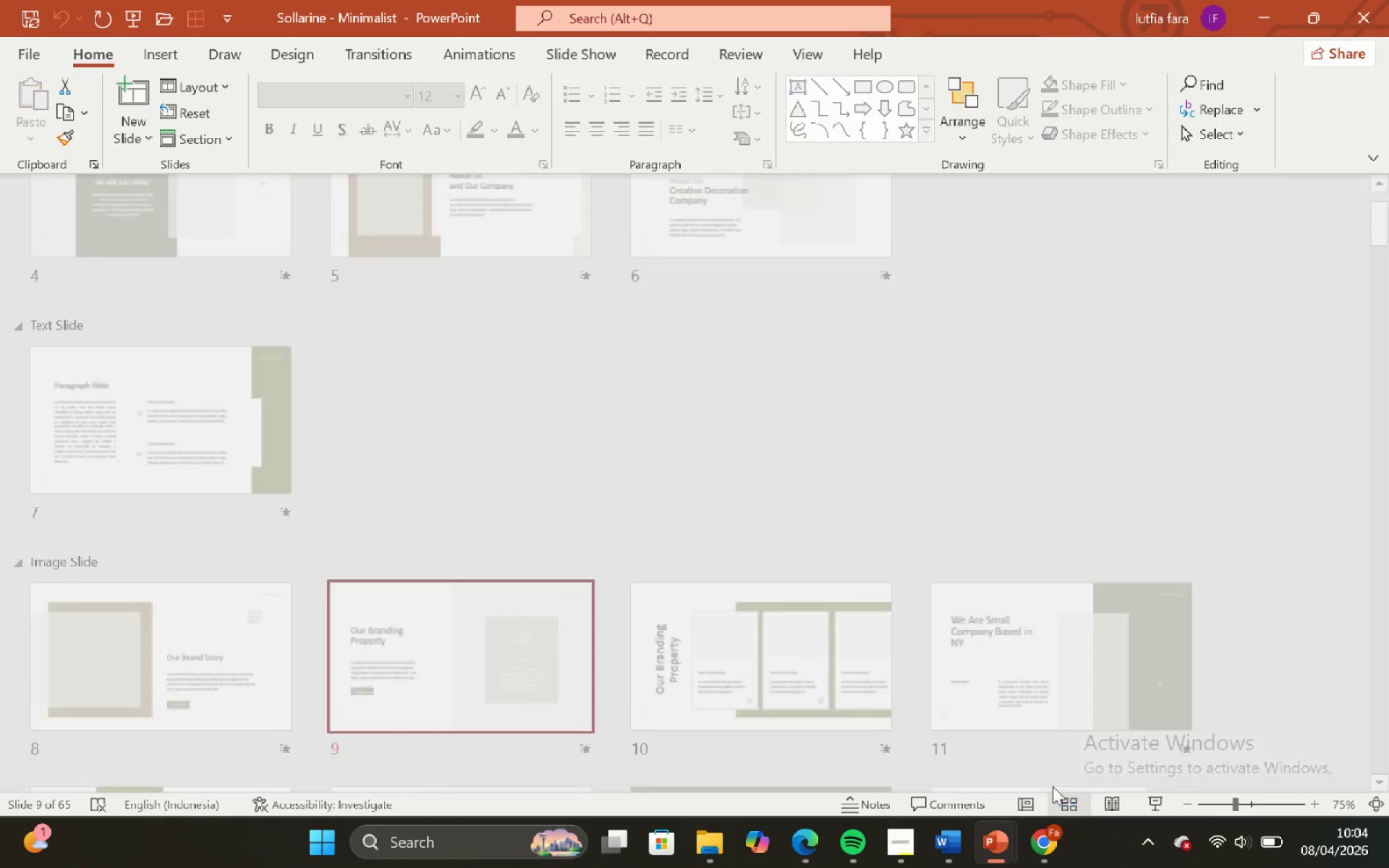 
scroll: coordinate [931, 519], scroll_direction: up, amount: 11.0
 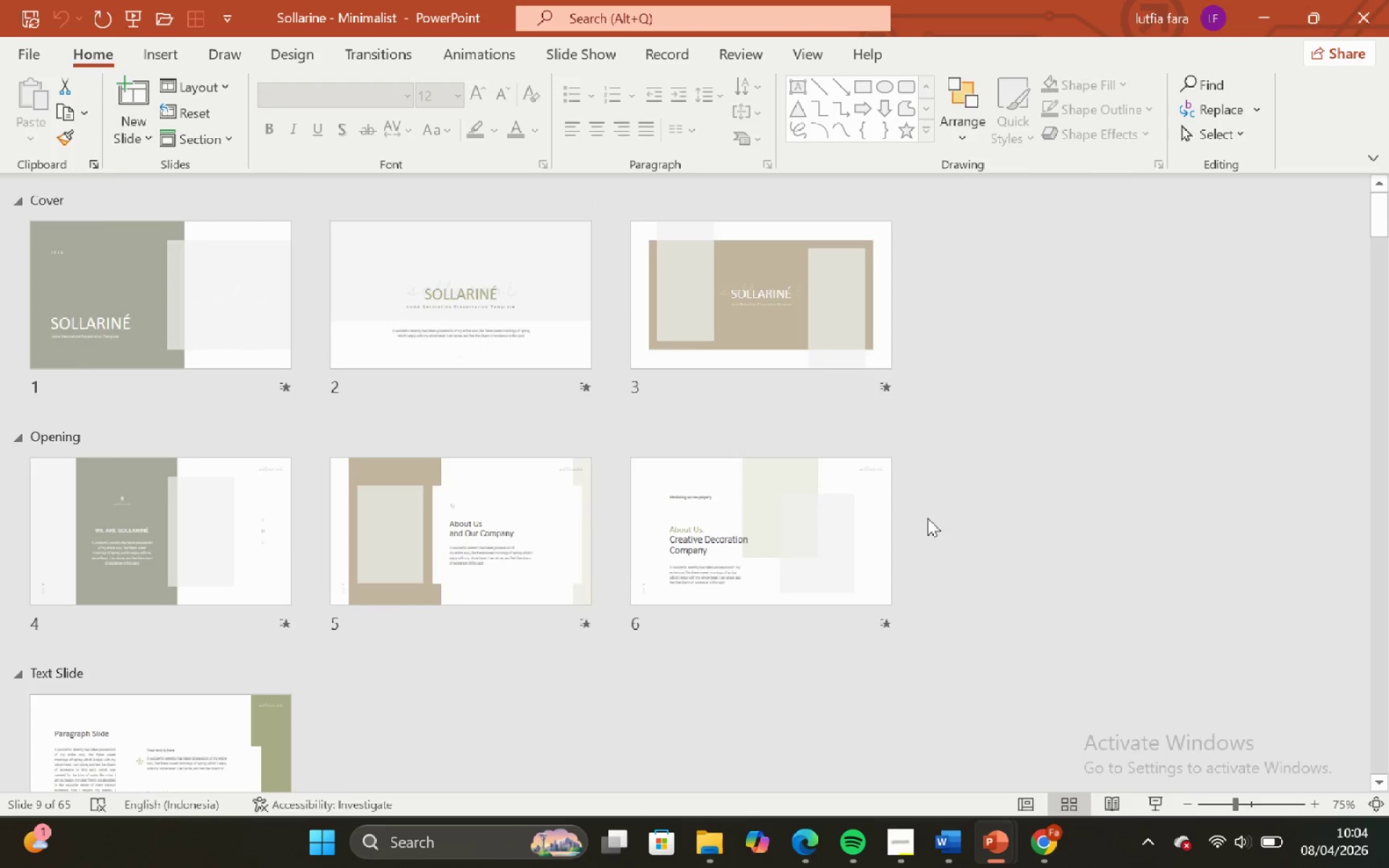 
scroll: coordinate [927, 502], scroll_direction: down, amount: 12.0
 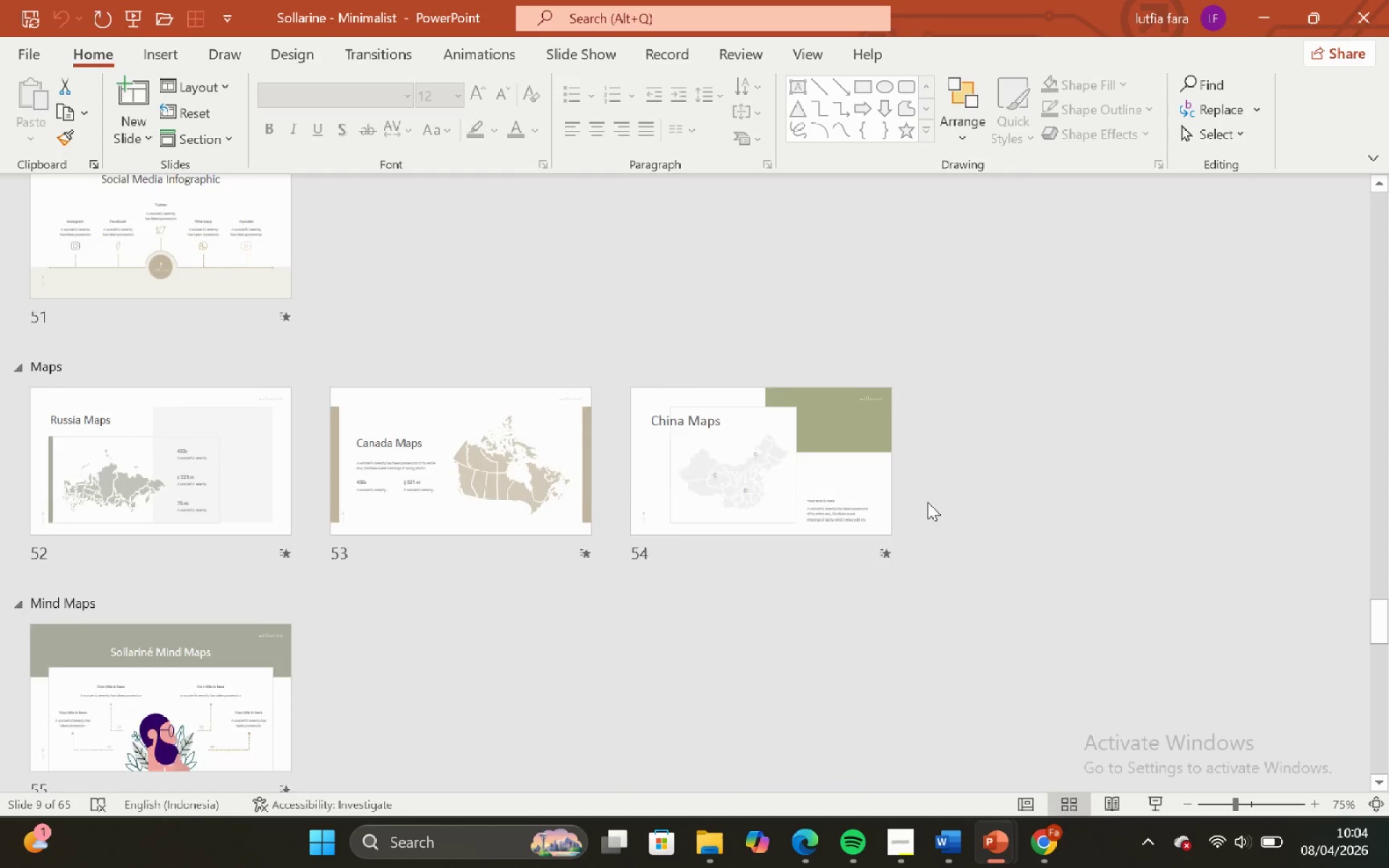 
left_click([1207, 752])
 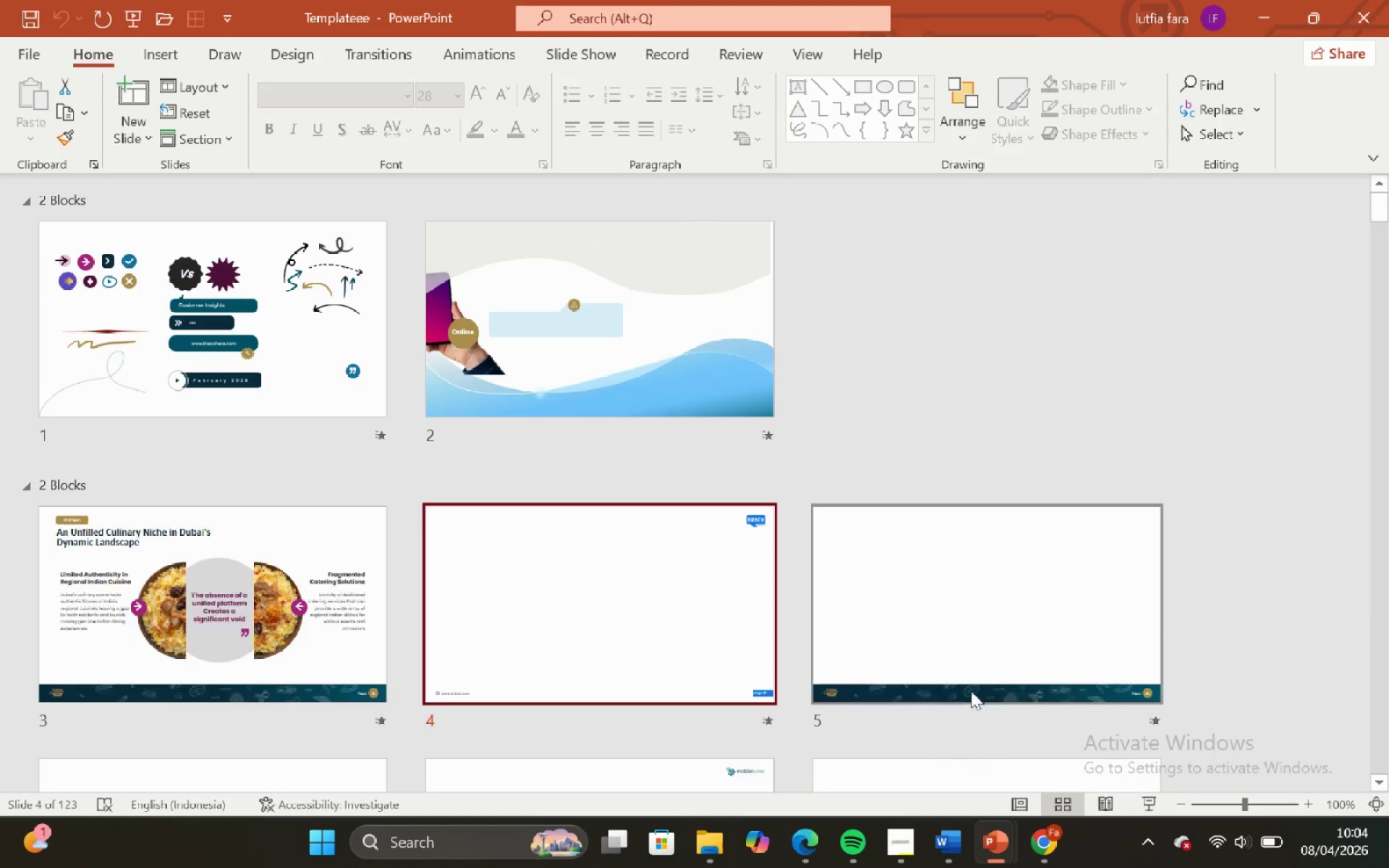 
scroll: coordinate [945, 693], scroll_direction: down, amount: 5.0
 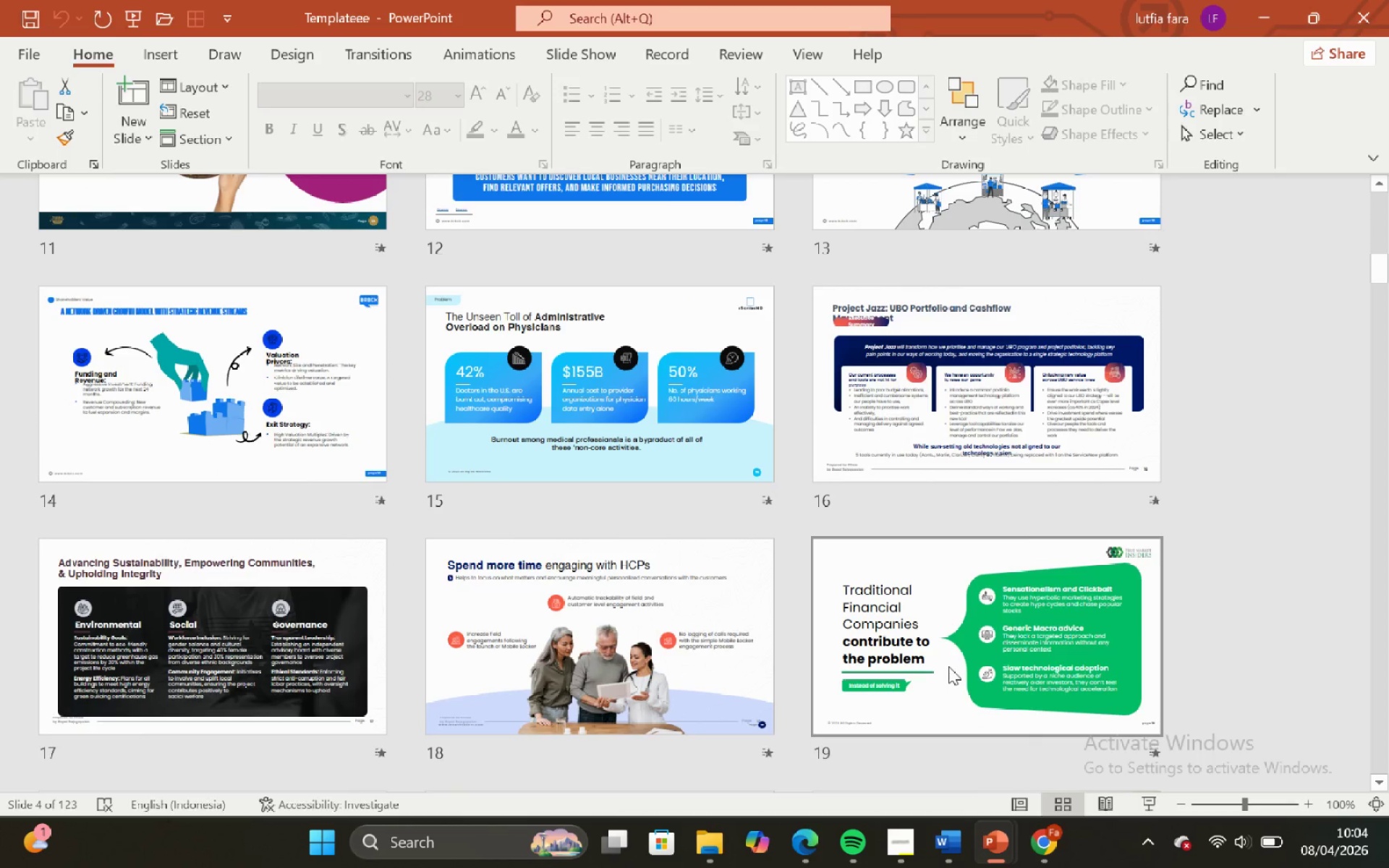 
scroll: coordinate [928, 714], scroll_direction: none, amount: 0.0
 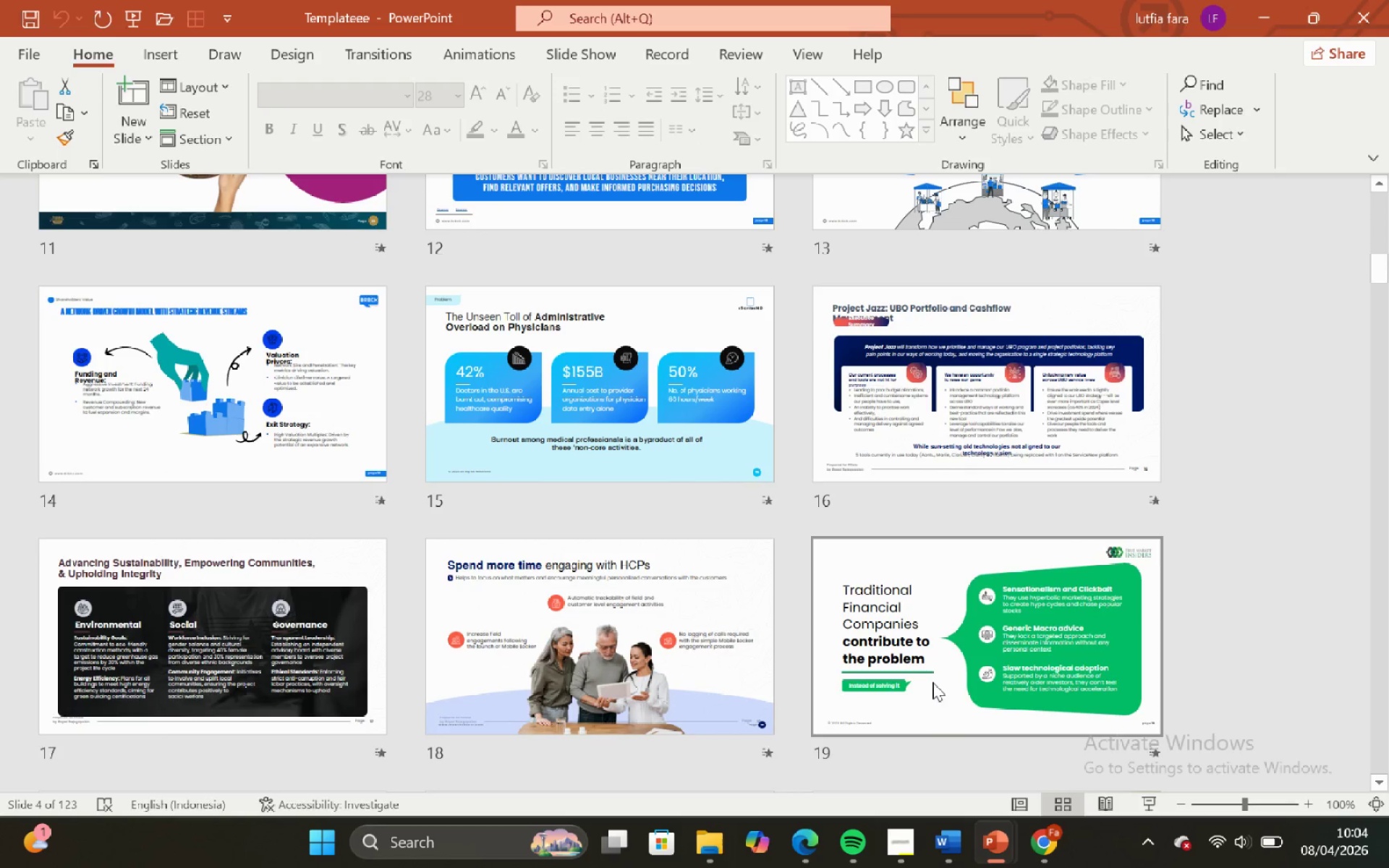 
scroll: coordinate [900, 630], scroll_direction: down, amount: 2.0
 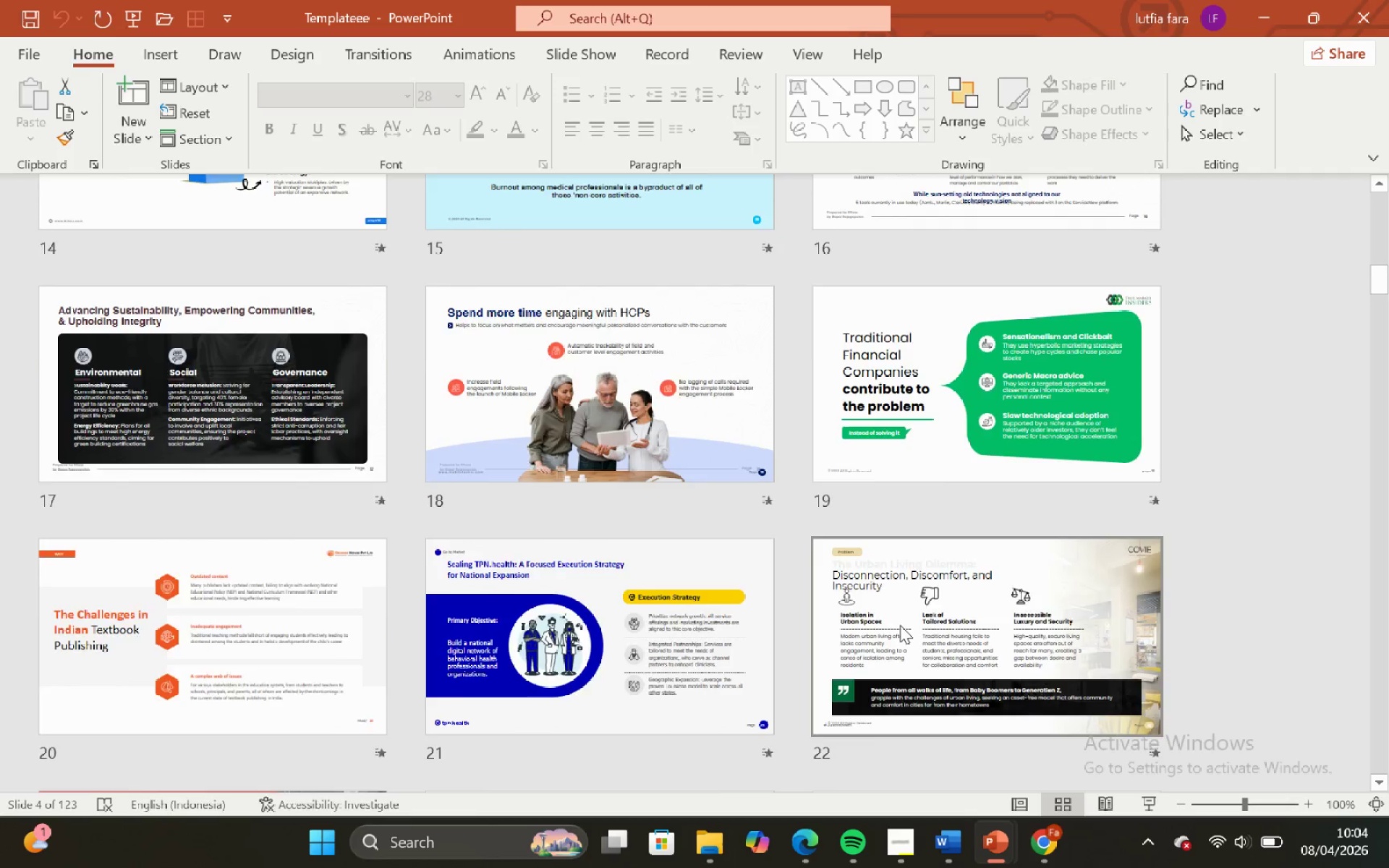 
scroll: coordinate [900, 625], scroll_direction: none, amount: 0.0
 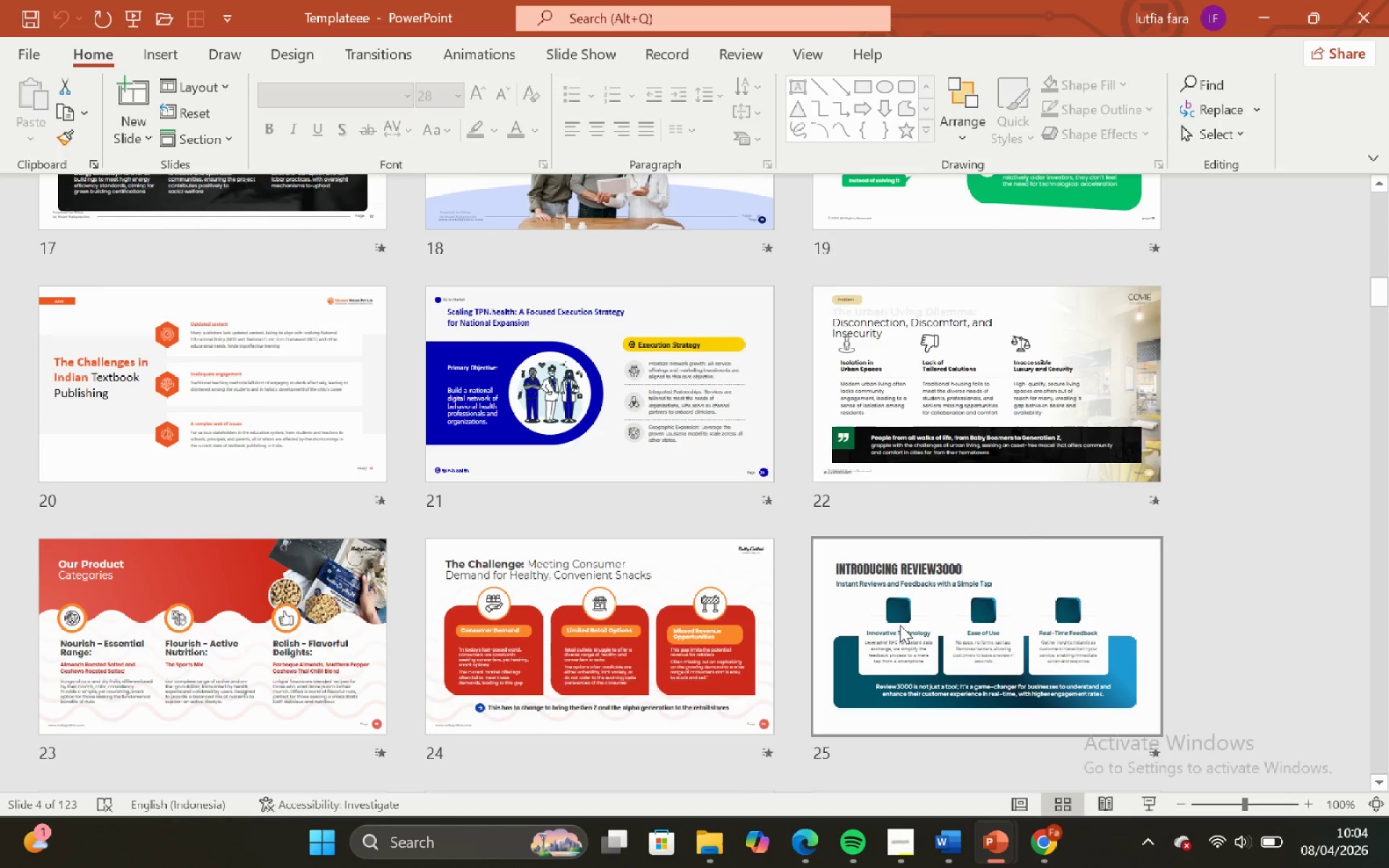 
scroll: coordinate [893, 630], scroll_direction: down, amount: 6.0
 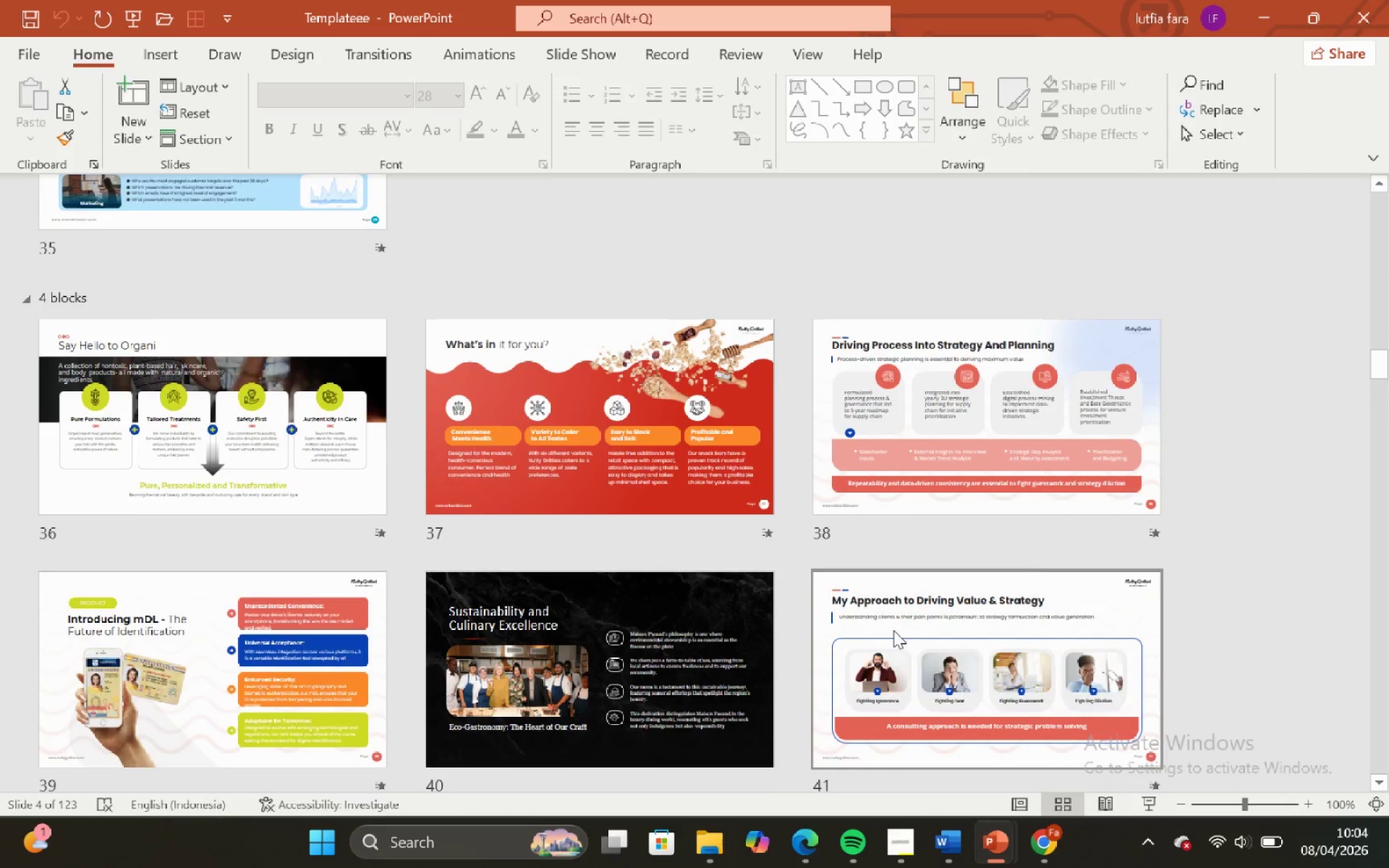 
scroll: coordinate [806, 481], scroll_direction: down, amount: 11.0
 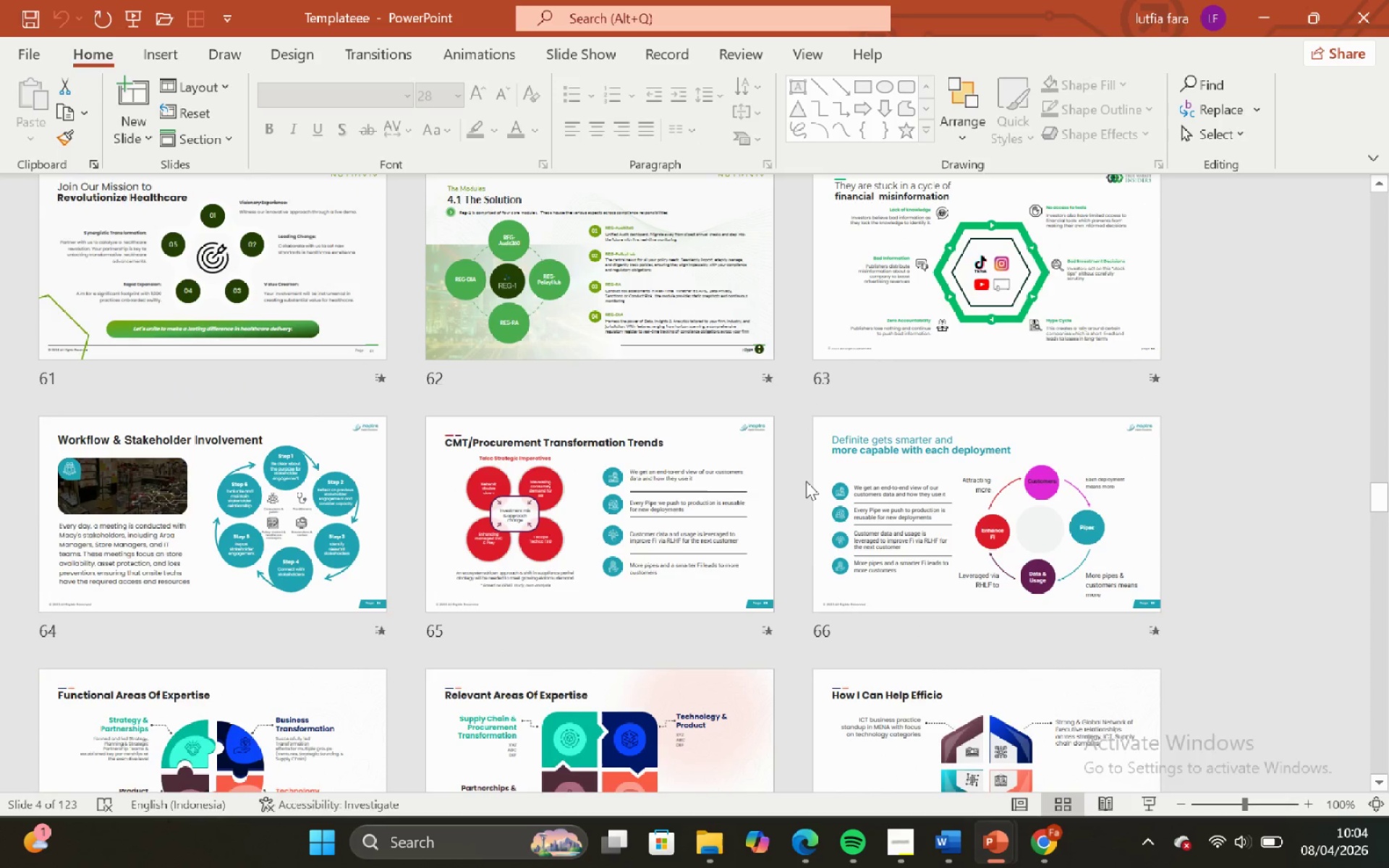 
scroll: coordinate [867, 441], scroll_direction: down, amount: 3.0
 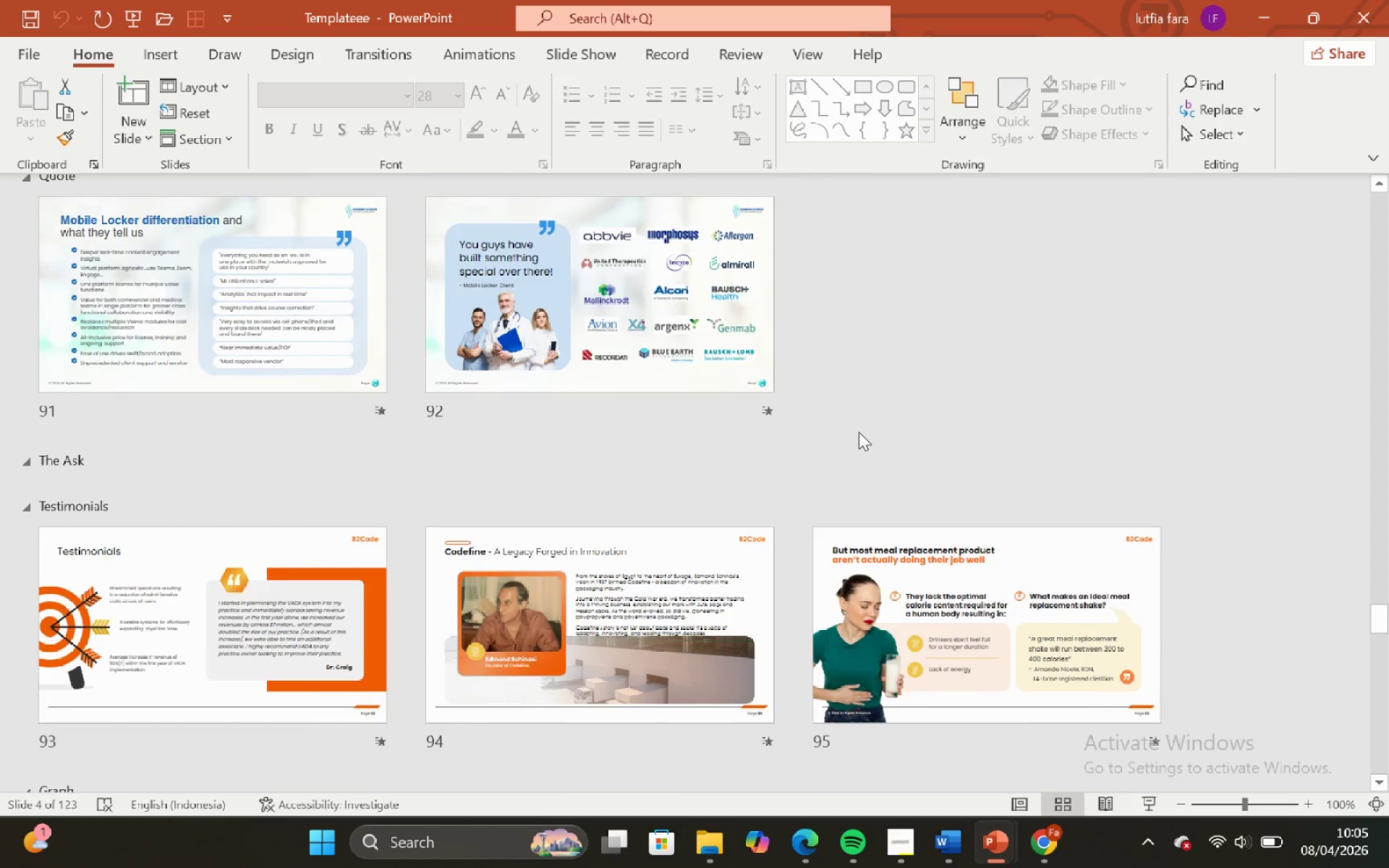 
scroll: coordinate [860, 422], scroll_direction: up, amount: 2.0
 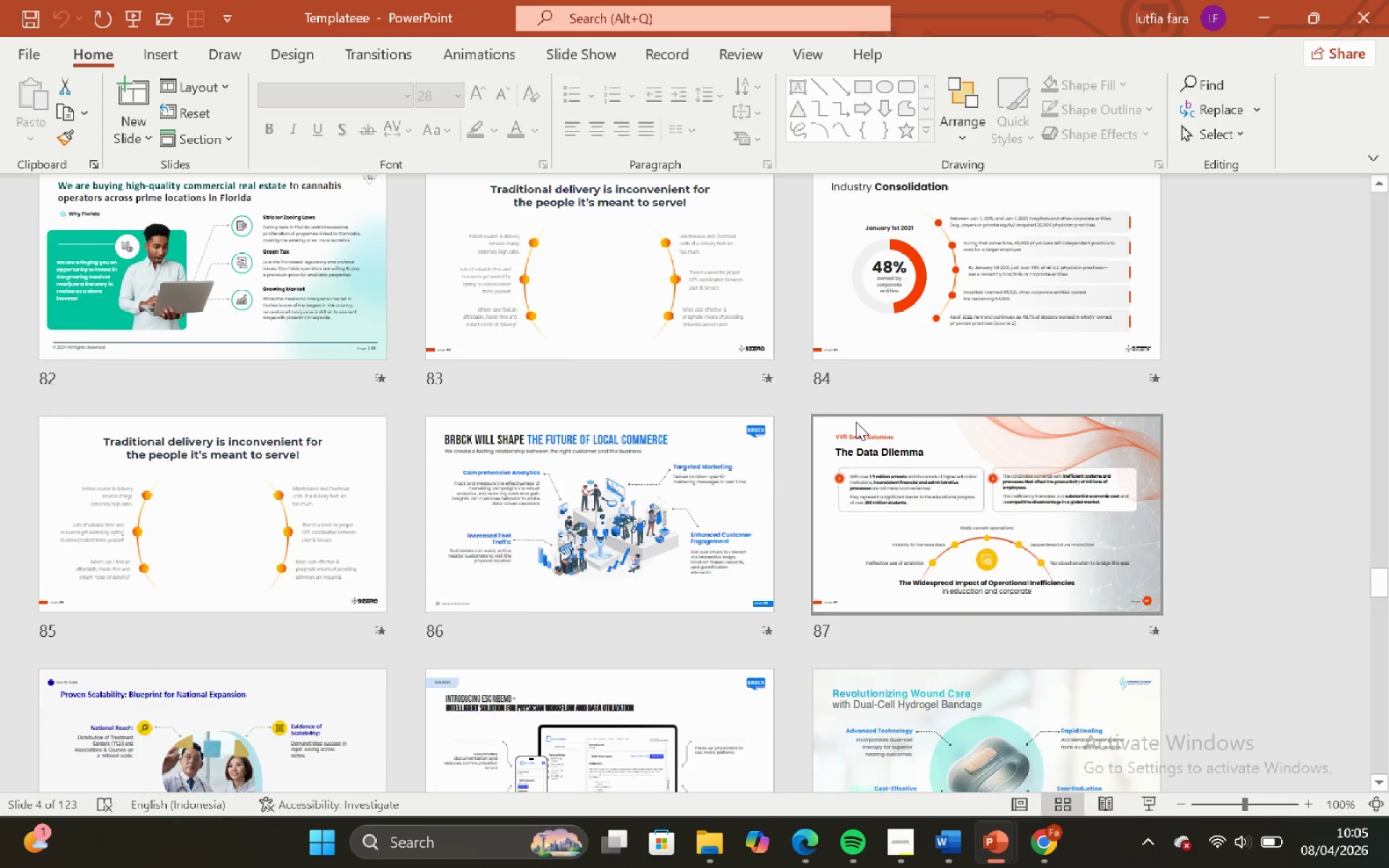 
scroll: coordinate [856, 422], scroll_direction: none, amount: 0.0
 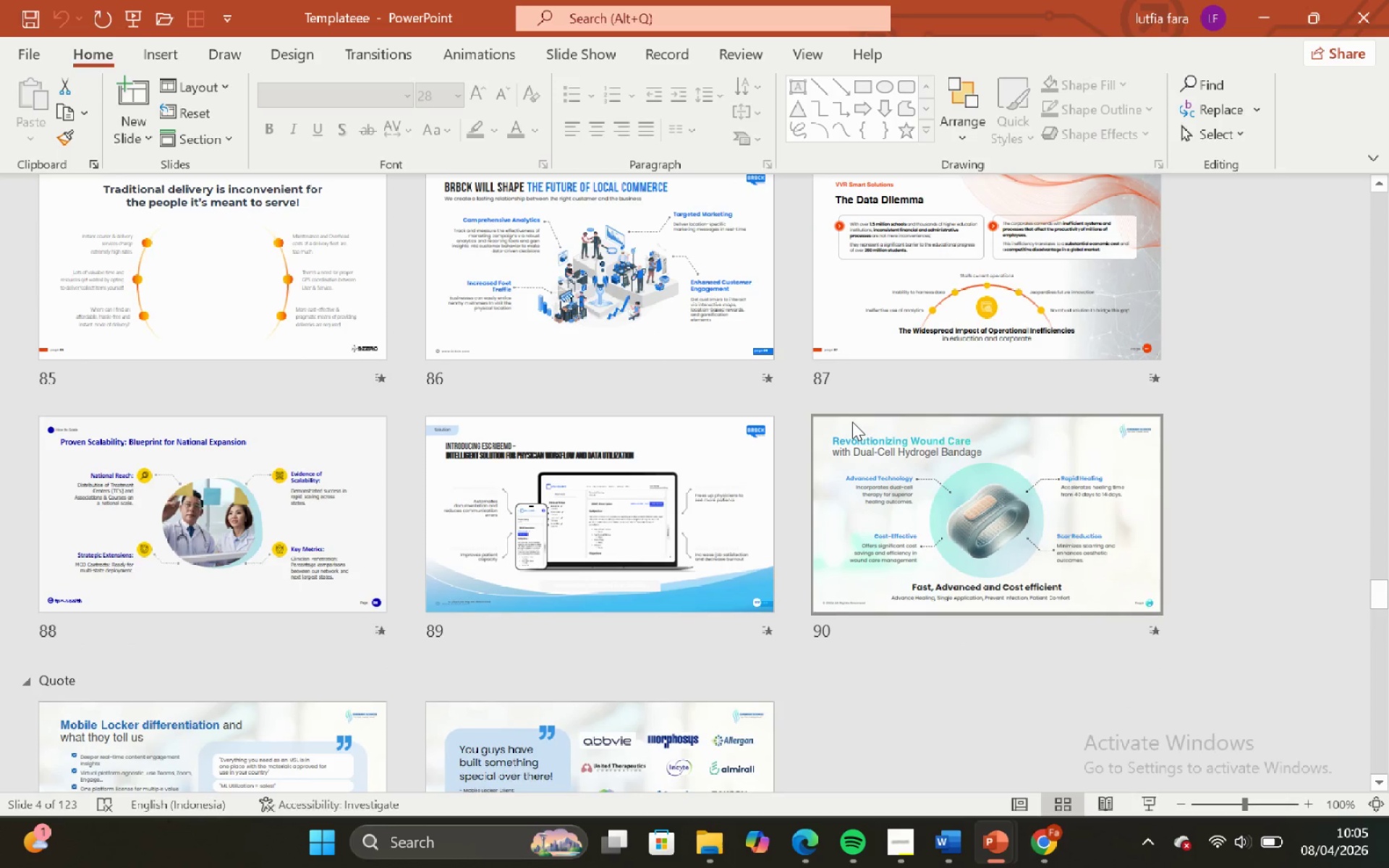 
scroll: coordinate [852, 422], scroll_direction: down, amount: 3.0
 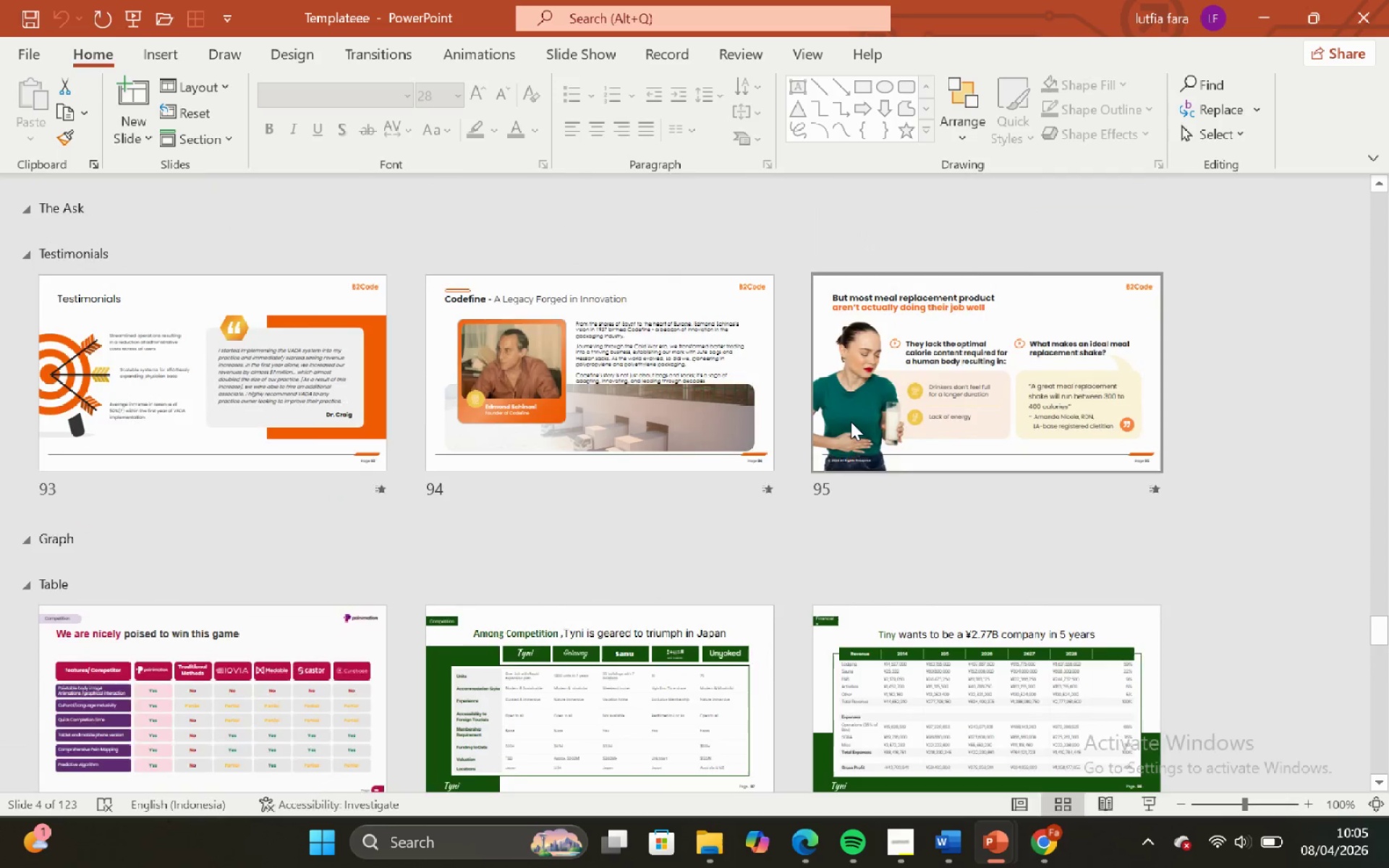 
scroll: coordinate [850, 422], scroll_direction: none, amount: 0.0
 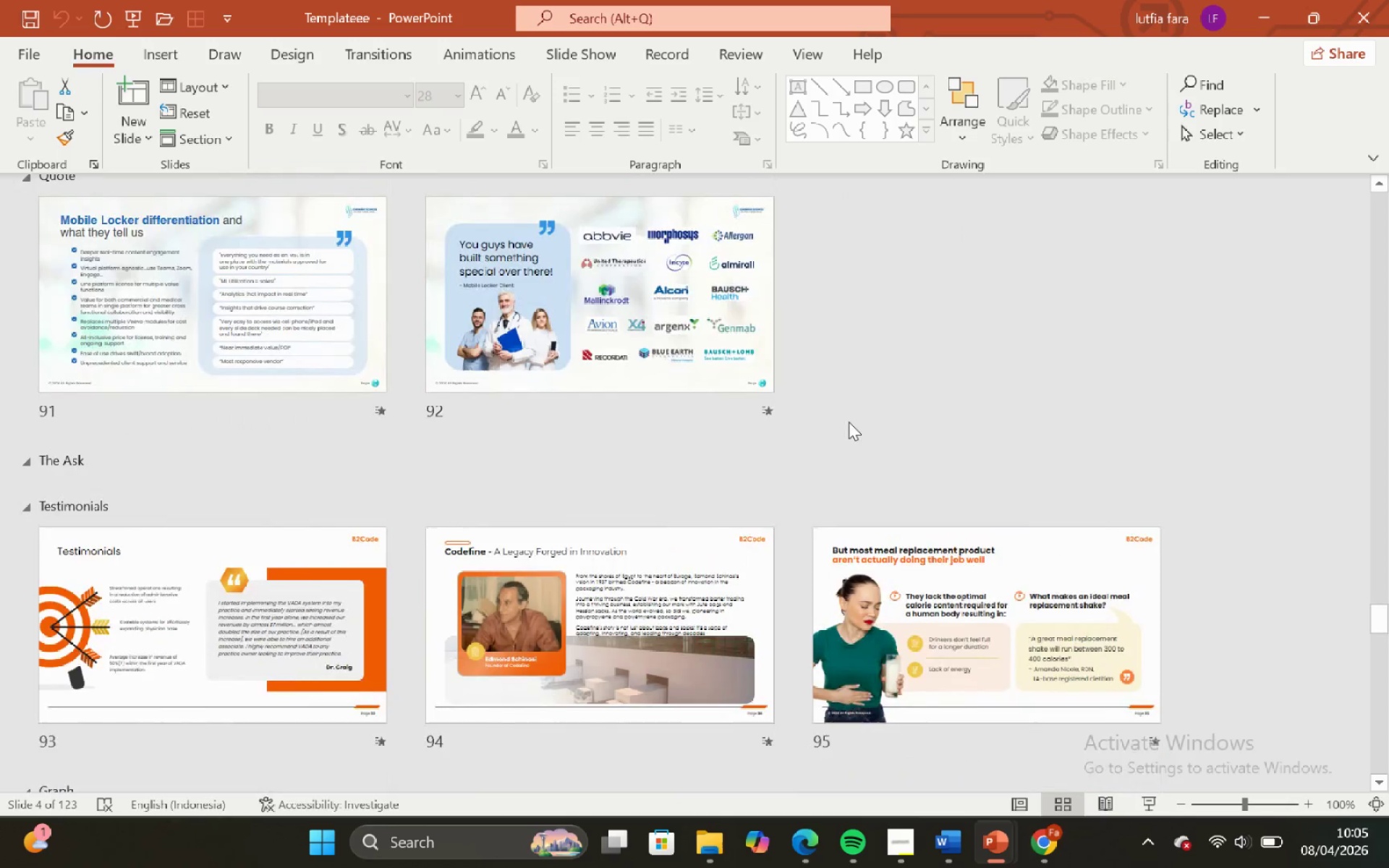 
scroll: coordinate [848, 422], scroll_direction: down, amount: 5.0
 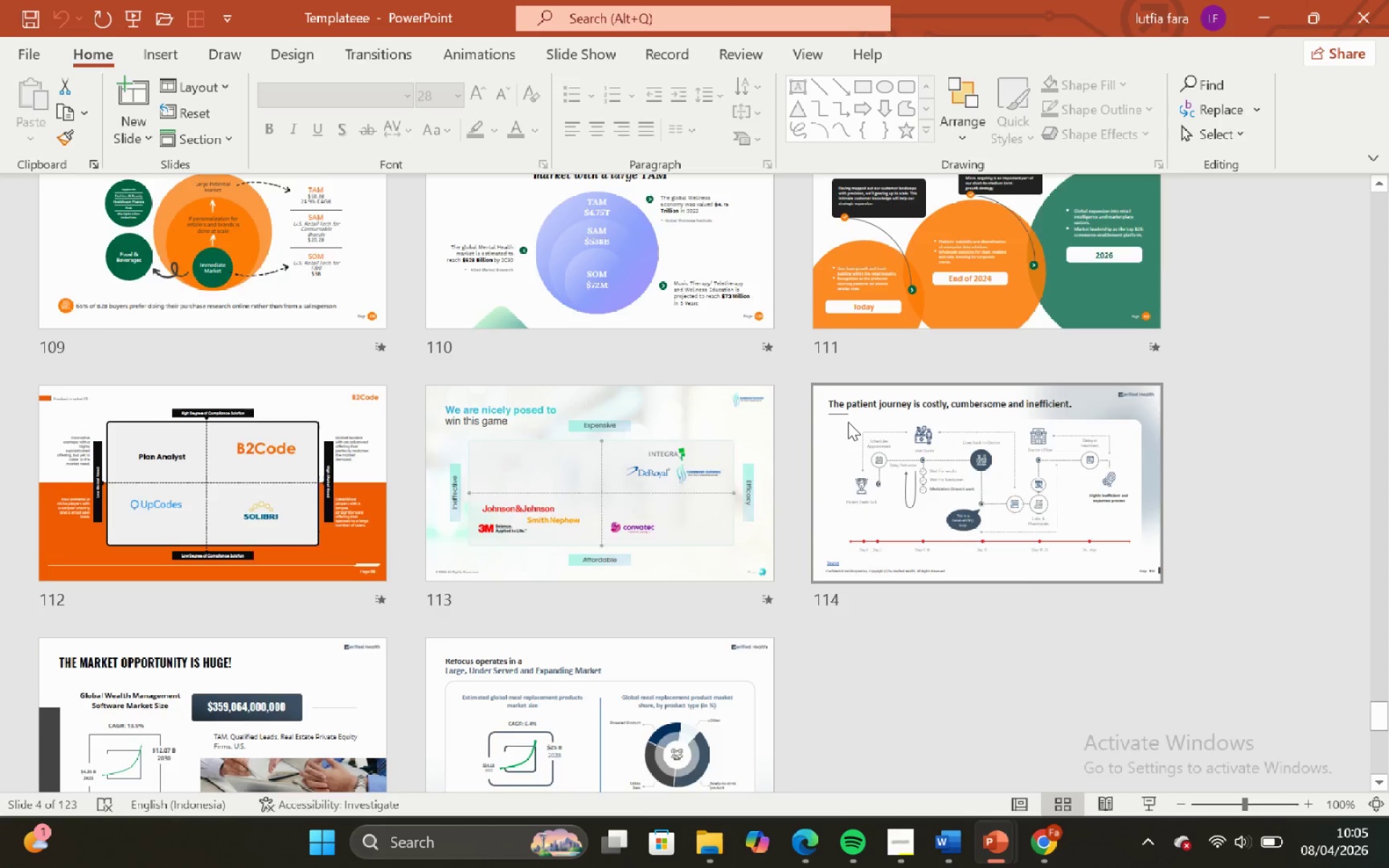 
scroll: coordinate [859, 410], scroll_direction: up, amount: 18.0
 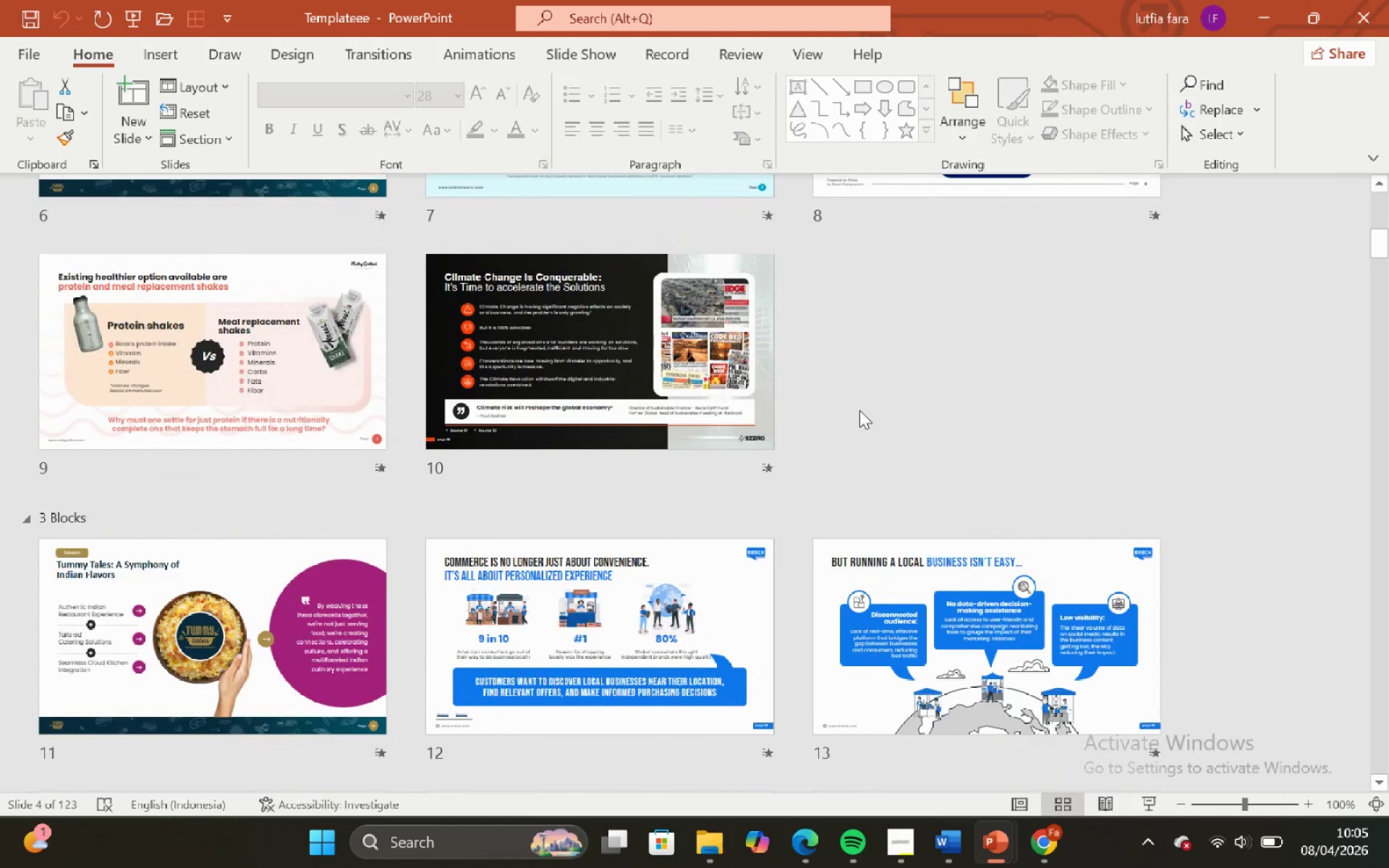 
scroll: coordinate [844, 495], scroll_direction: down, amount: 3.0
 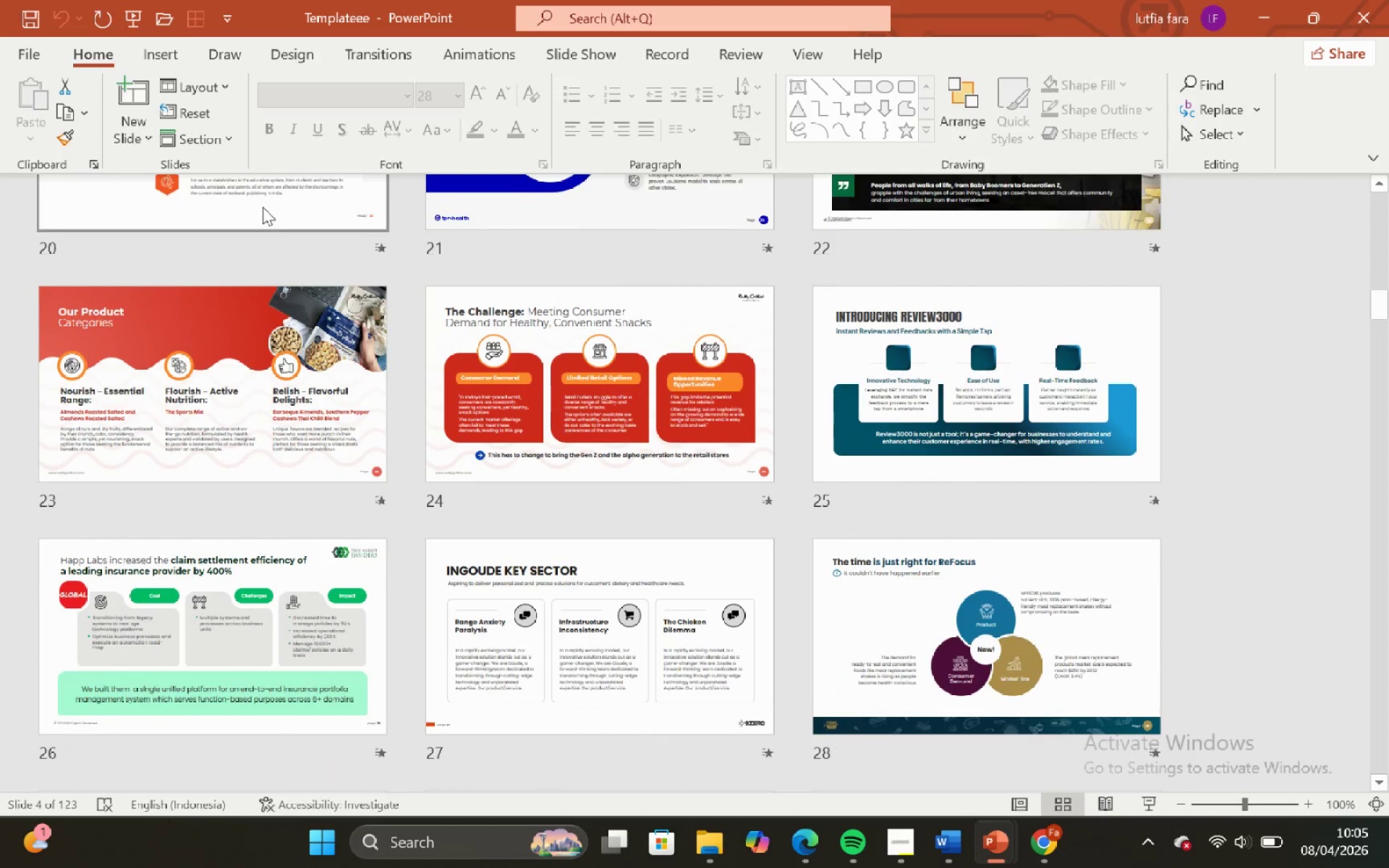 
double_click([262, 207])
 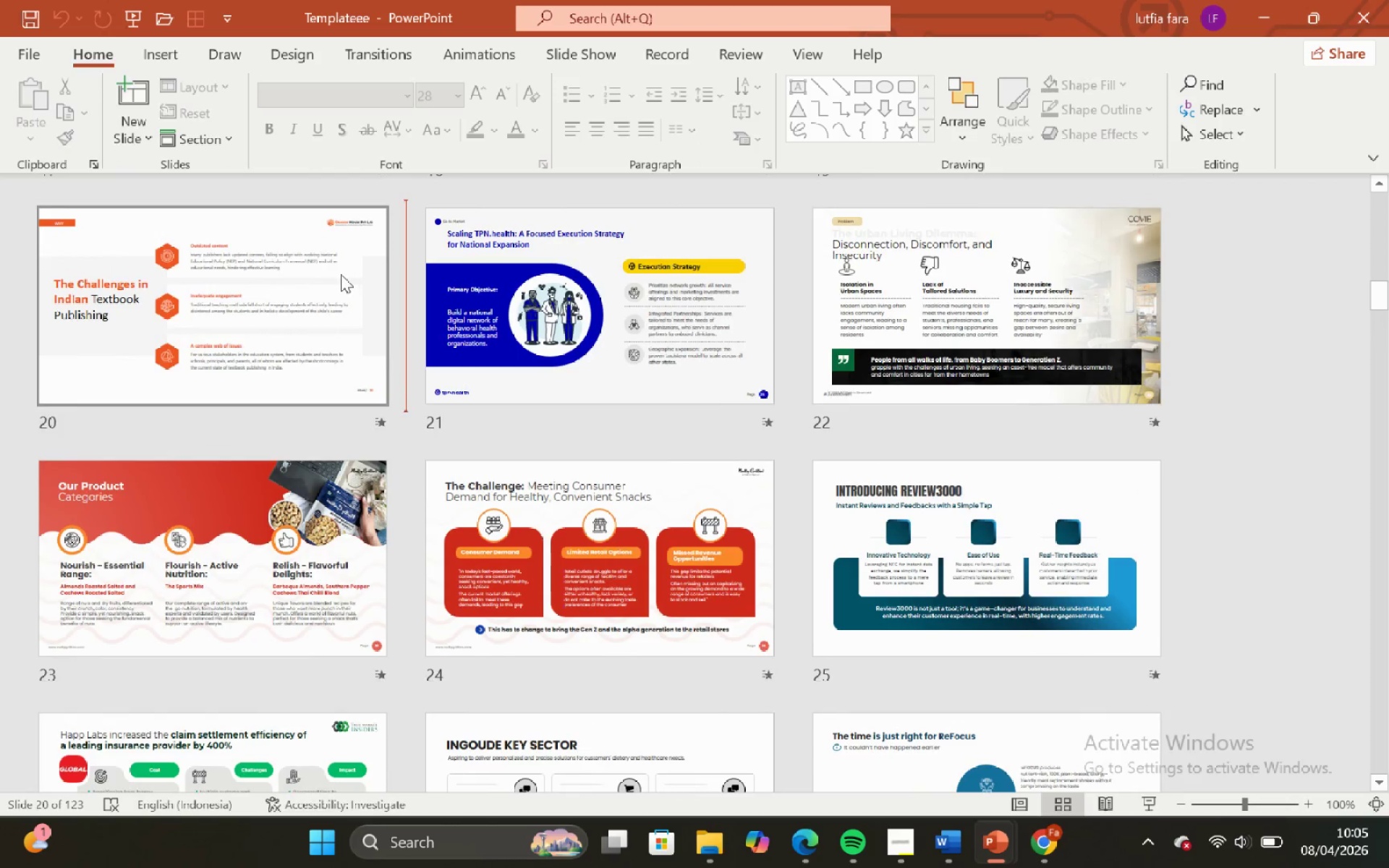 
double_click([341, 274])
 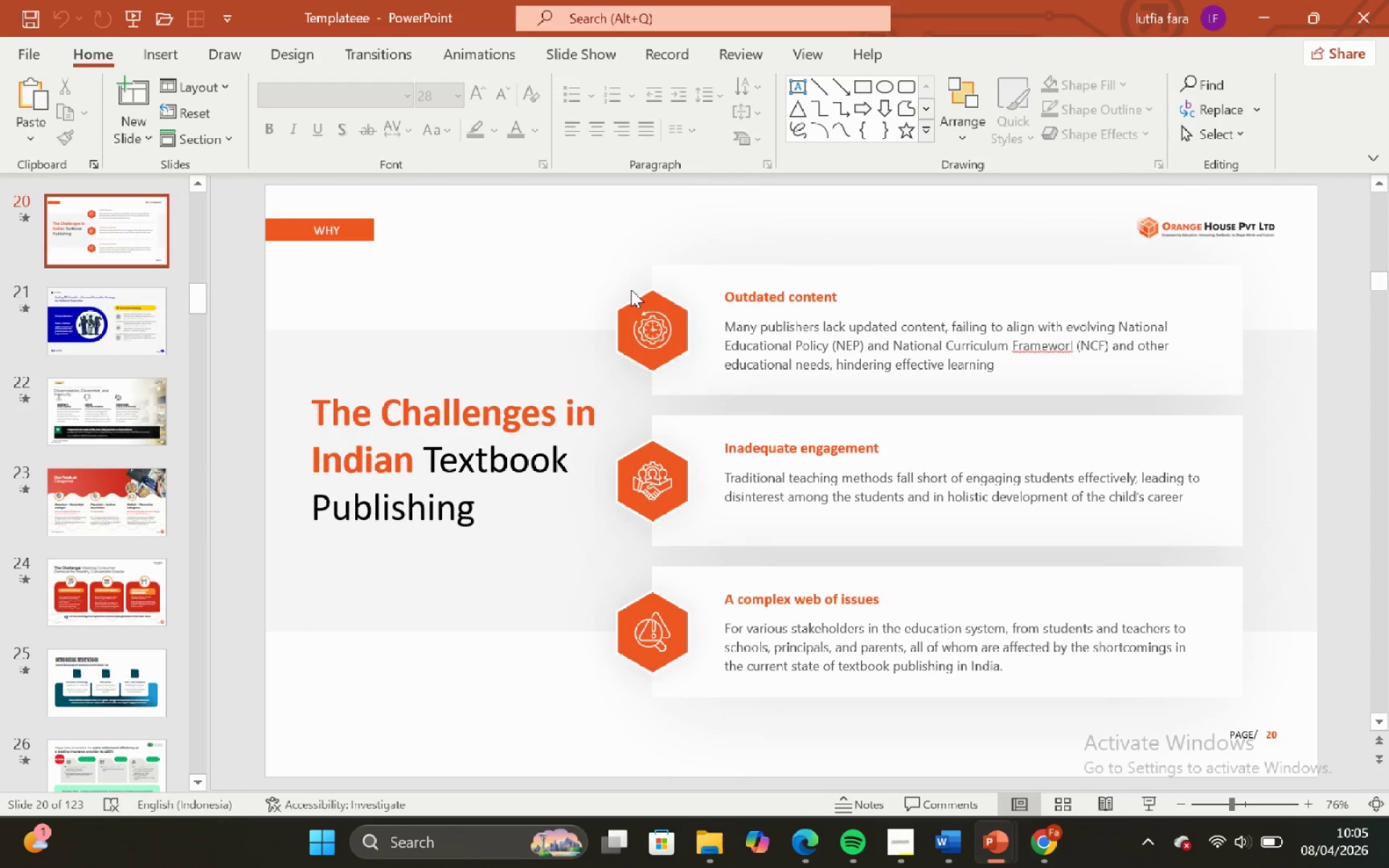 
left_click([650, 299])
 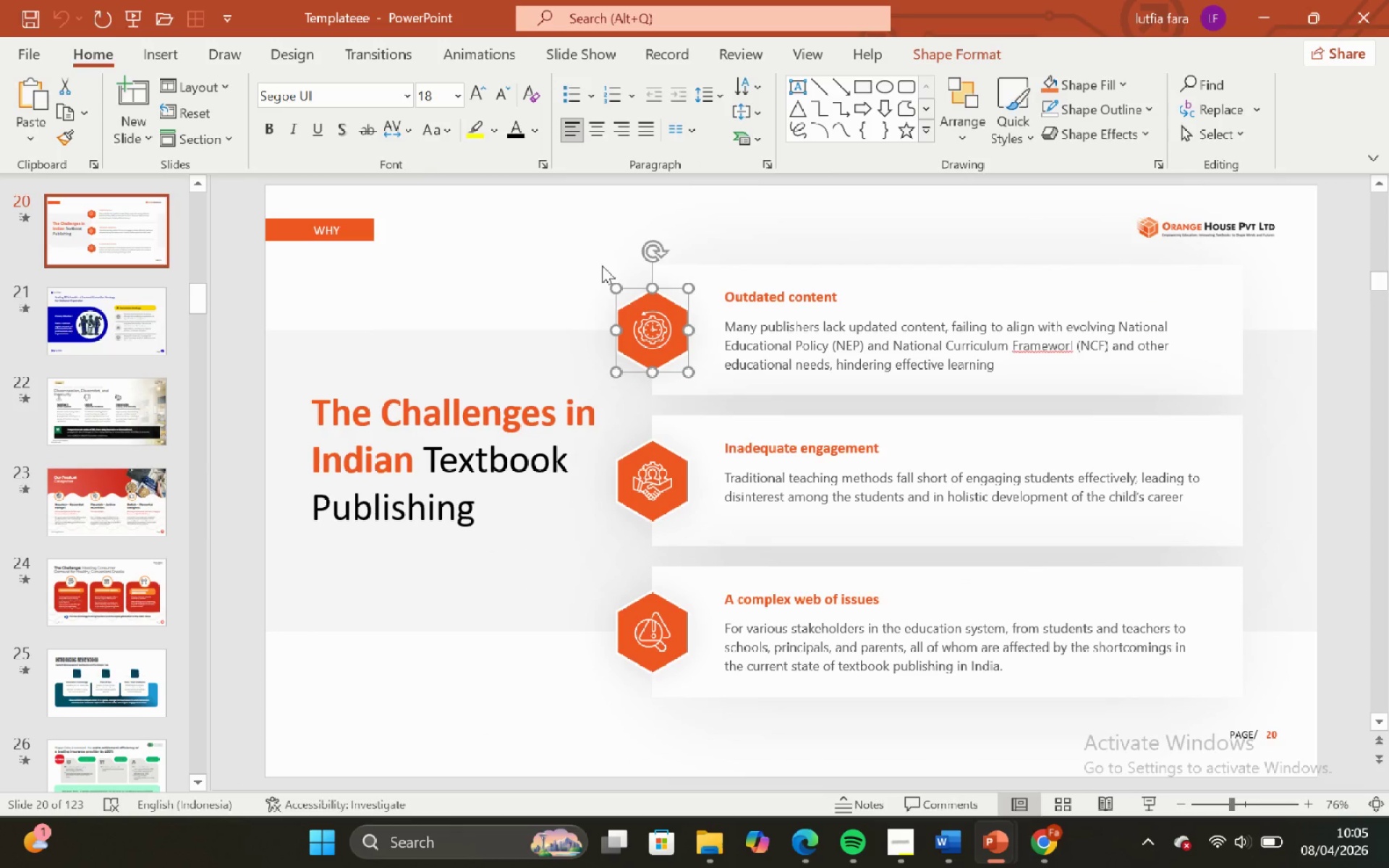 
key(Control+C)
 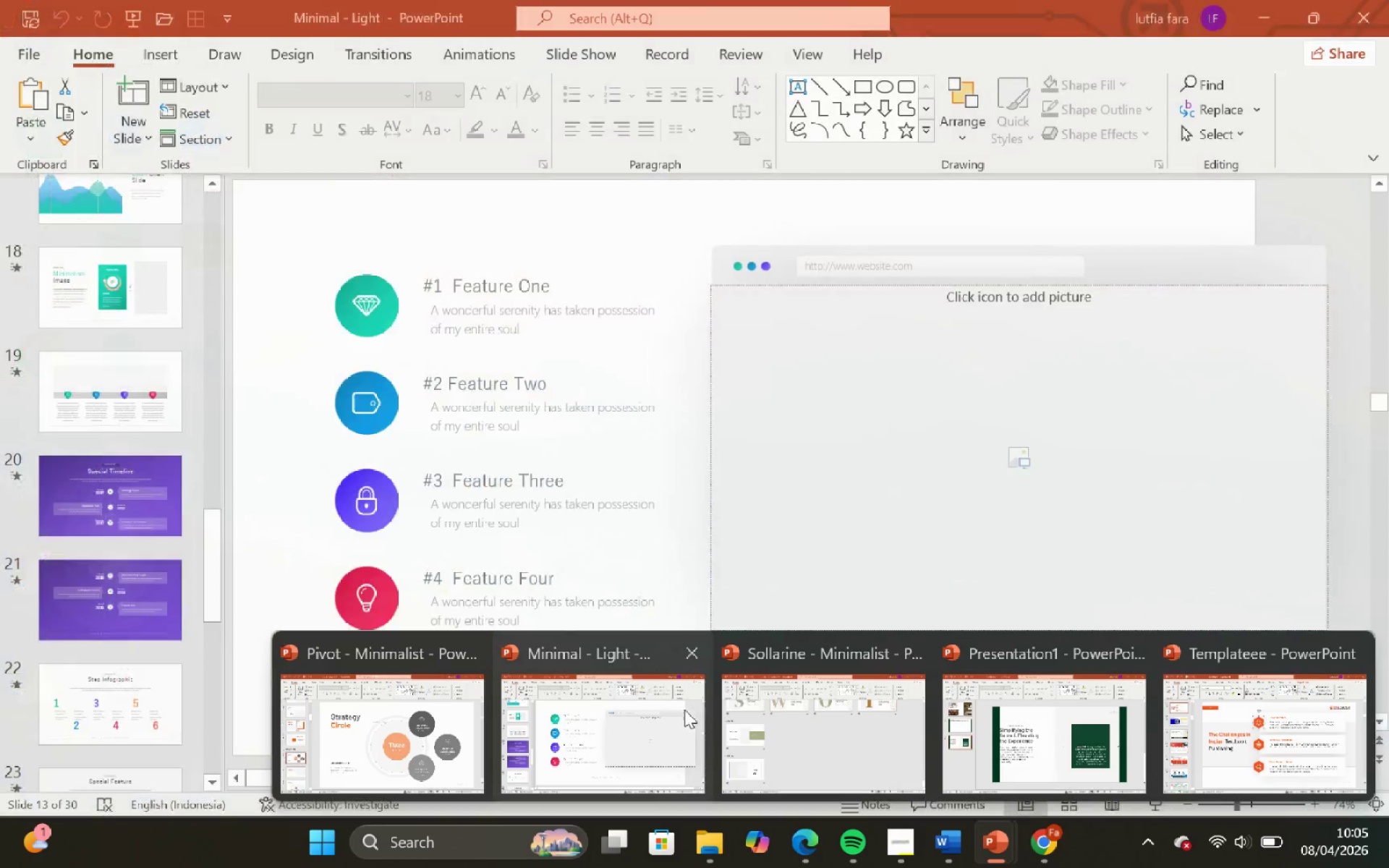 
left_click([993, 746])
 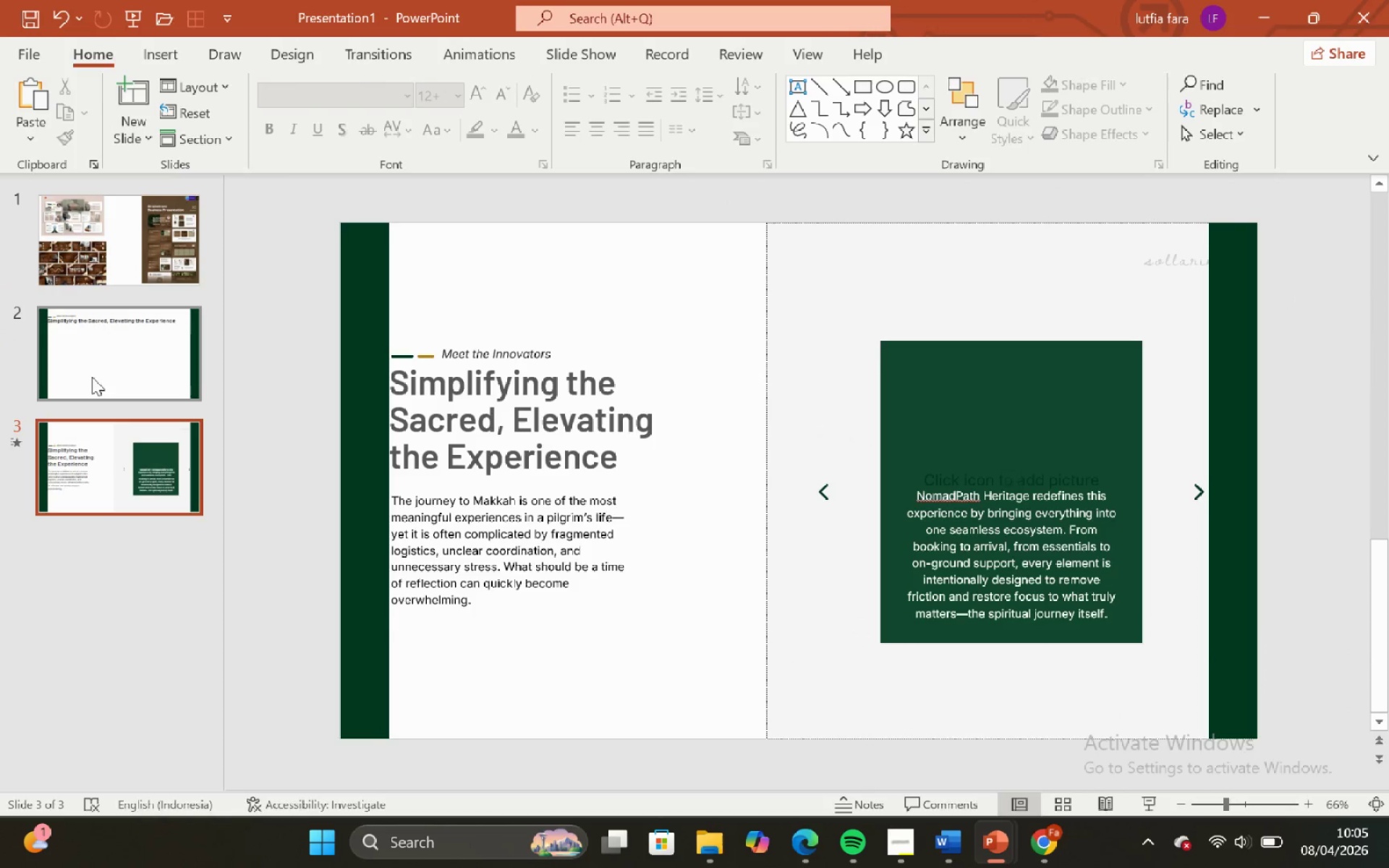 
left_click([90, 370])
 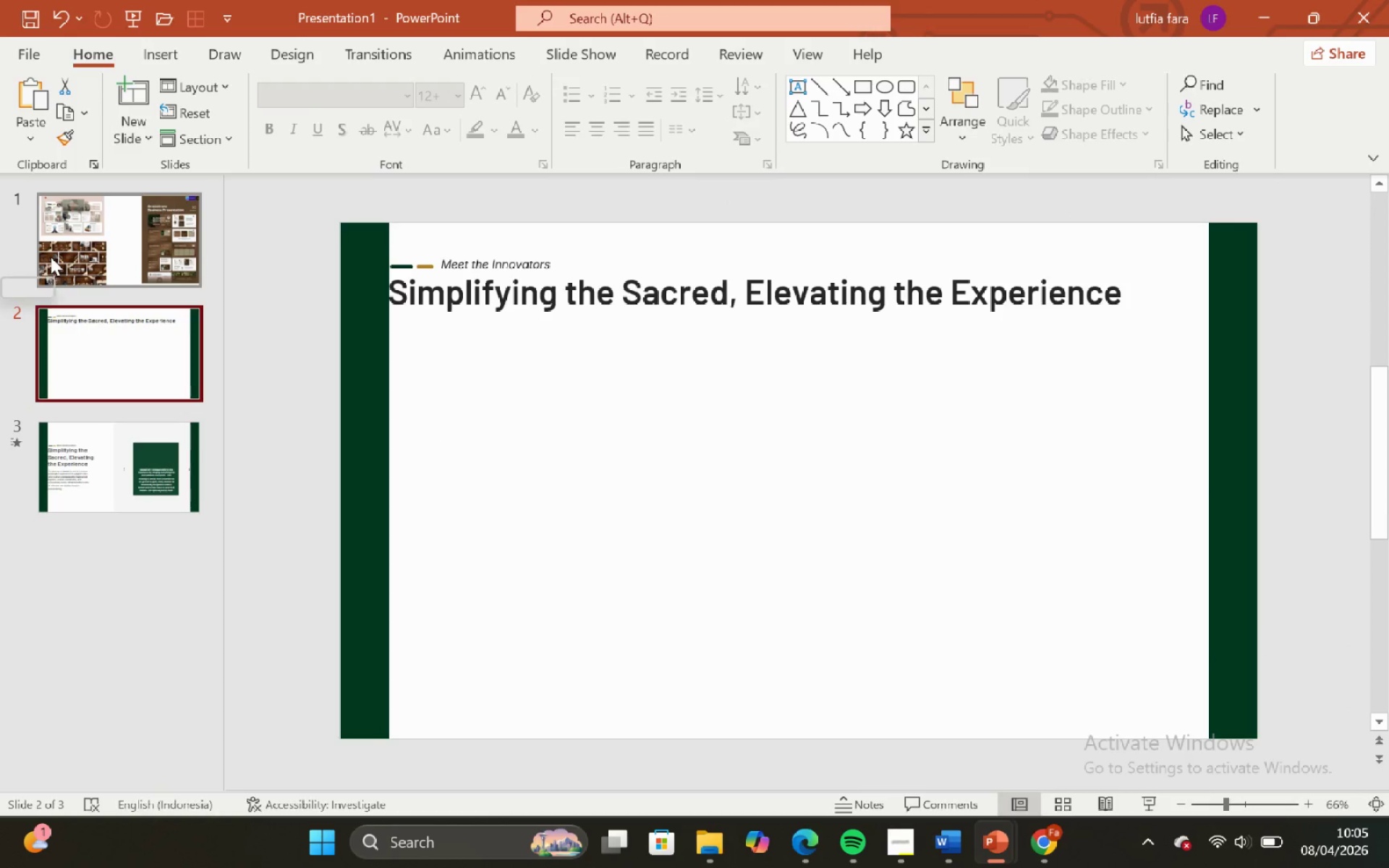 
left_click([51, 257])
 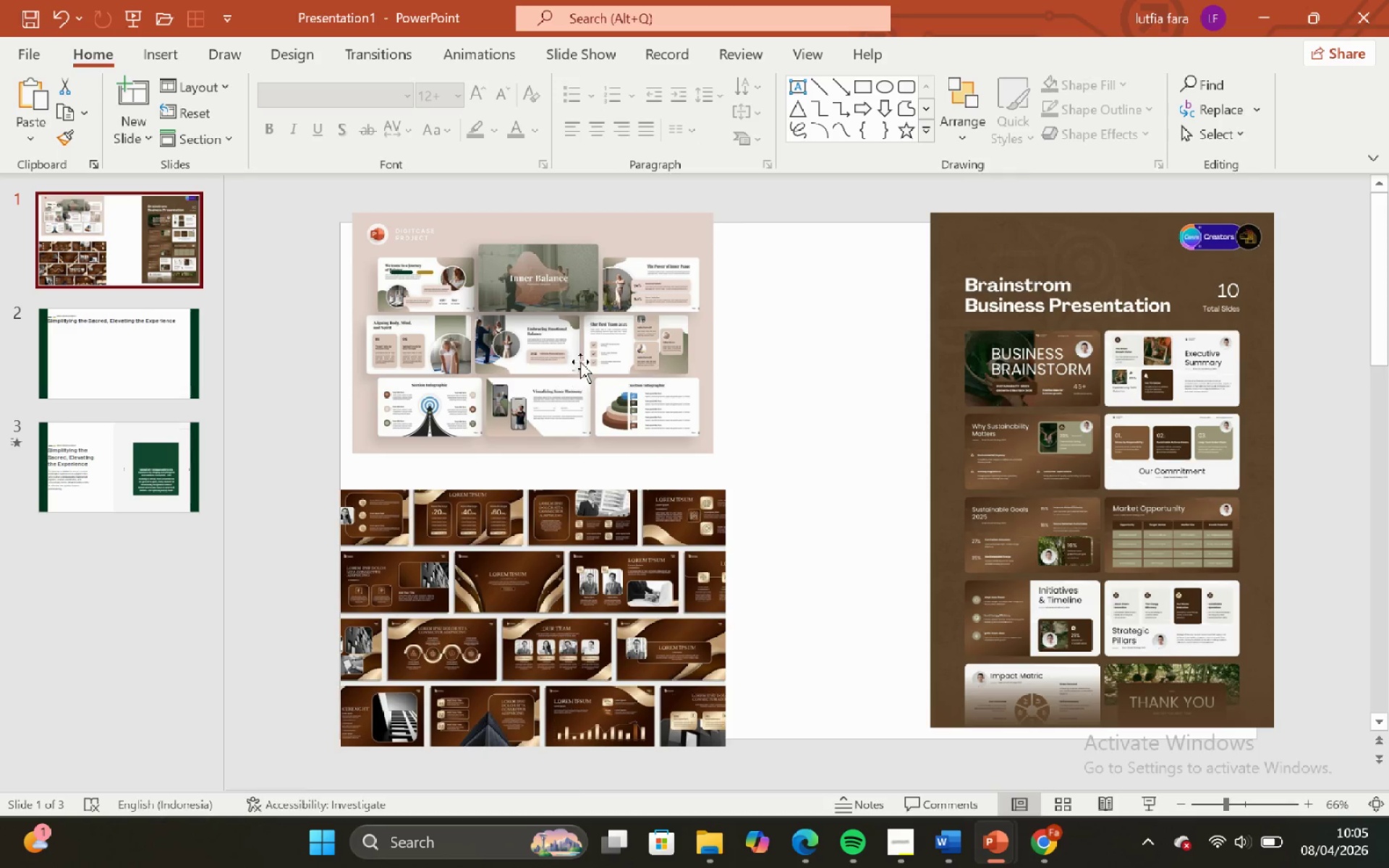 
left_click([583, 362])
 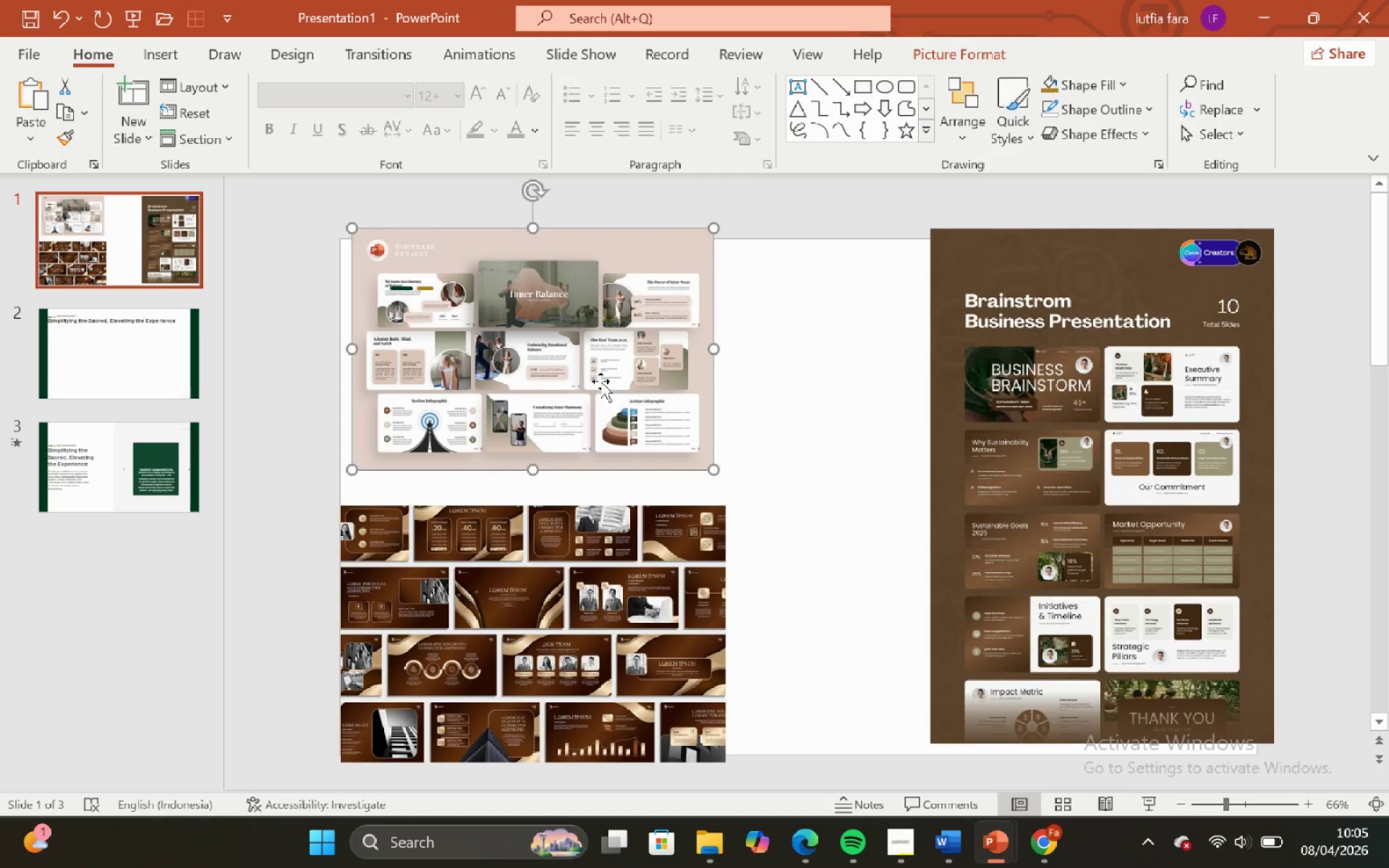 
hold_key(key=ControlLeft, duration=1.48)
hold_key(key=ShiftLeft, duration=1.48)
scroll: coordinate [608, 390], scroll_direction: up, amount: 3.0
 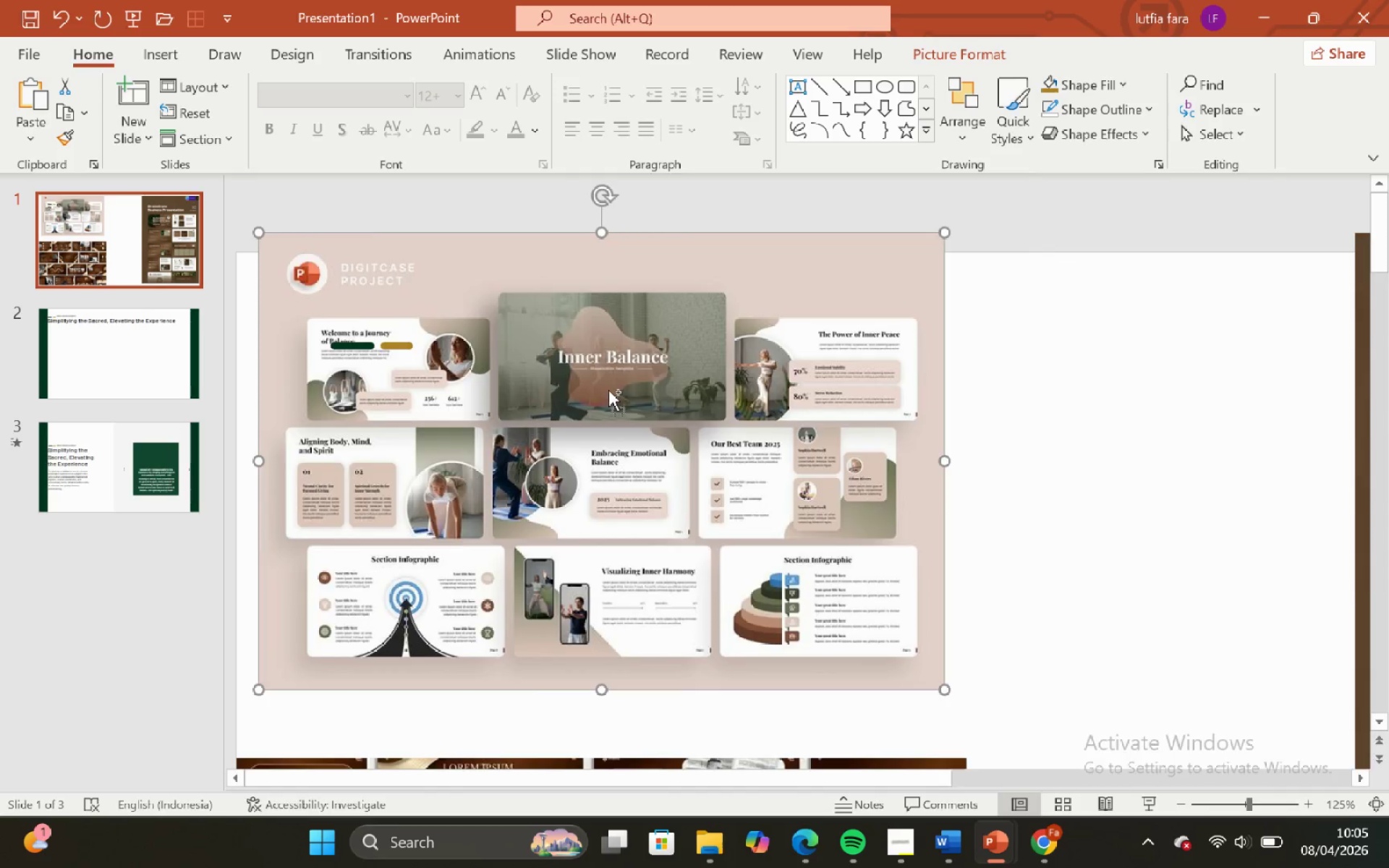 
scroll: coordinate [608, 390], scroll_direction: down, amount: 3.0
 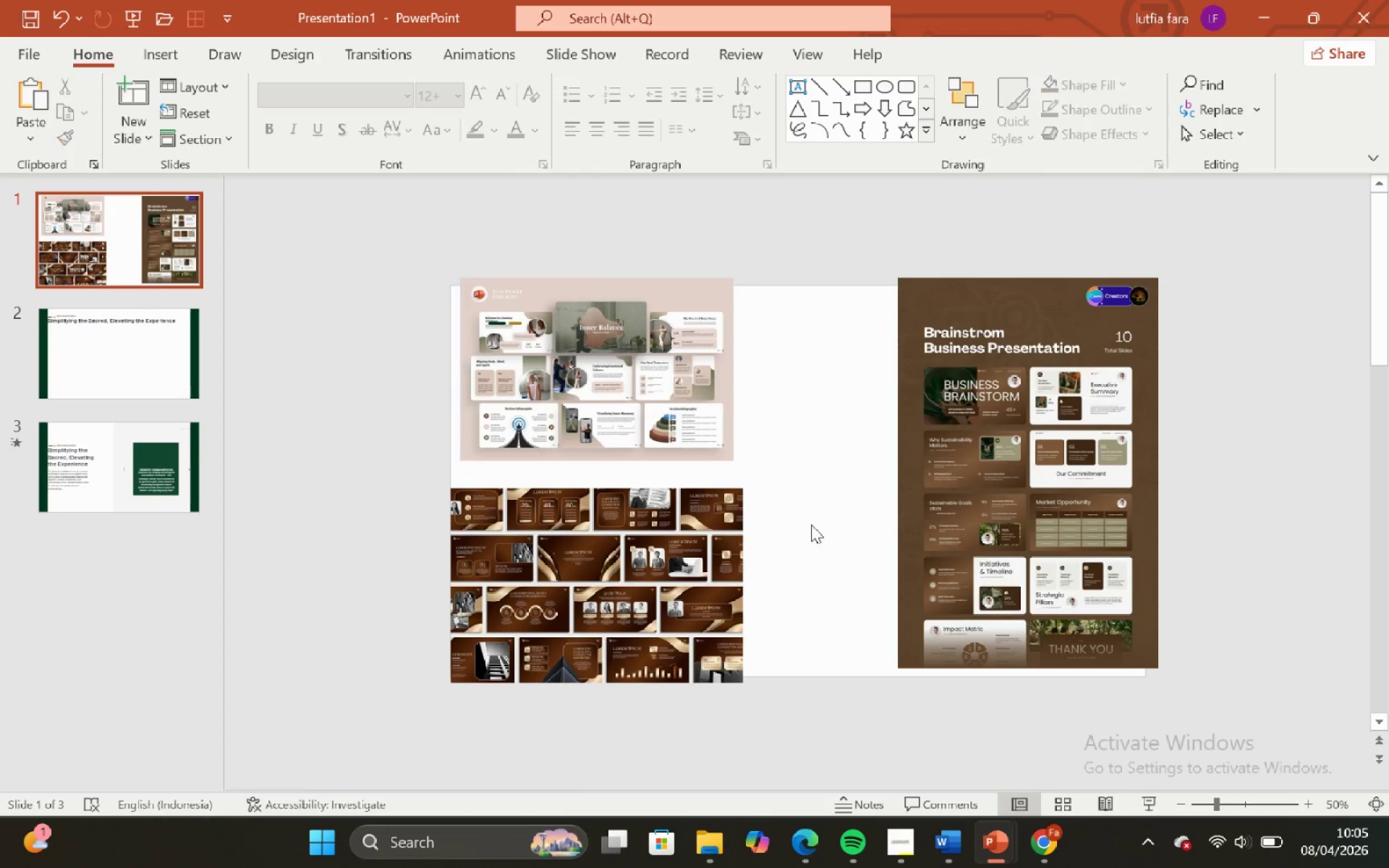 
double_click([683, 537])
 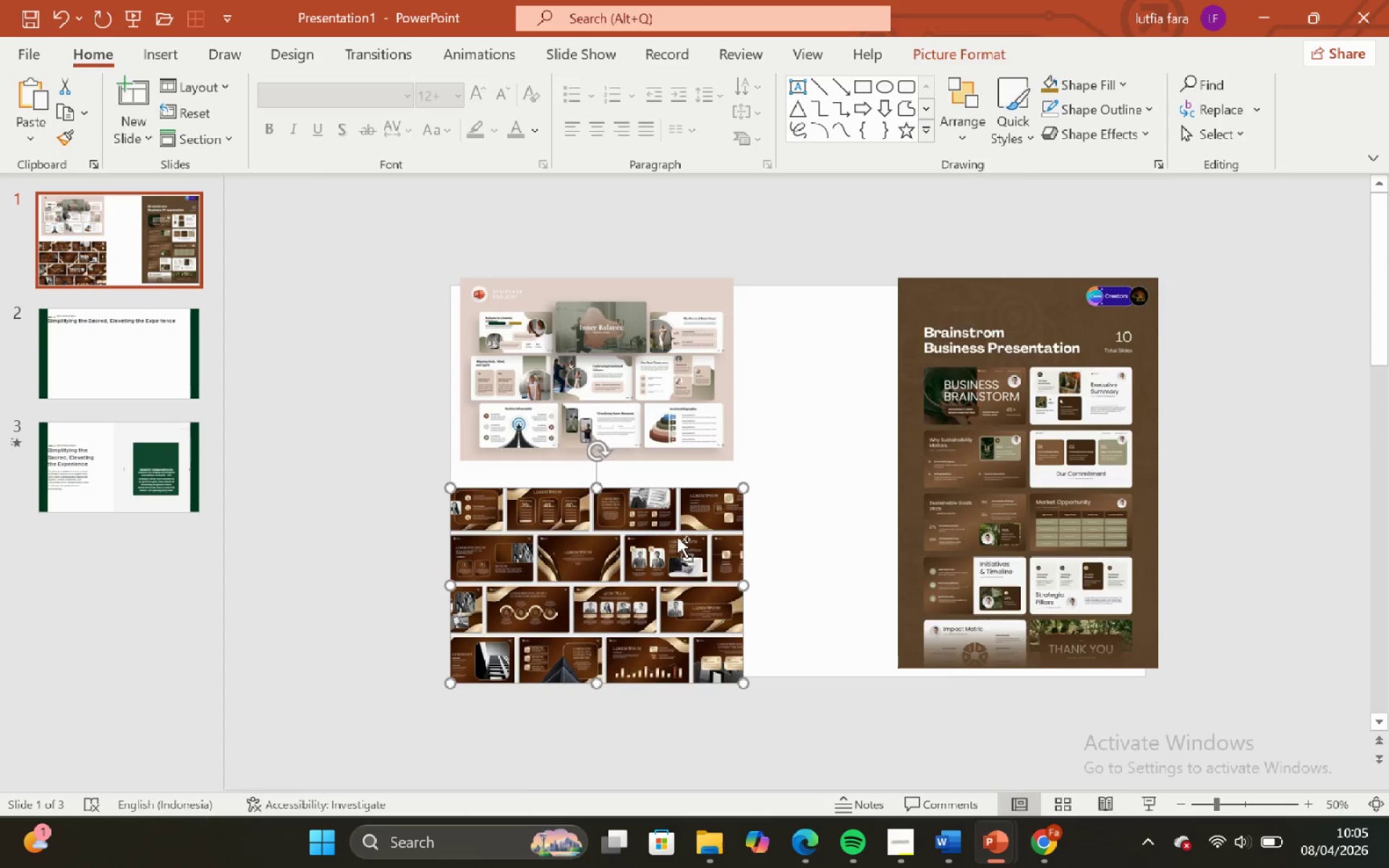 
hold_key(key=ControlLeft, duration=1.25)
hold_key(key=ShiftLeft, duration=1.25)
scroll: coordinate [675, 537], scroll_direction: up, amount: 3.0
 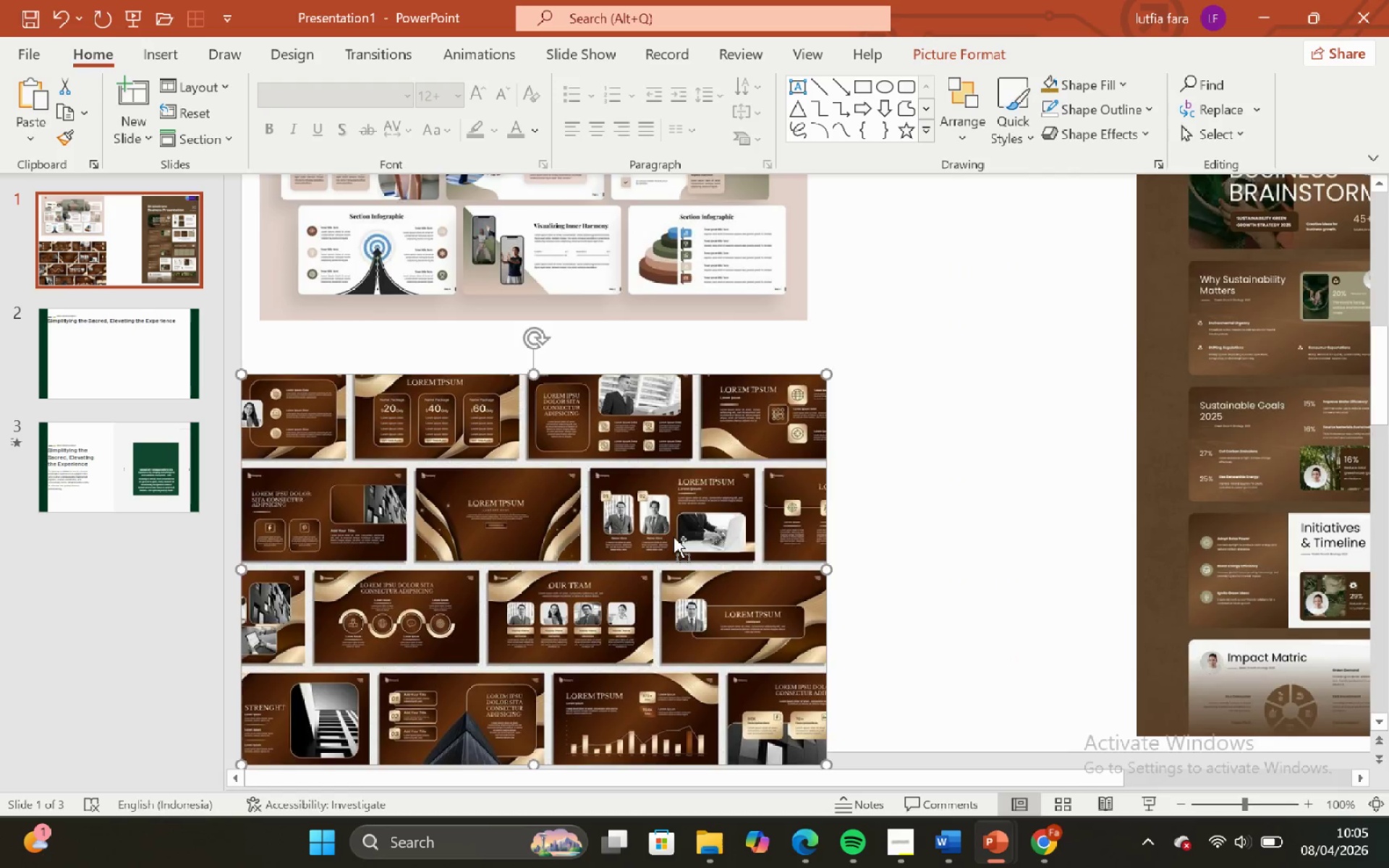 
scroll: coordinate [674, 537], scroll_direction: down, amount: 2.0
 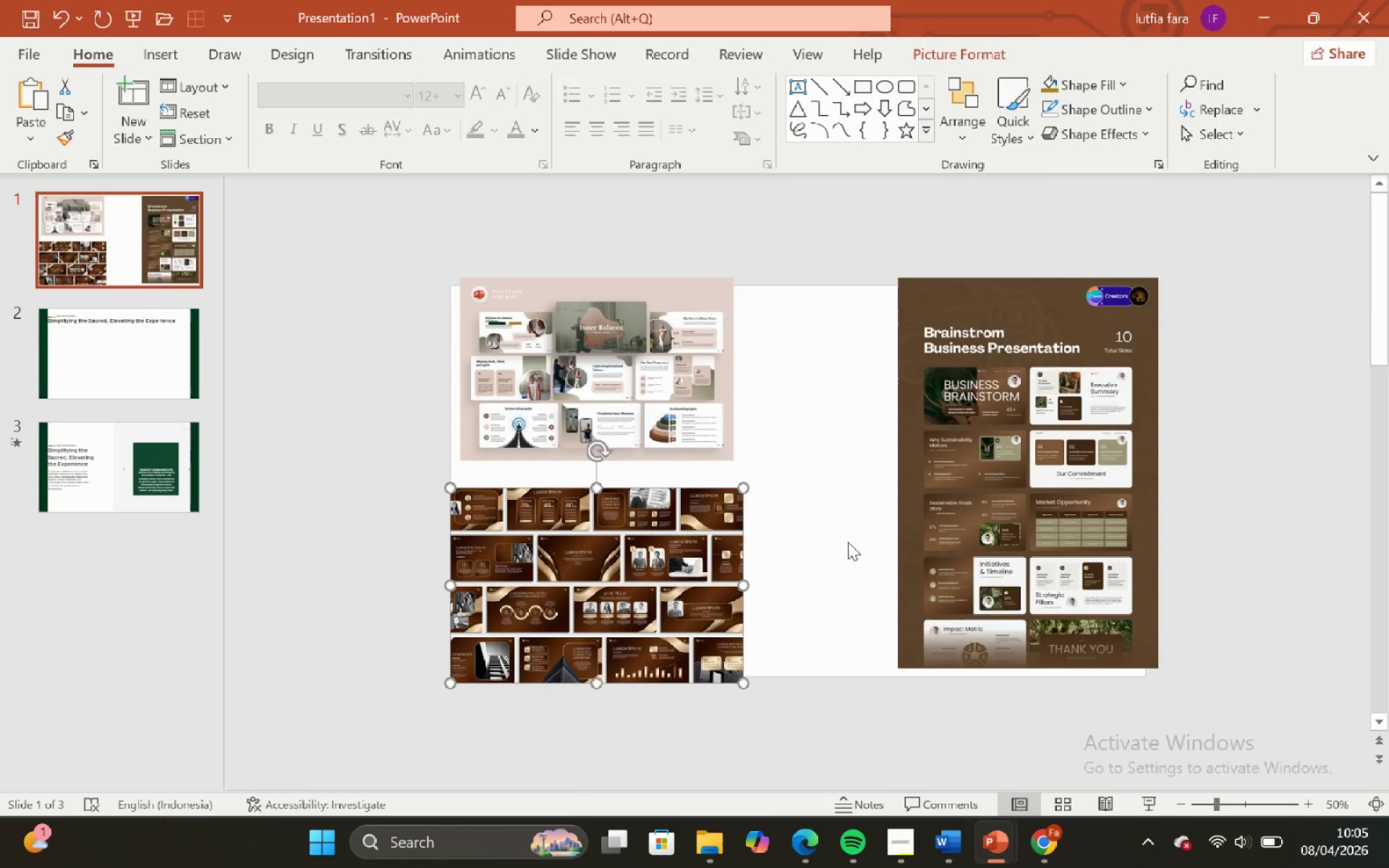 
left_click([844, 543])
 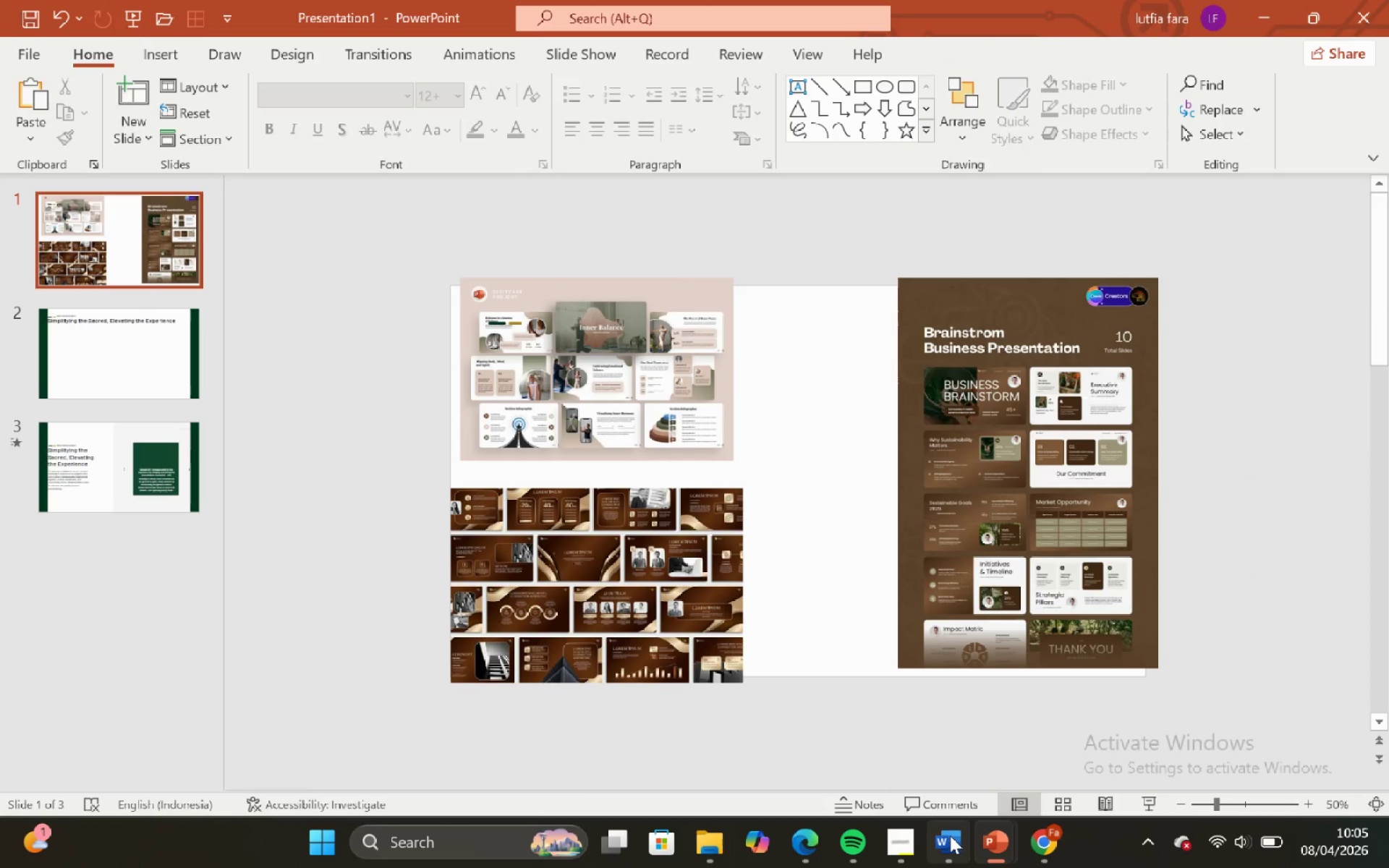 
left_click([950, 837])
 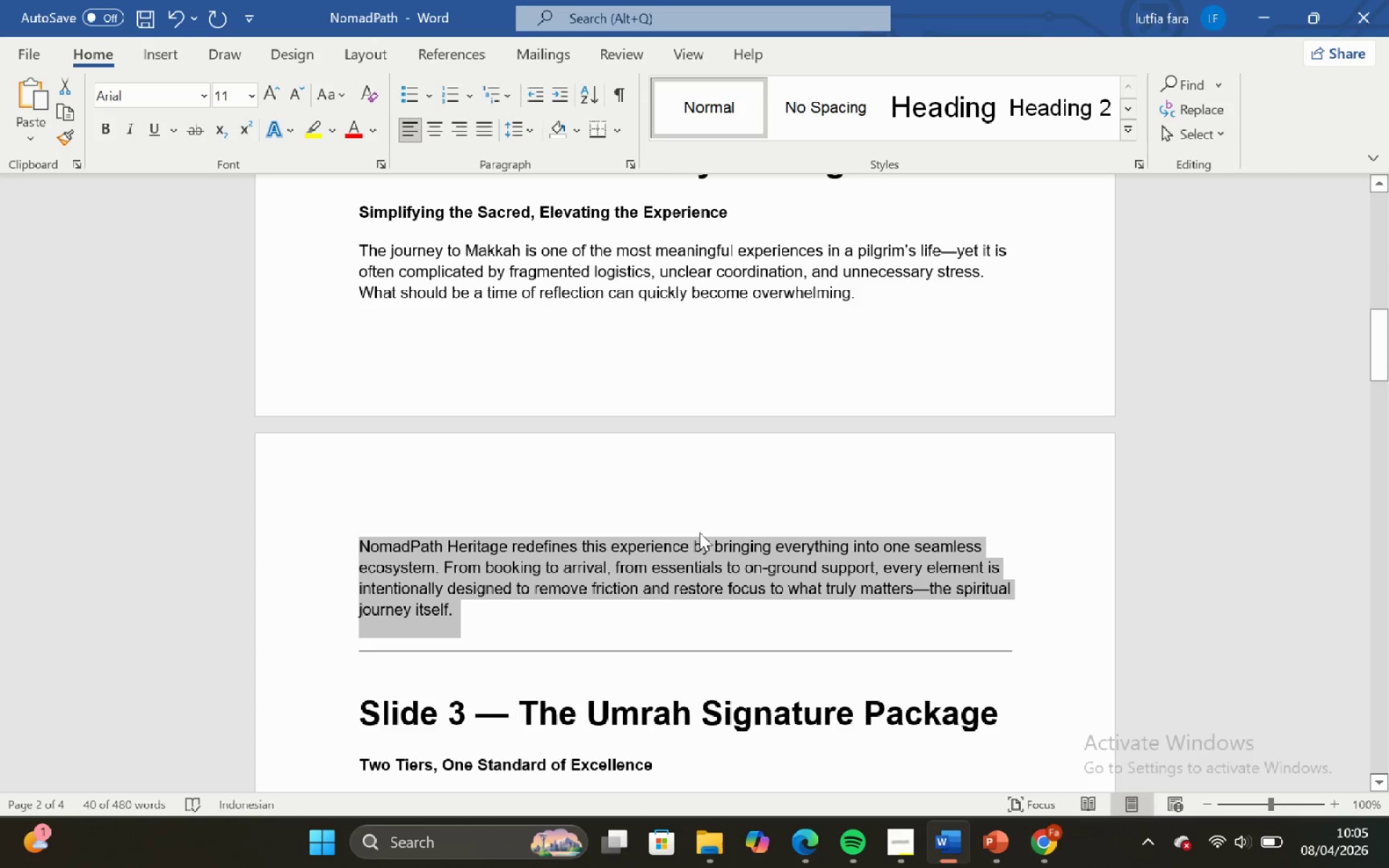 
scroll: coordinate [698, 530], scroll_direction: down, amount: 2.0
 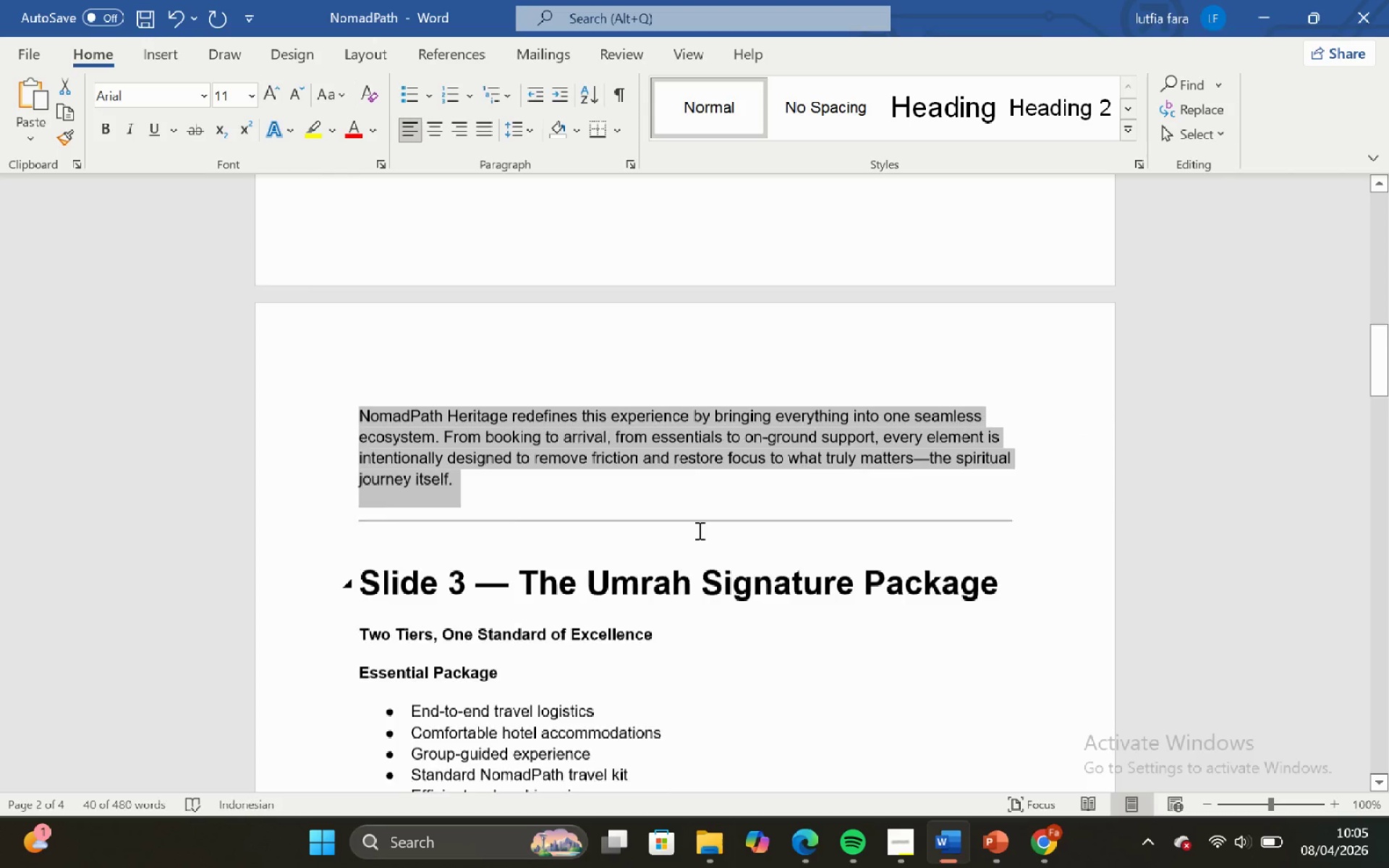 
scroll: coordinate [683, 519], scroll_direction: up, amount: 14.0
 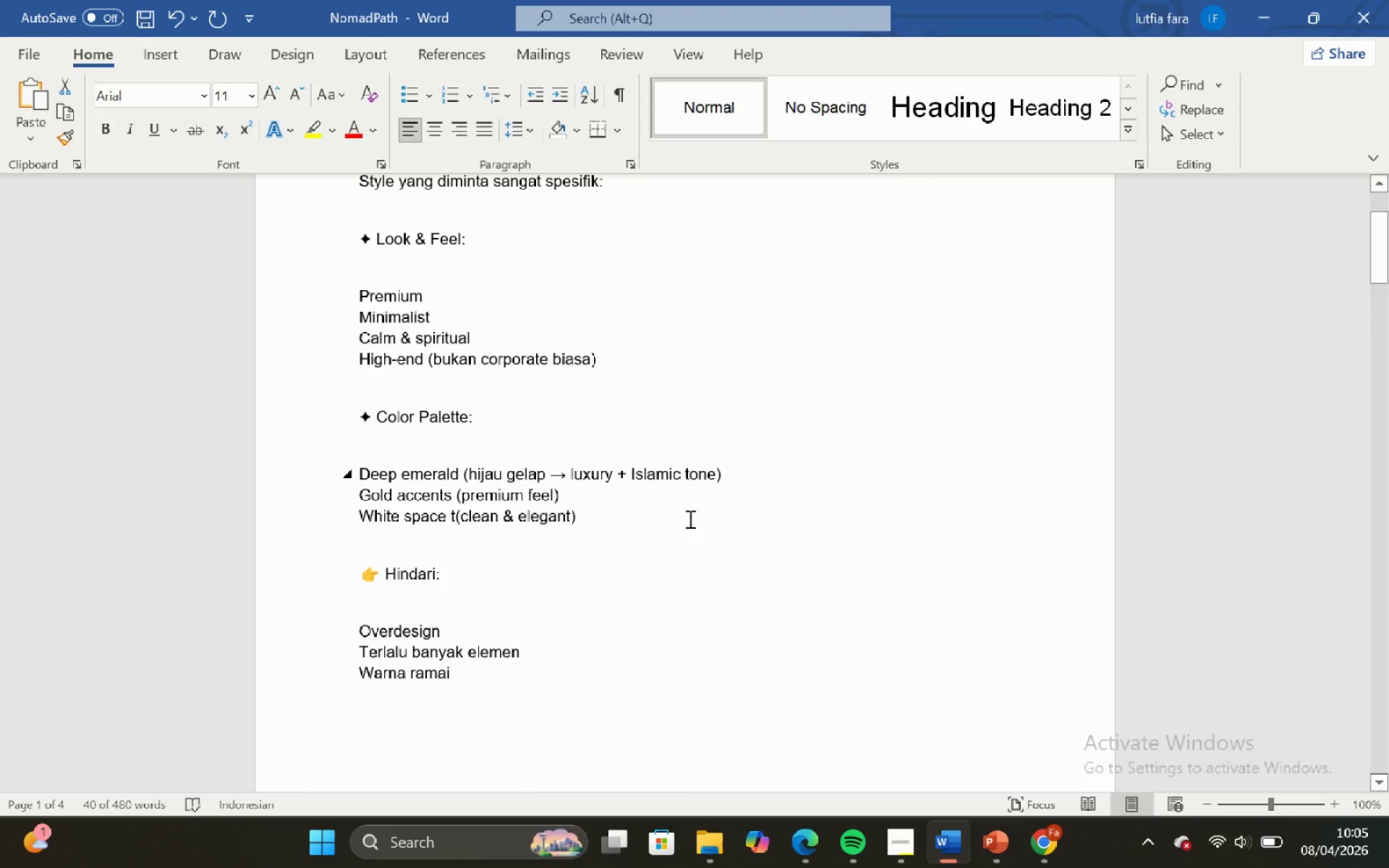 
scroll: coordinate [692, 526], scroll_direction: down, amount: 8.0
 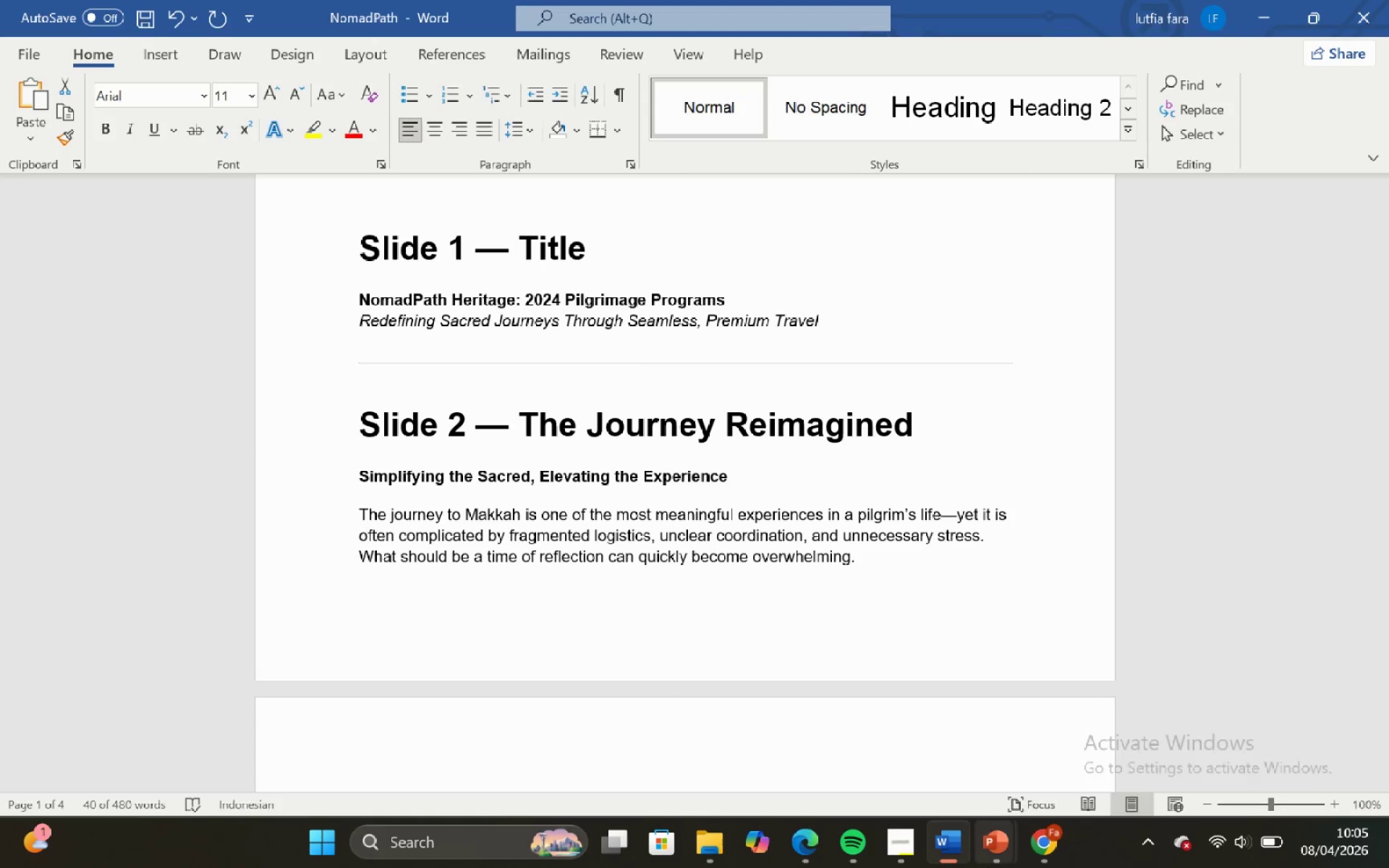 
mouse_move([983, 843])
 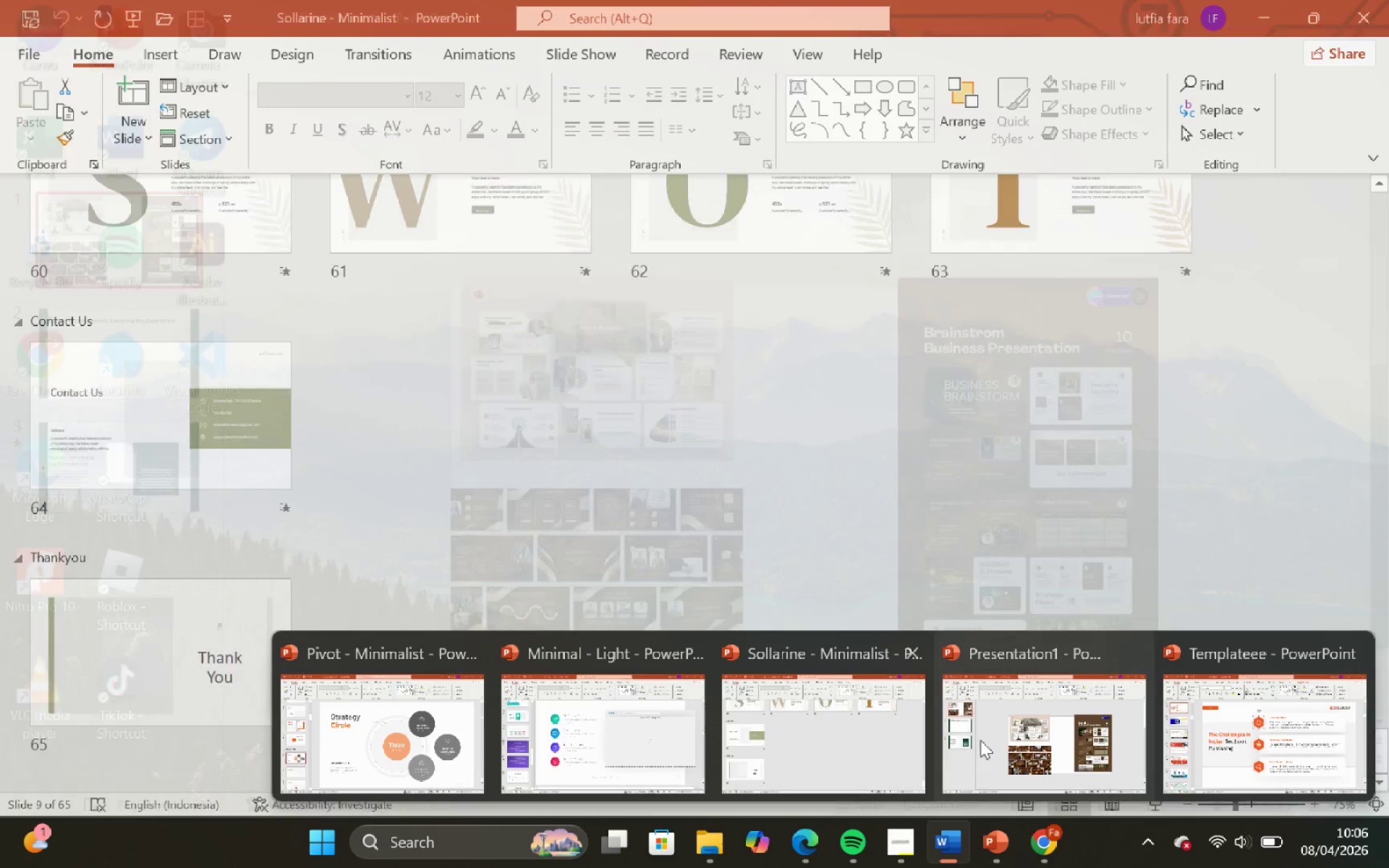 
left_click([1000, 740])
 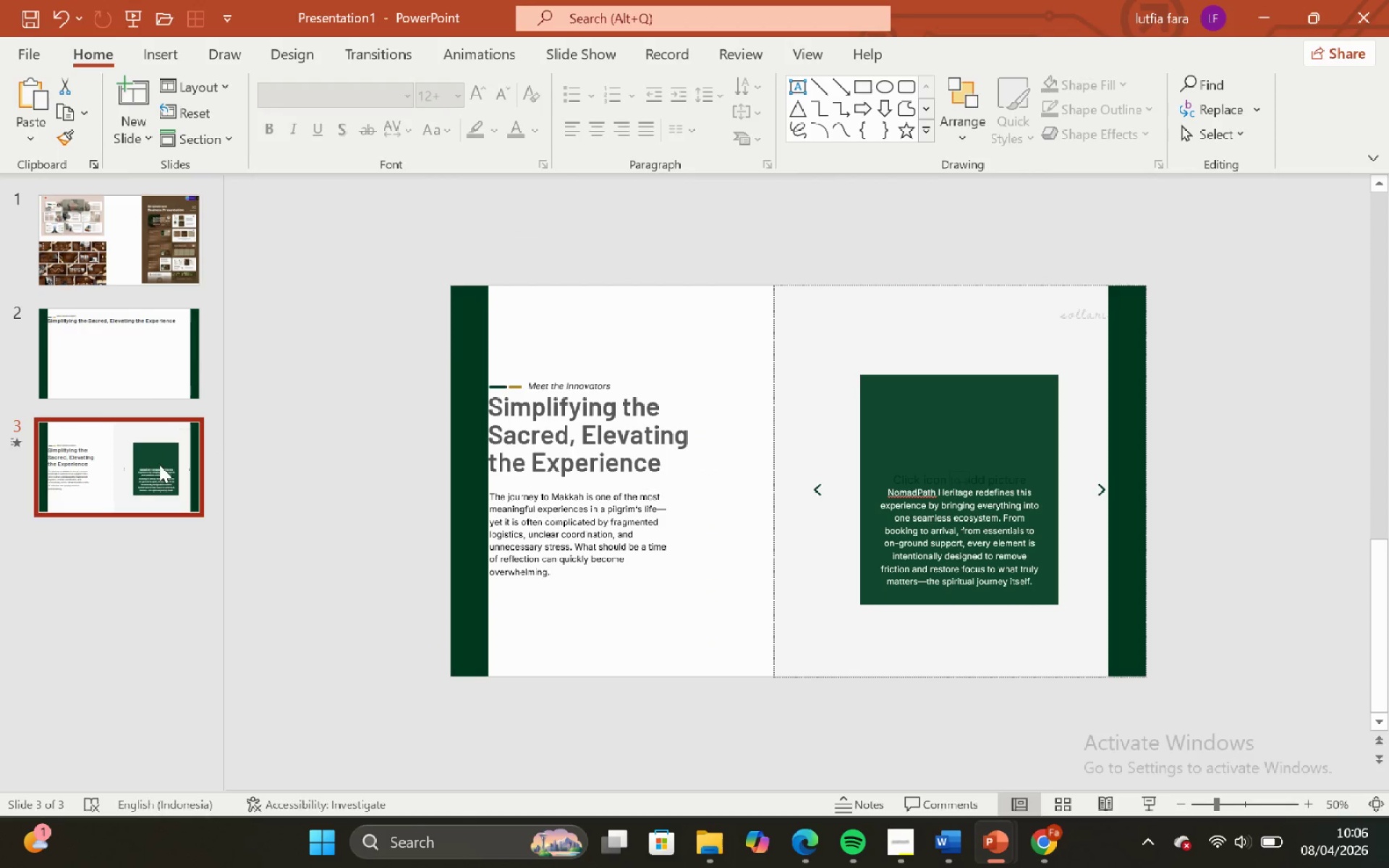 
left_click([150, 464])
 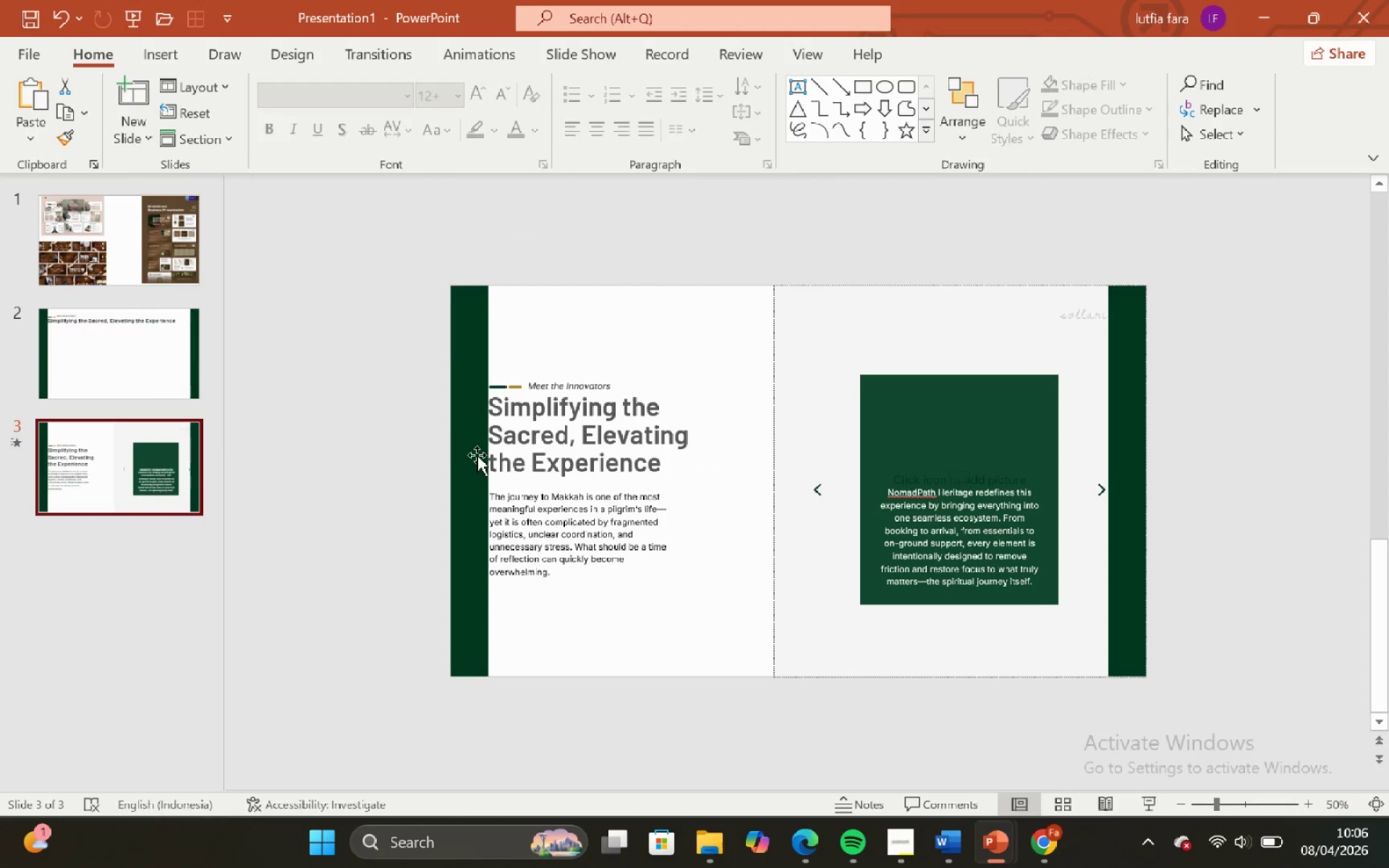 
key(Control+V)
 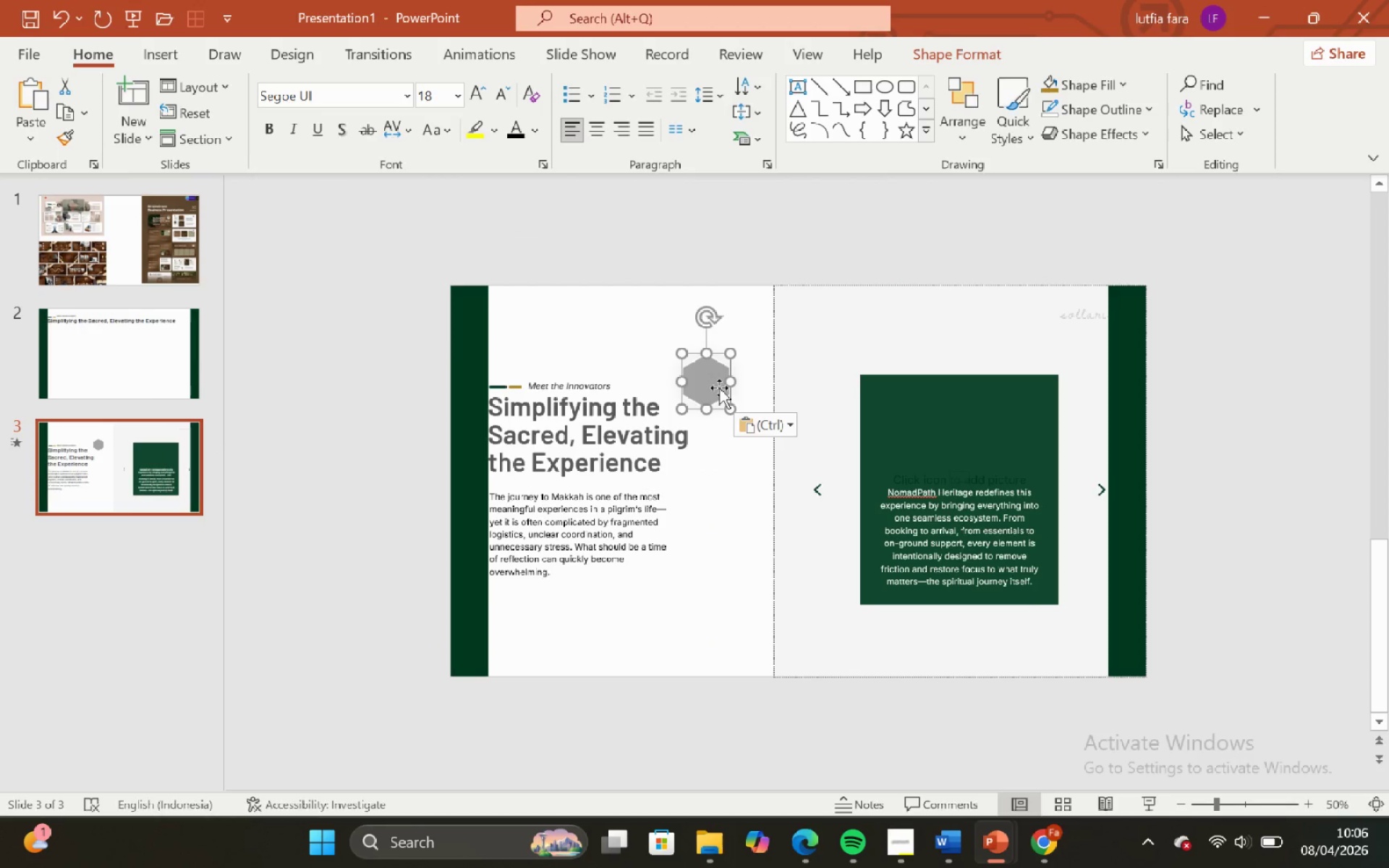 
left_click_drag(start_coordinate=[718, 387], to_coordinate=[973, 429])
 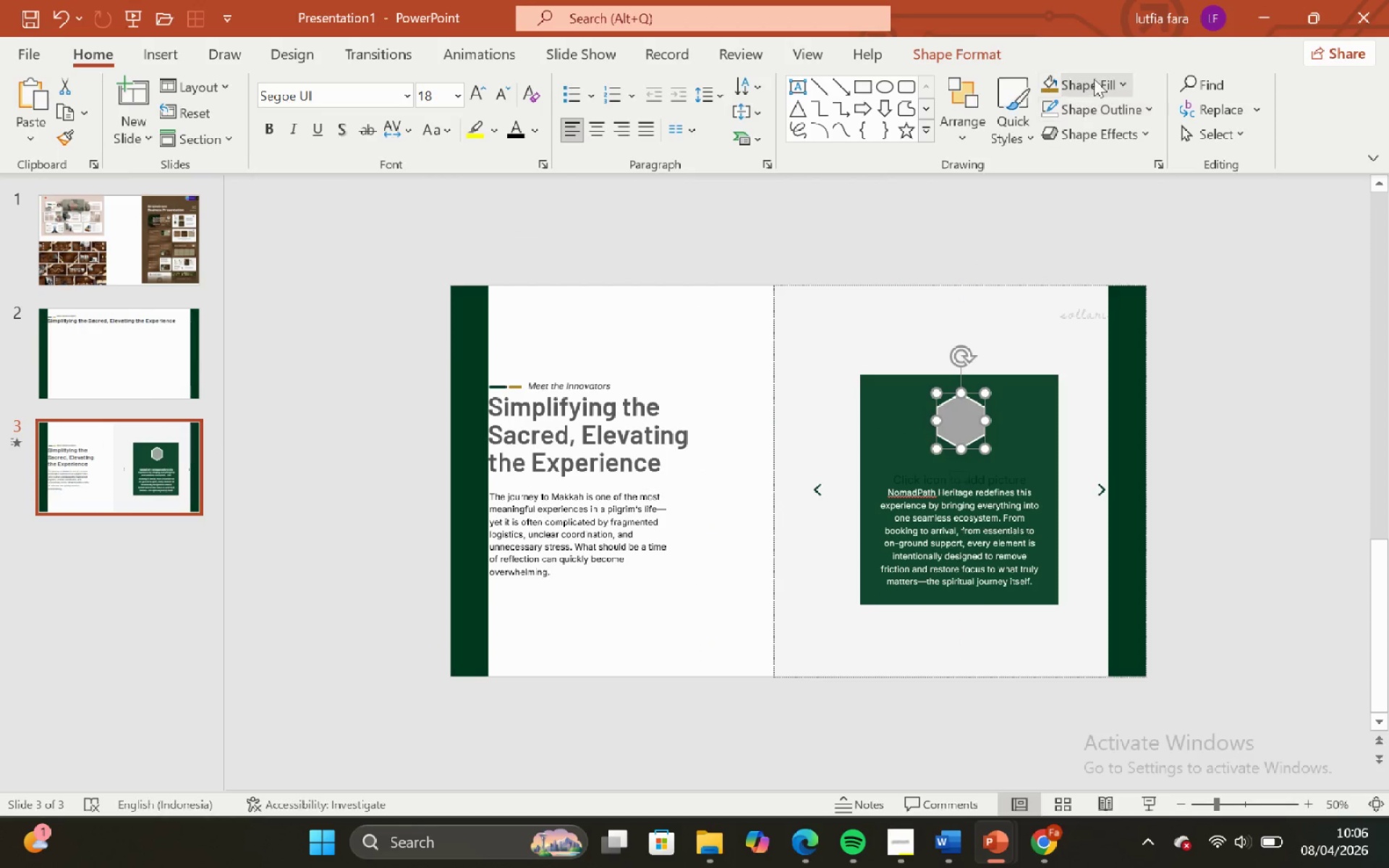 
left_click([1097, 75])
 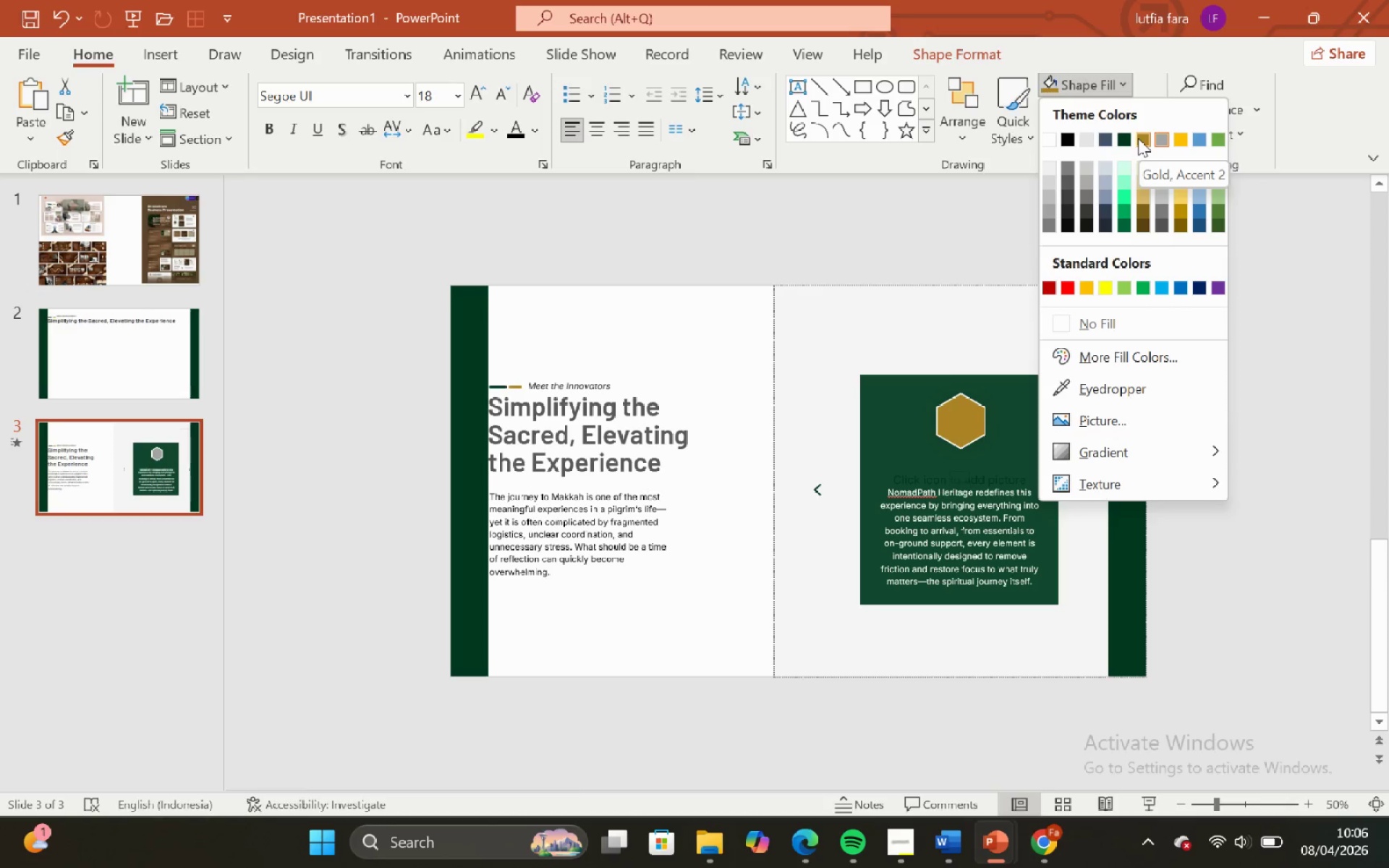 
left_click([1138, 138])
 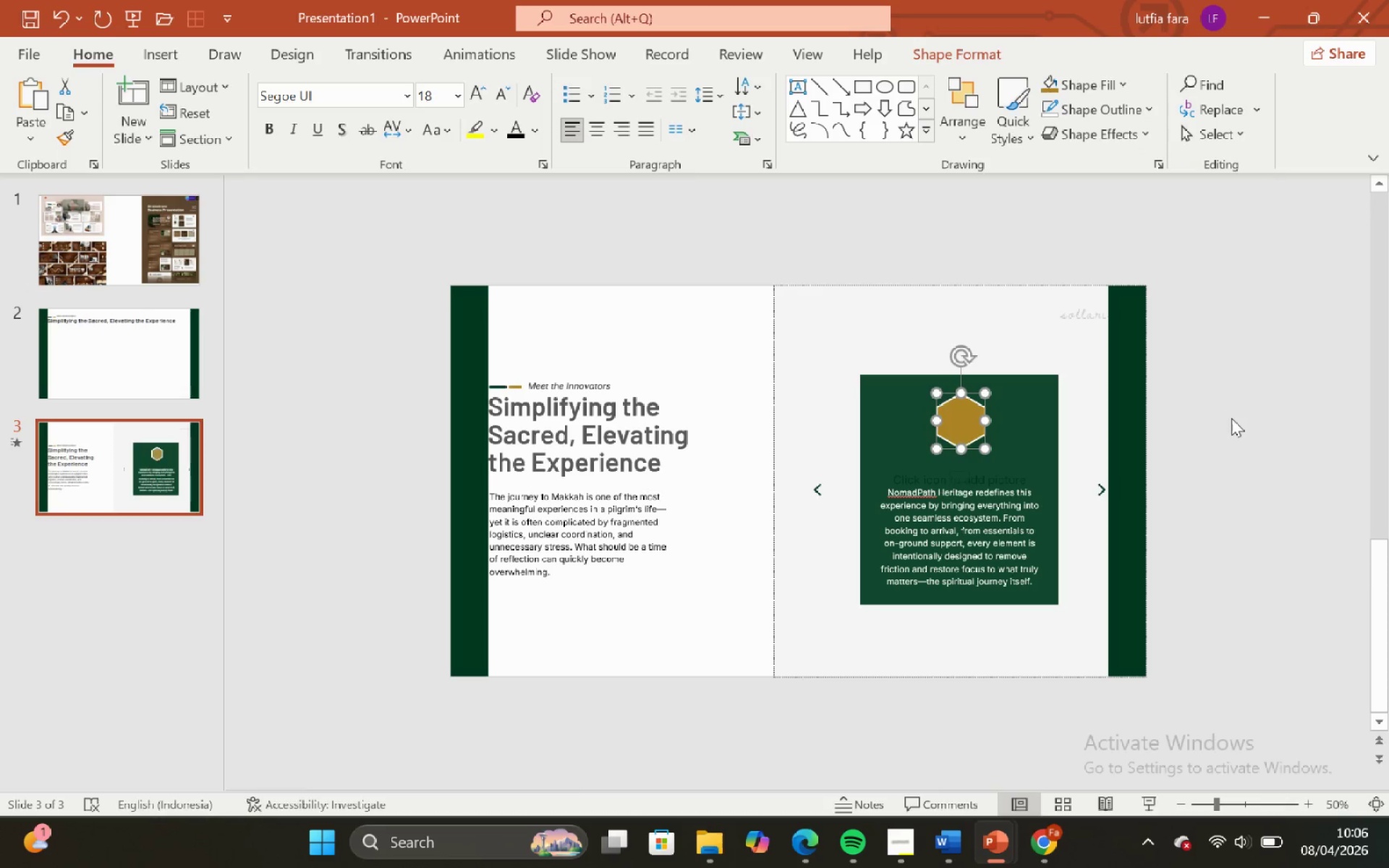 
left_click([1233, 418])
 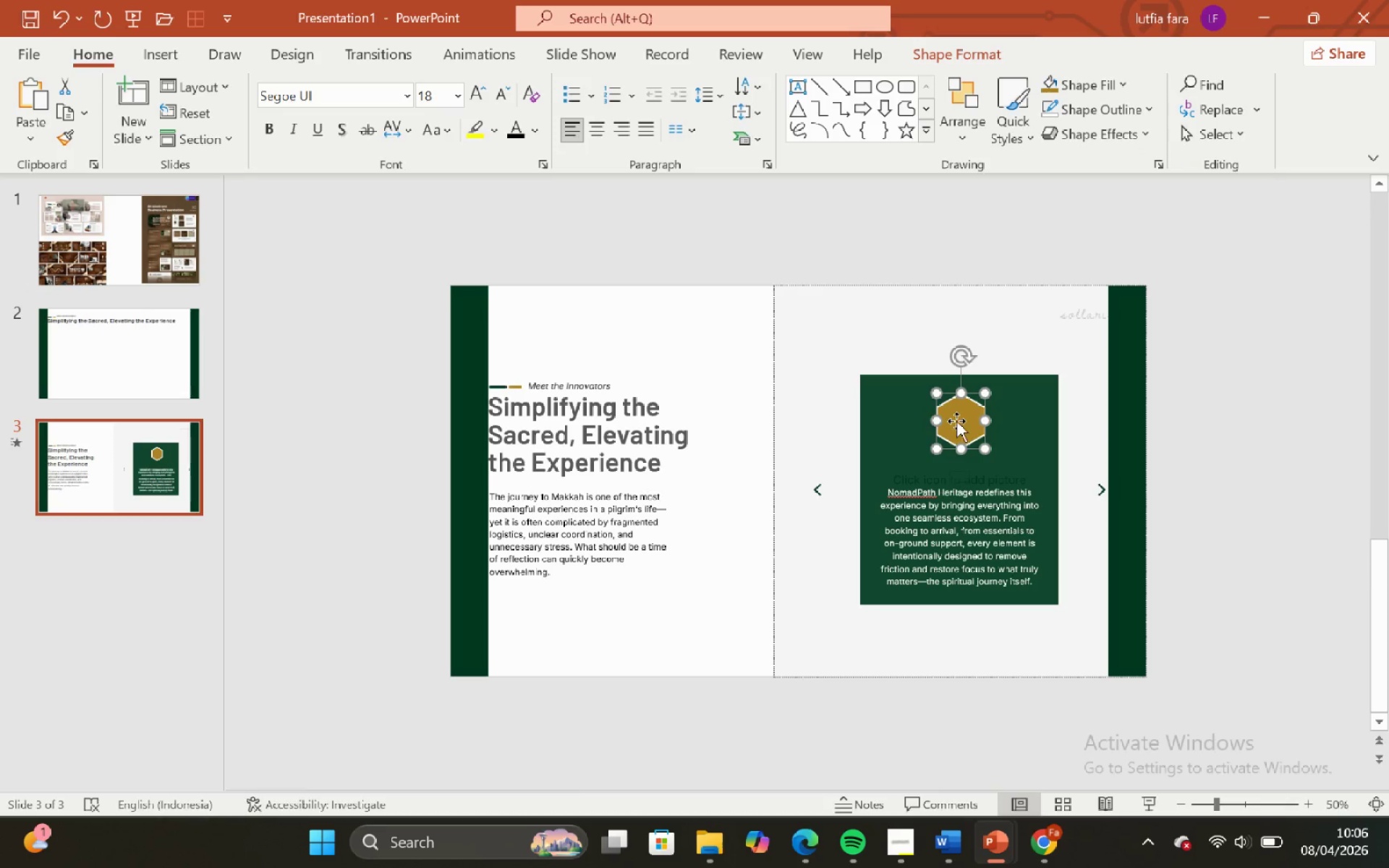 
hold_key(key=ControlLeft, duration=1.11)
hold_key(key=ShiftLeft, duration=0.45)
scroll: coordinate [956, 420], scroll_direction: up, amount: 4.0
 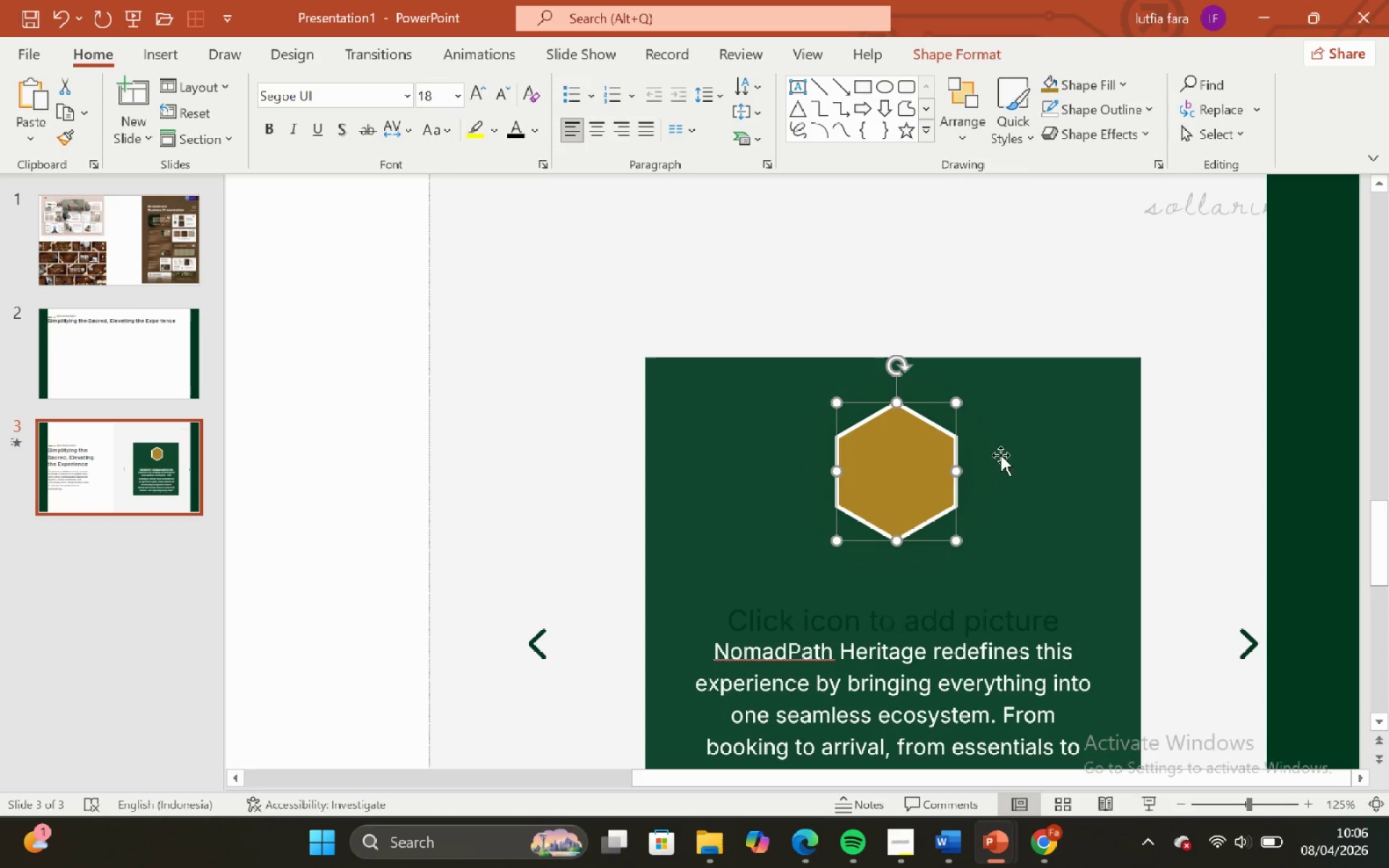 
hold_key(key=ShiftLeft, duration=0.67)
left_click([1024, 434])
 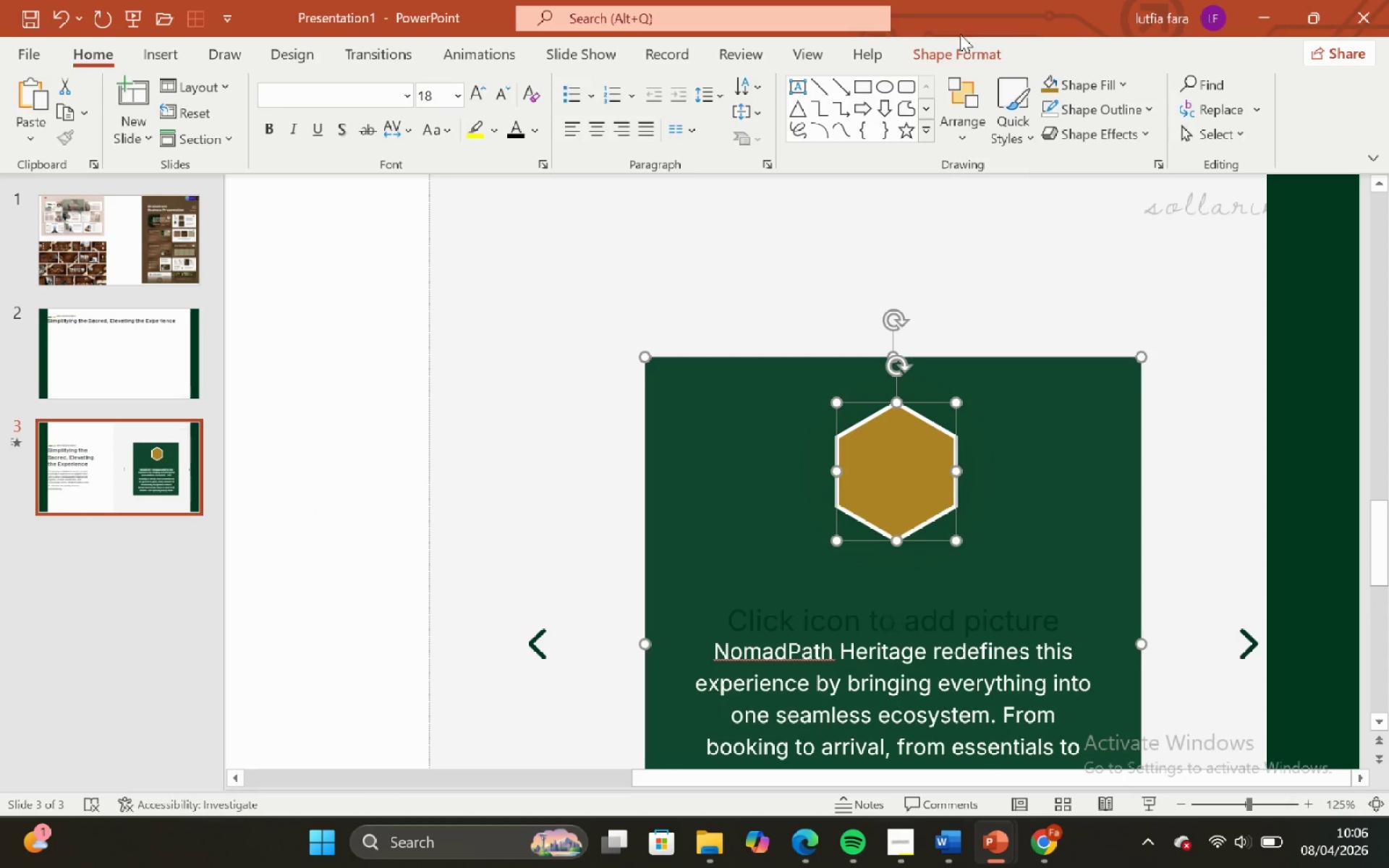 
left_click([969, 54])
 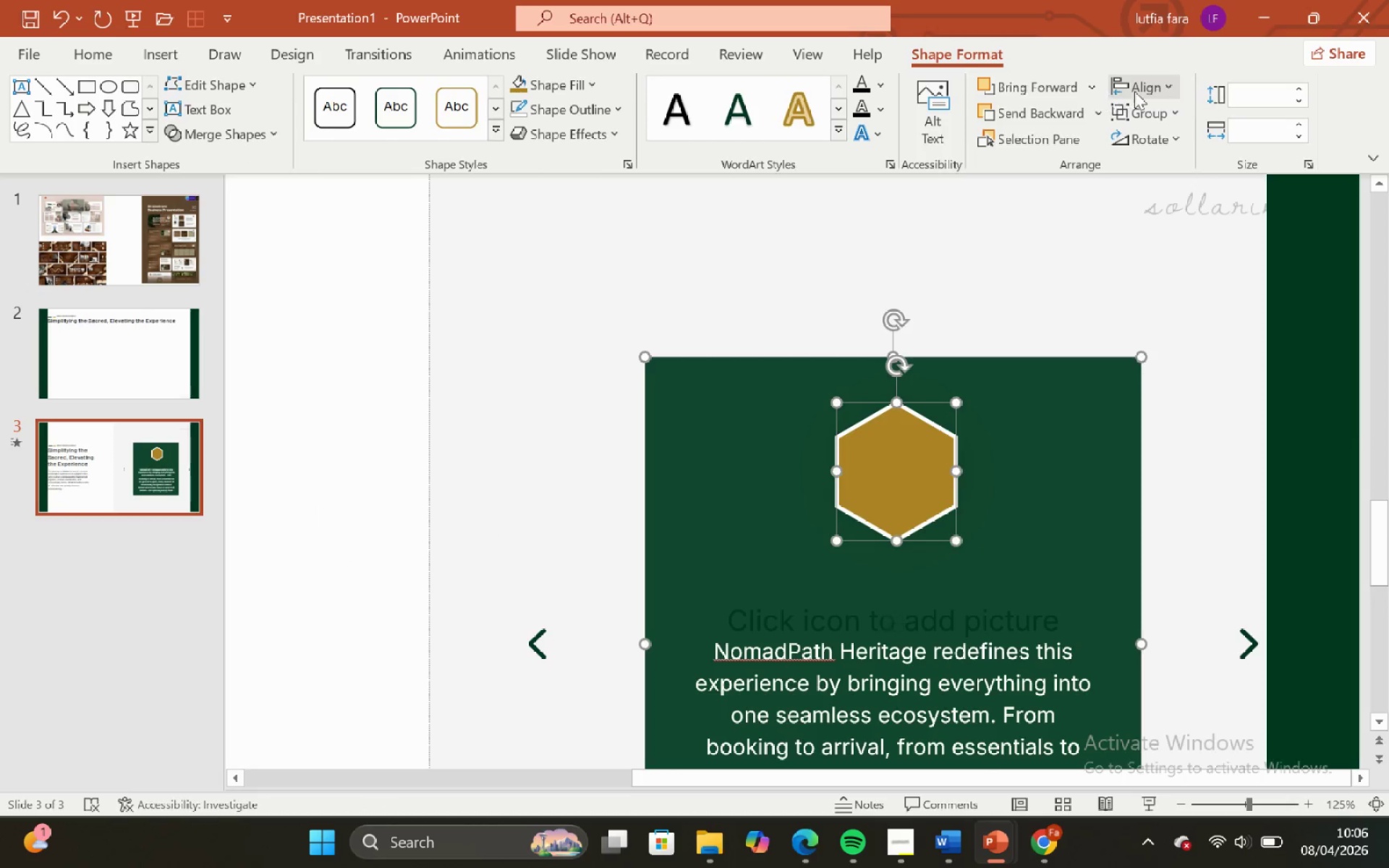 
left_click([1142, 91])
 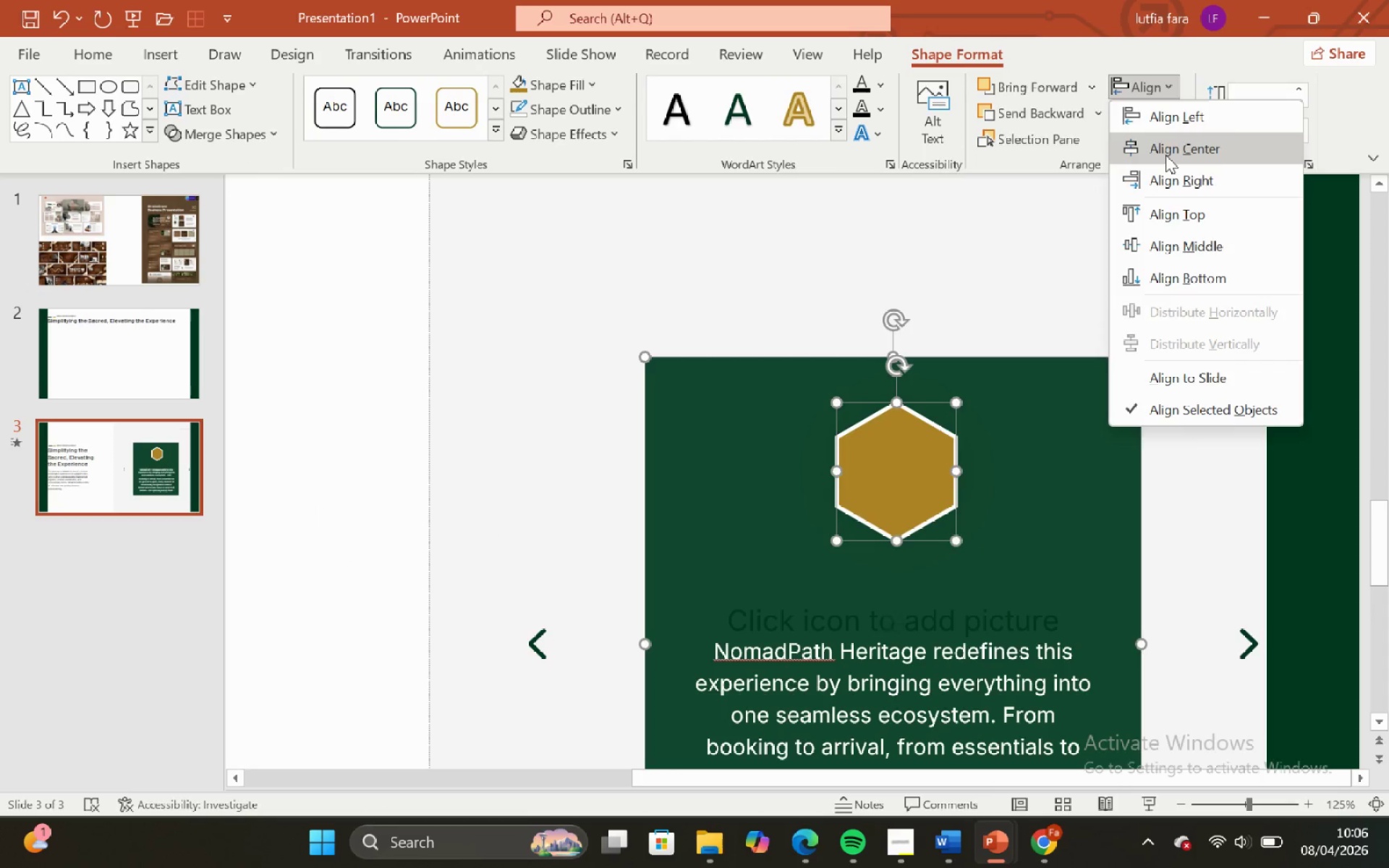 
left_click([1165, 155])
 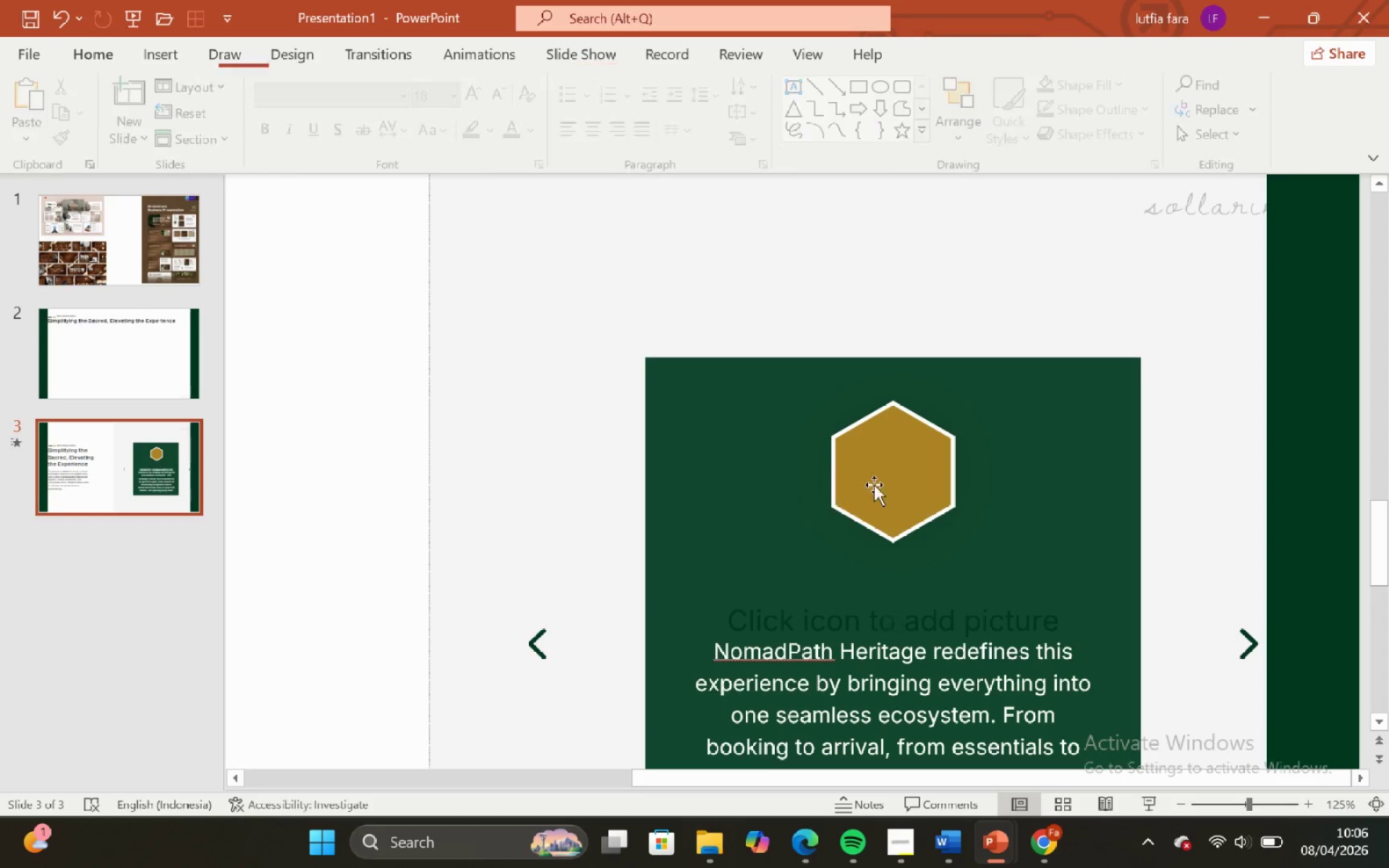 
left_click_drag(start_coordinate=[918, 465], to_coordinate=[975, 558])
 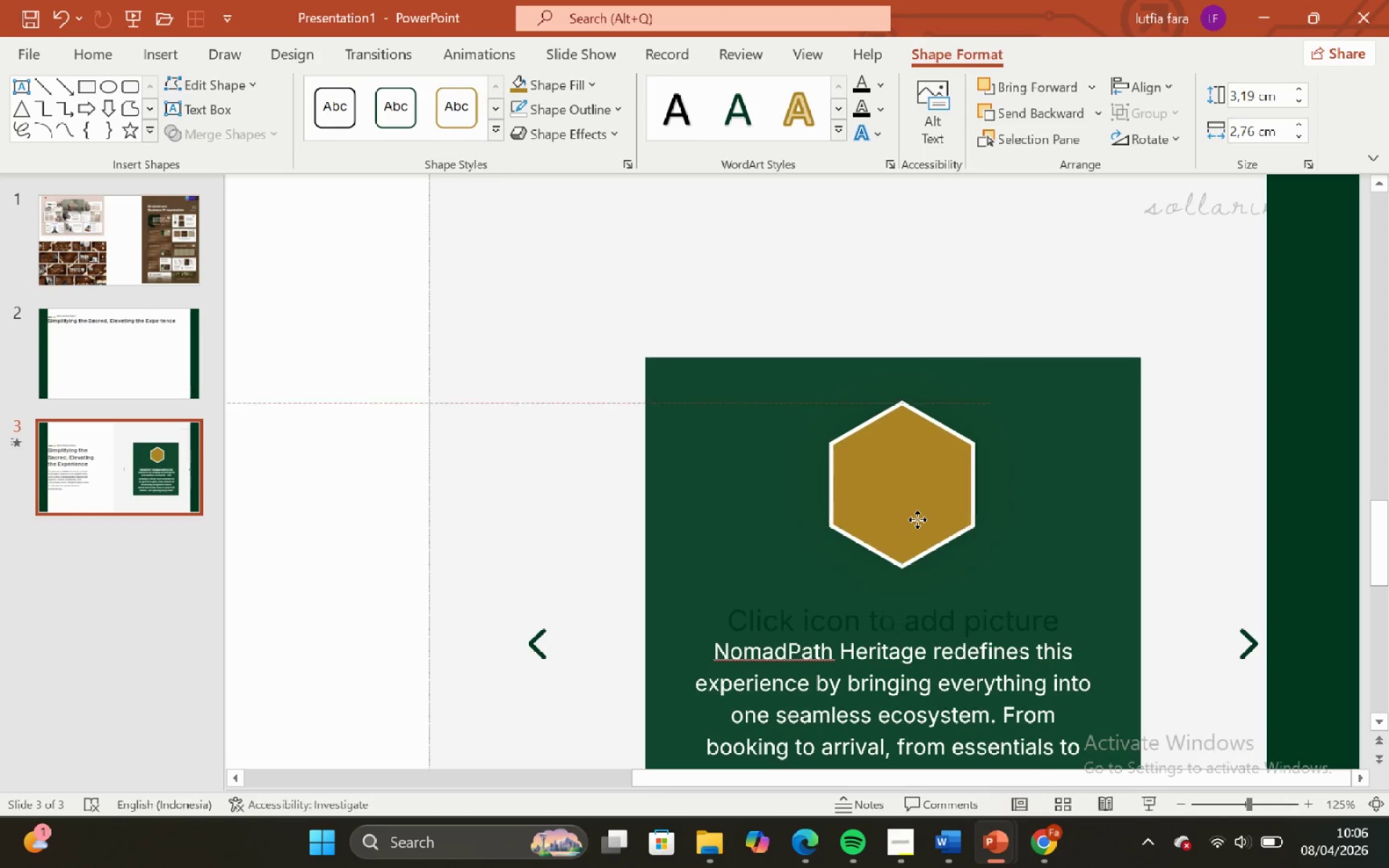 
hold_key(key=ShiftLeft, duration=1.91)
 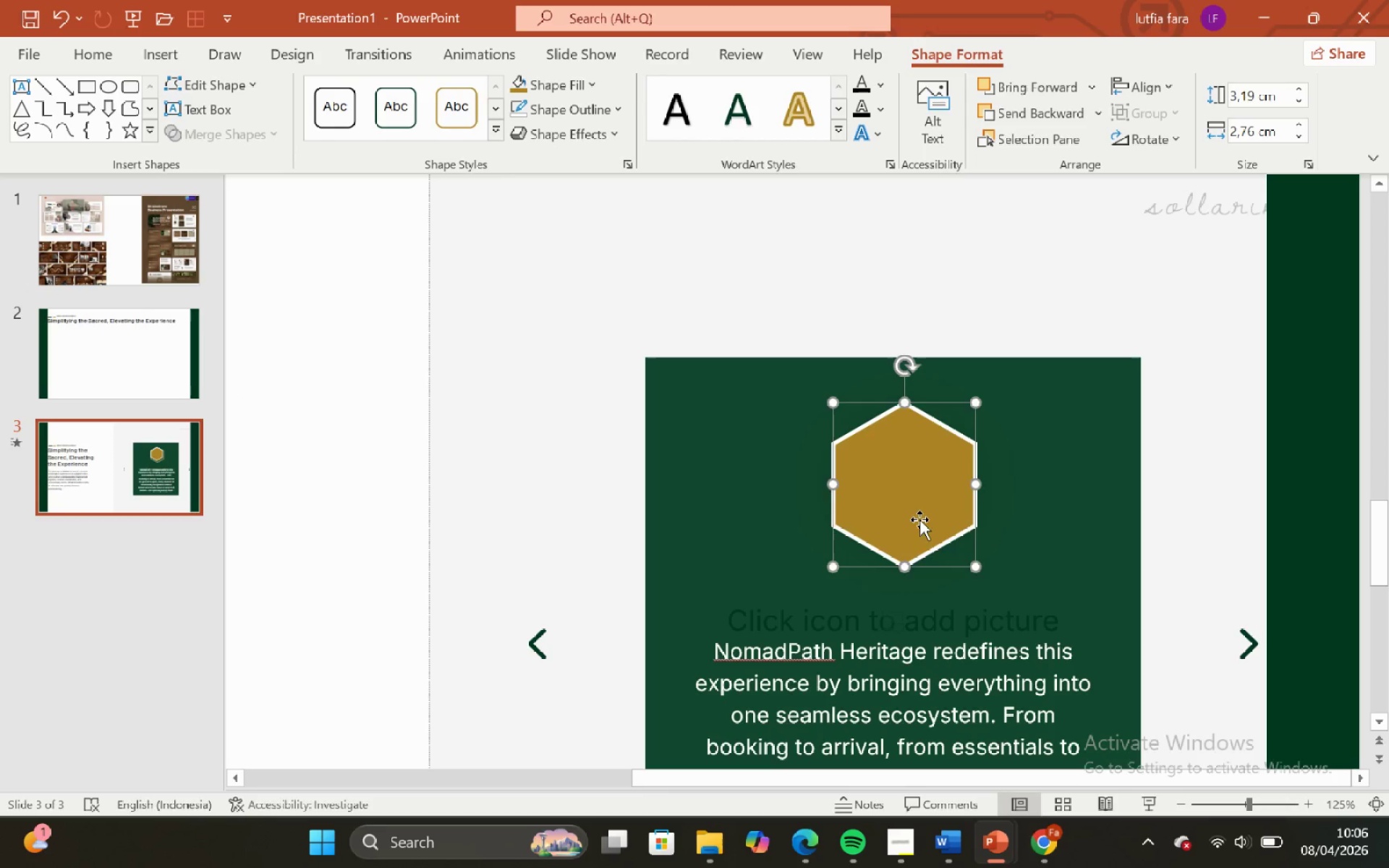 
hold_key(key=ShiftLeft, duration=0.95)
left_click_drag(start_coordinate=[919, 519], to_coordinate=[915, 516])
 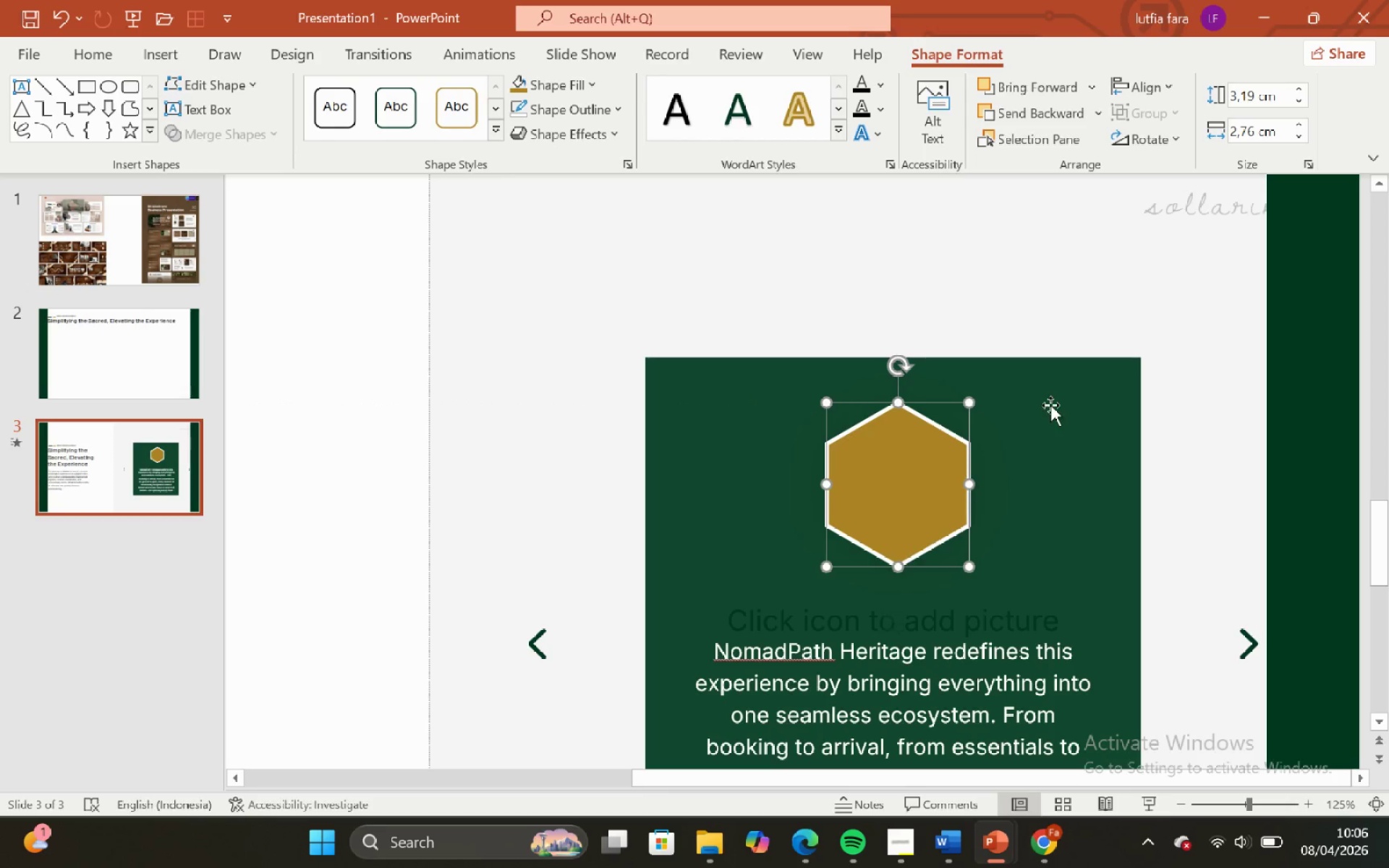 
hold_key(key=ShiftLeft, duration=0.58)
left_click([1050, 405])
 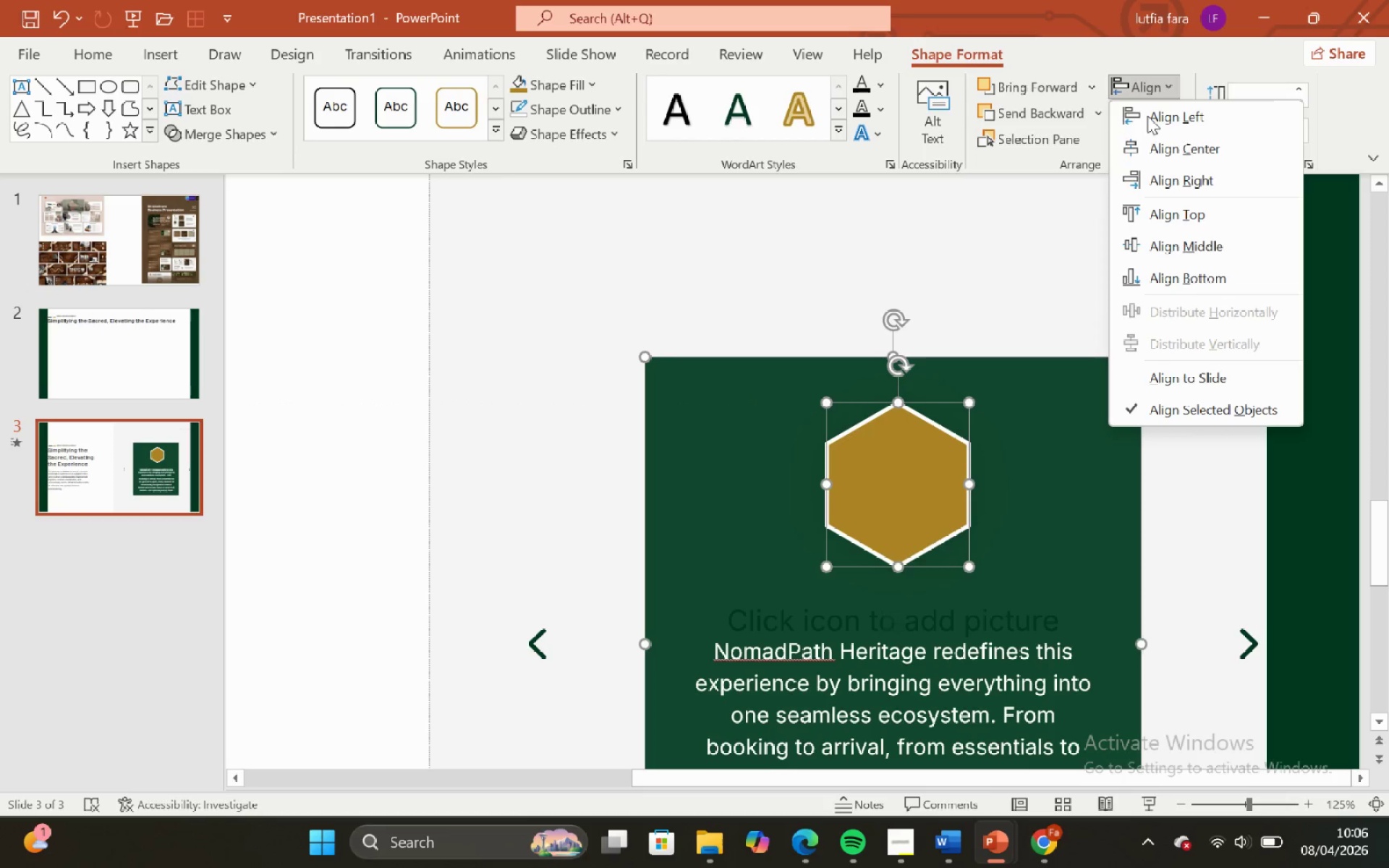 
double_click([1172, 140])
 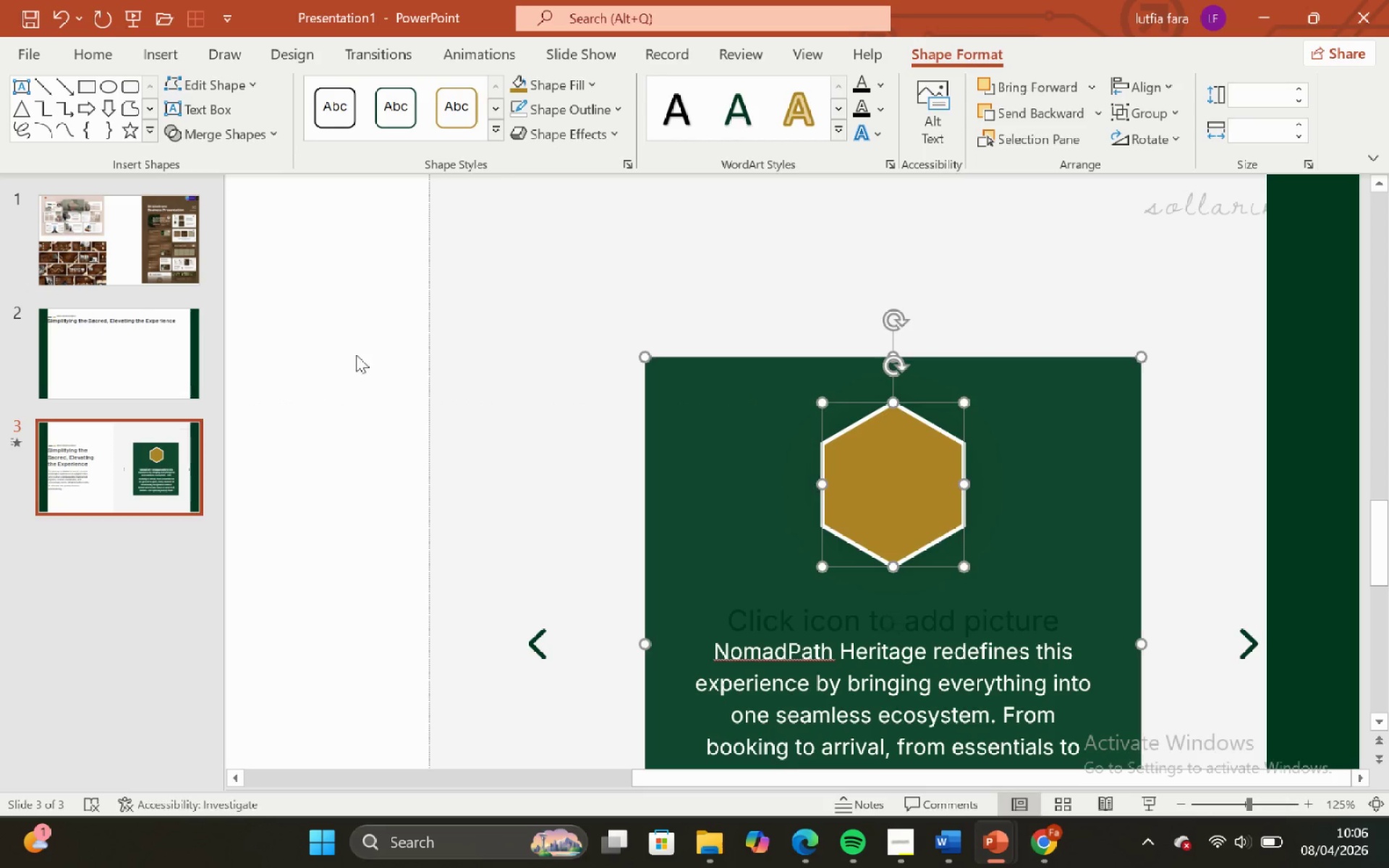 
left_click_drag(start_coordinate=[357, 354], to_coordinate=[361, 354])
 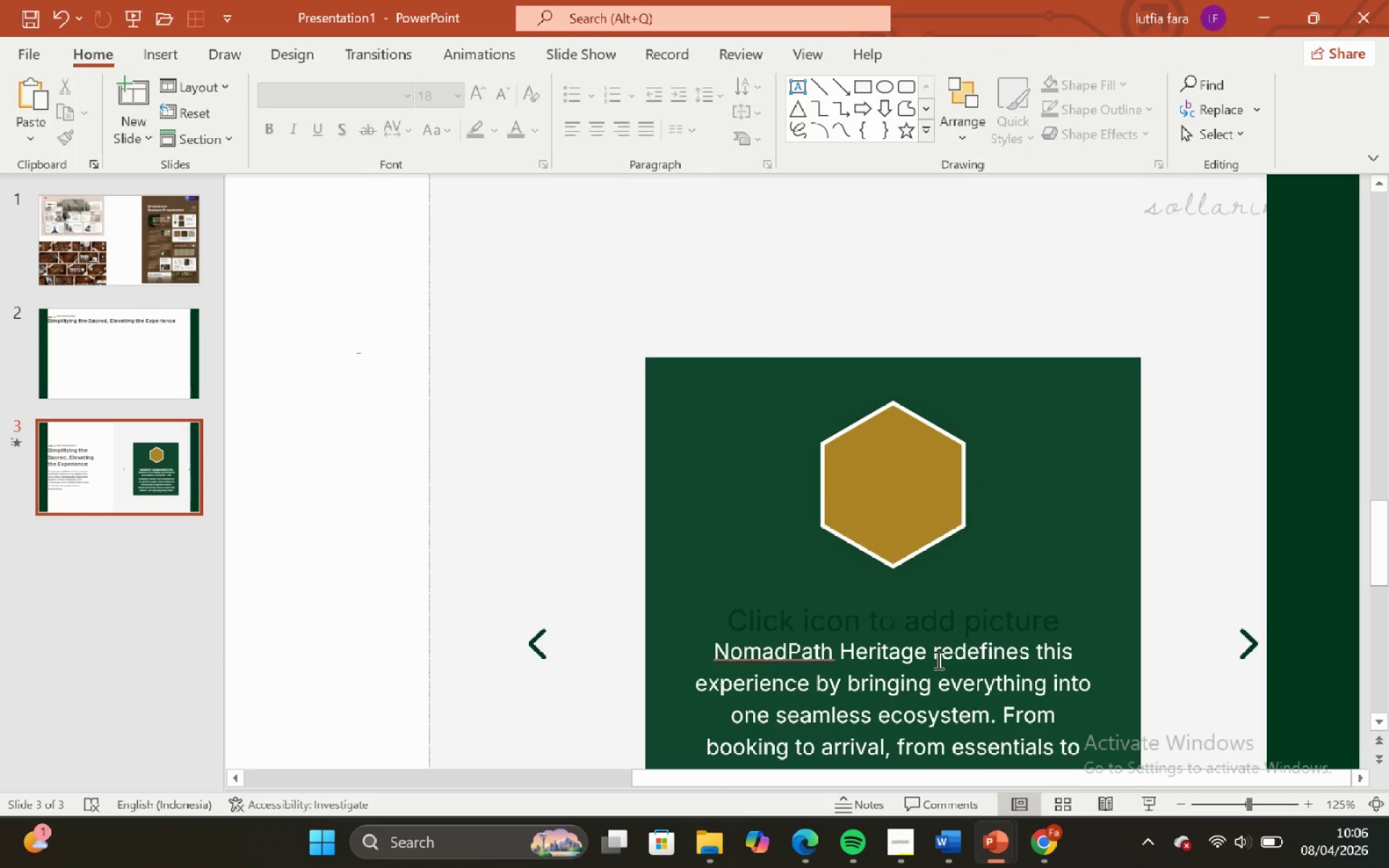 
hold_key(key=ShiftLeft, duration=0.77)
hold_key(key=ControlLeft, duration=0.8)
scroll: coordinate [937, 660], scroll_direction: down, amount: 1.0
 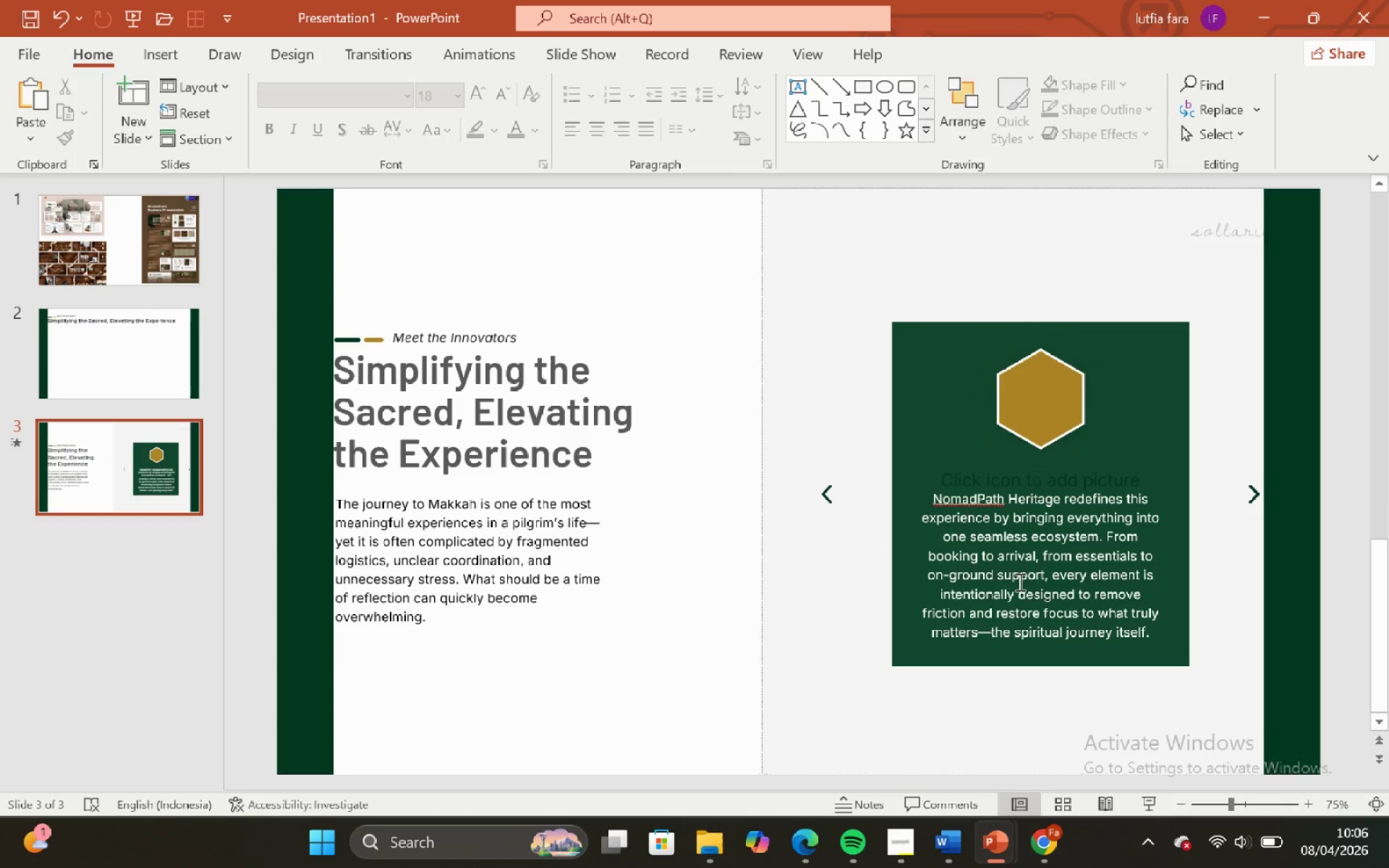 
left_click([1020, 577])
 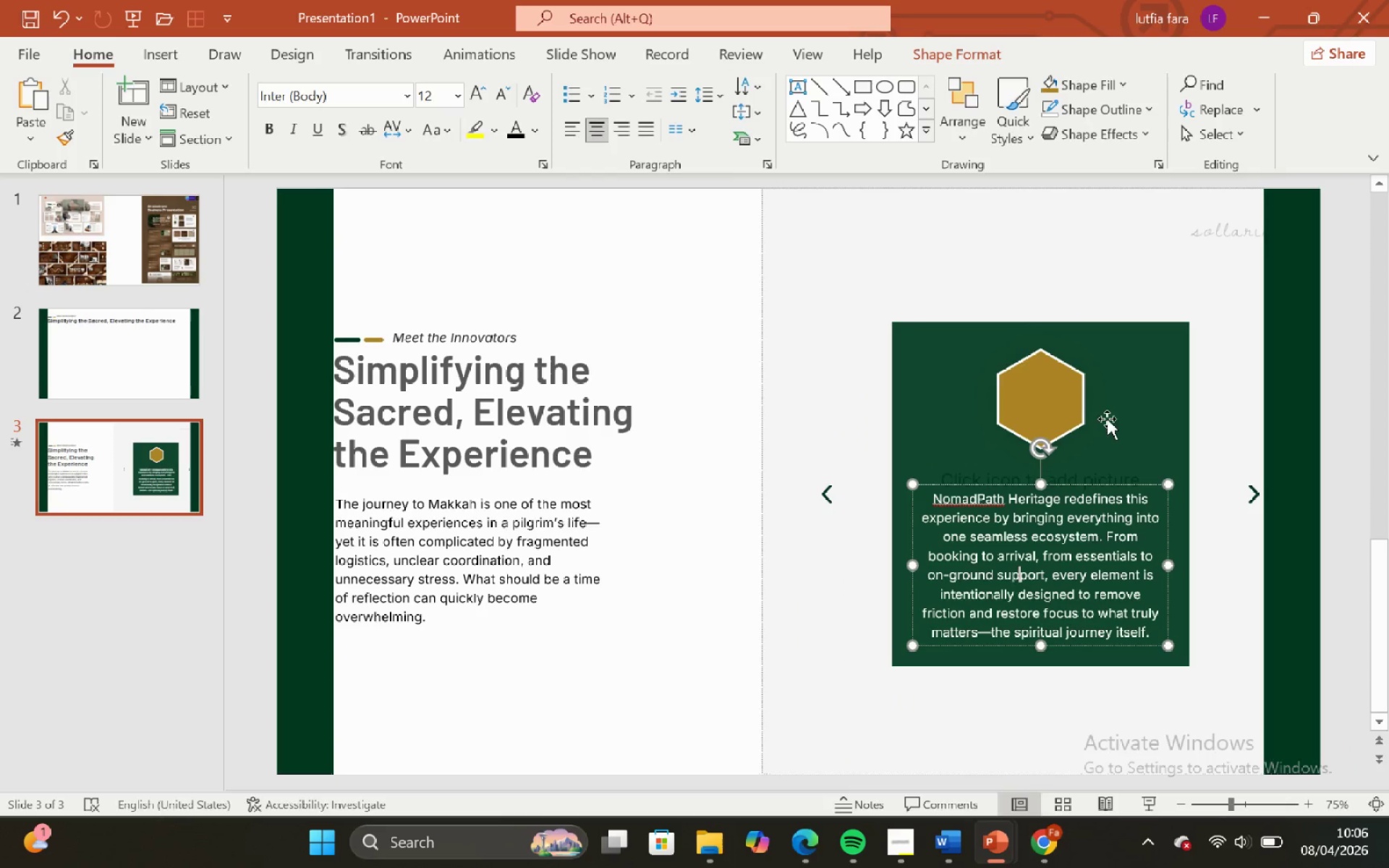 
hold_key(key=ShiftLeft, duration=0.52)
left_click([1120, 401])
 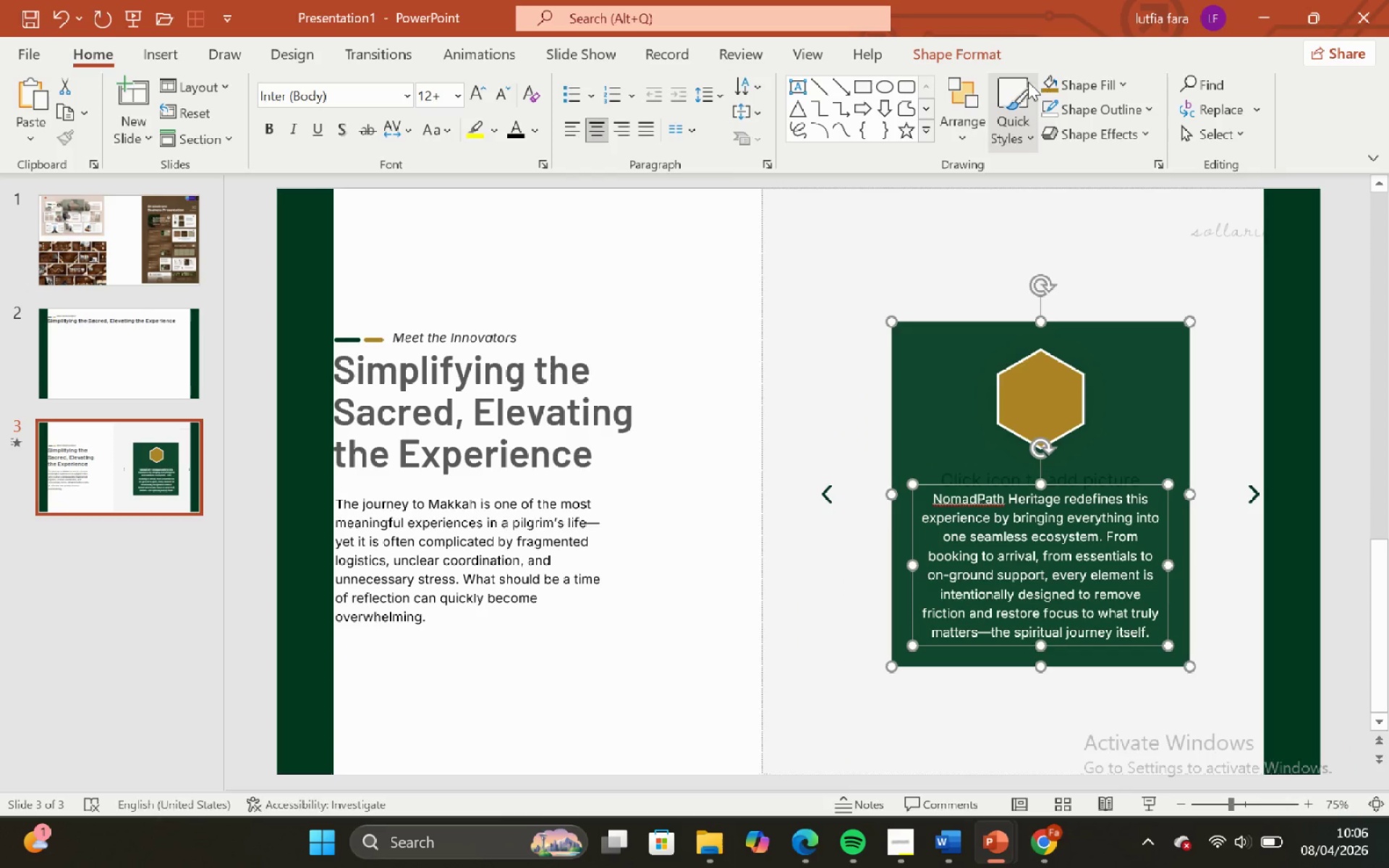 
left_click_drag(start_coordinate=[991, 55], to_coordinate=[996, 51])
 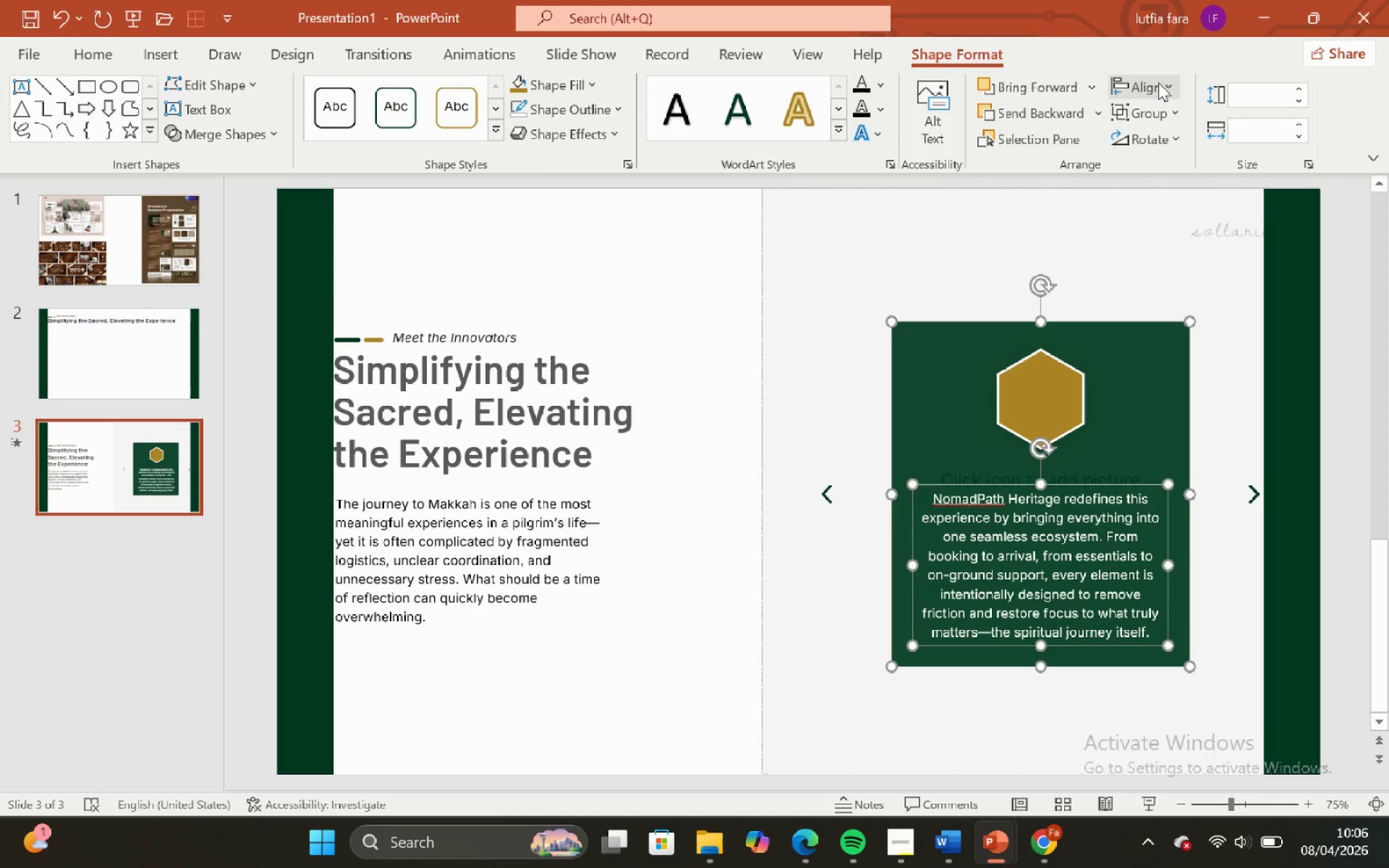 
left_click([1158, 82])
 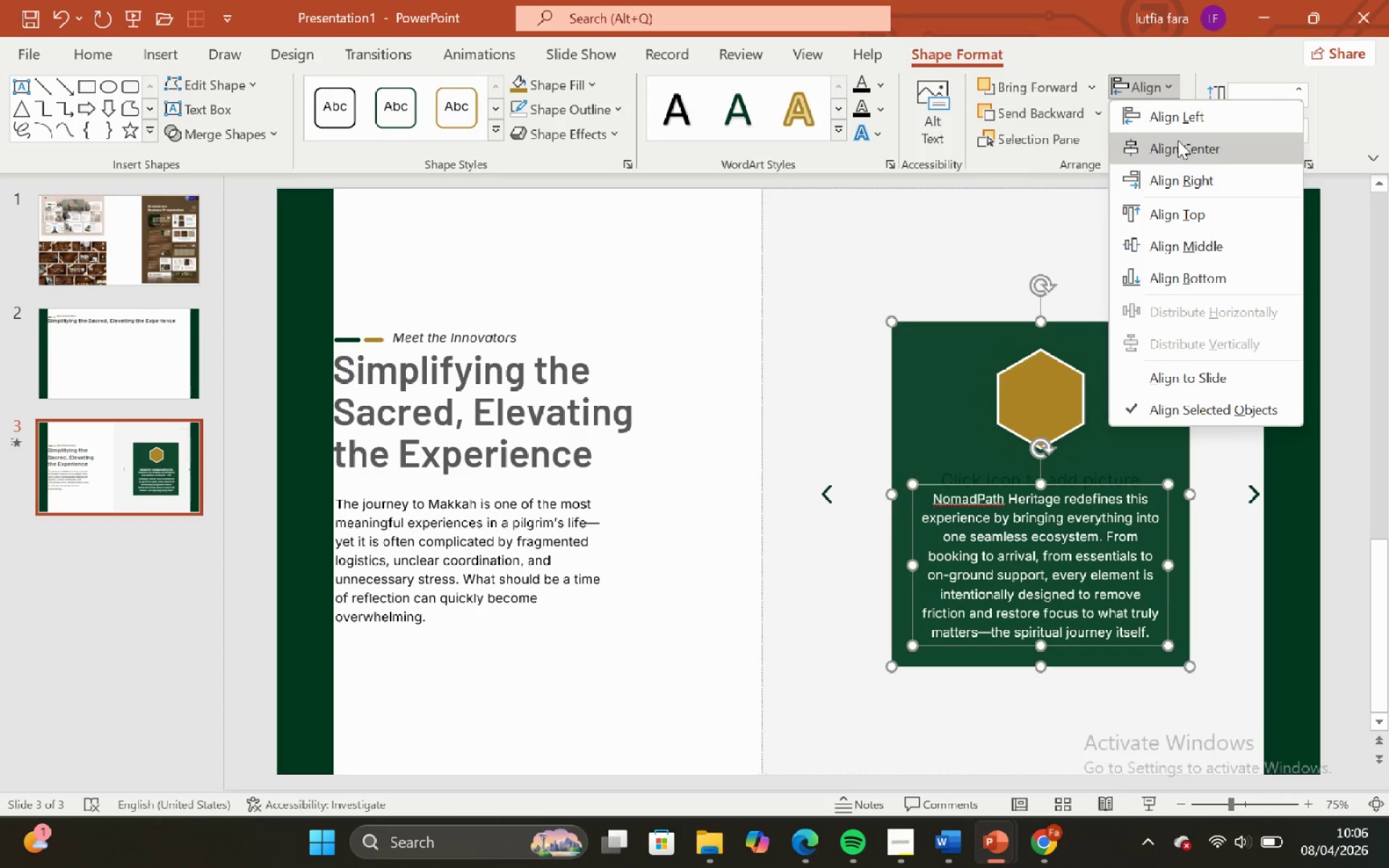 
left_click([1179, 147])
 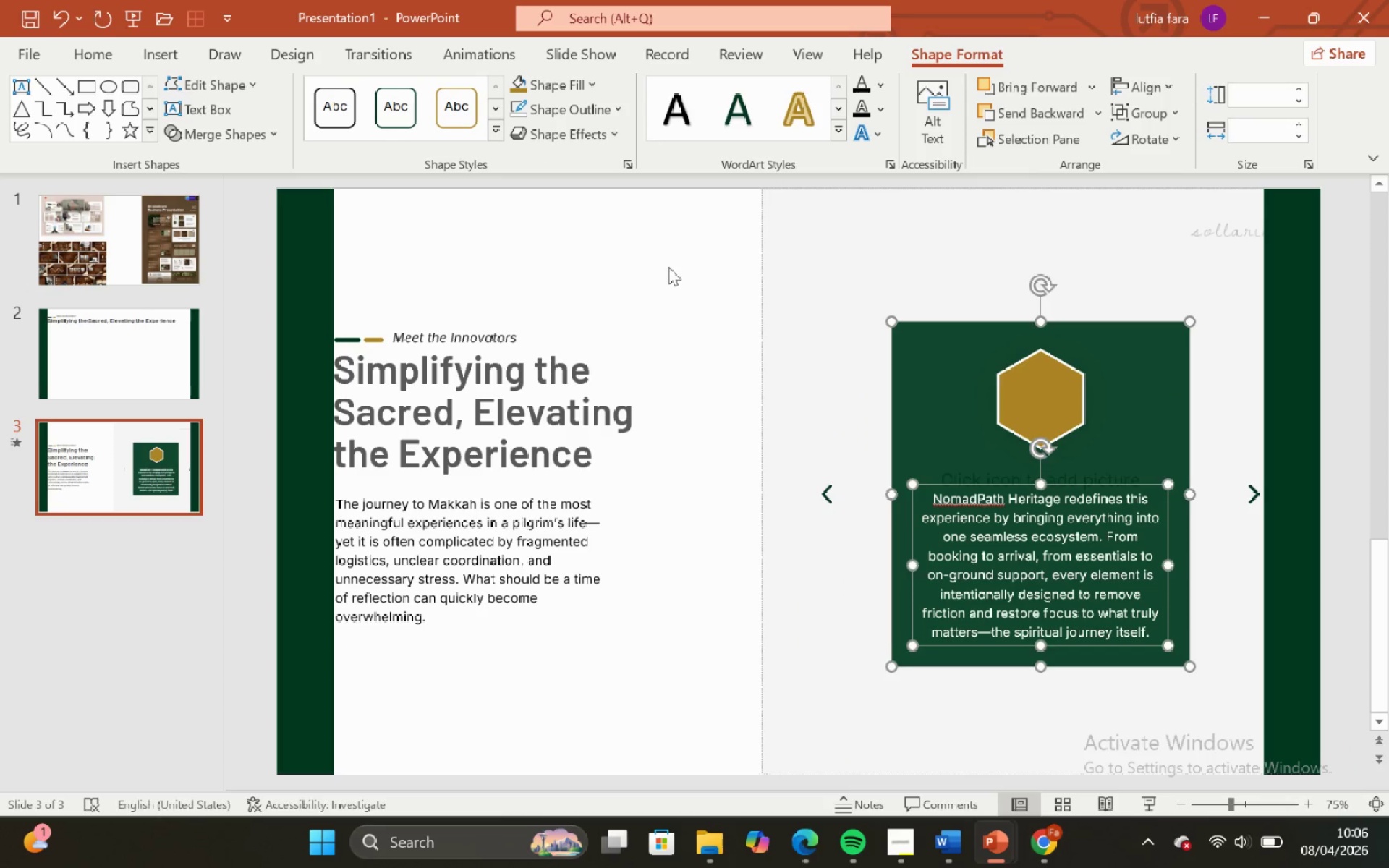 
left_click_drag(start_coordinate=[668, 267], to_coordinate=[672, 267])
 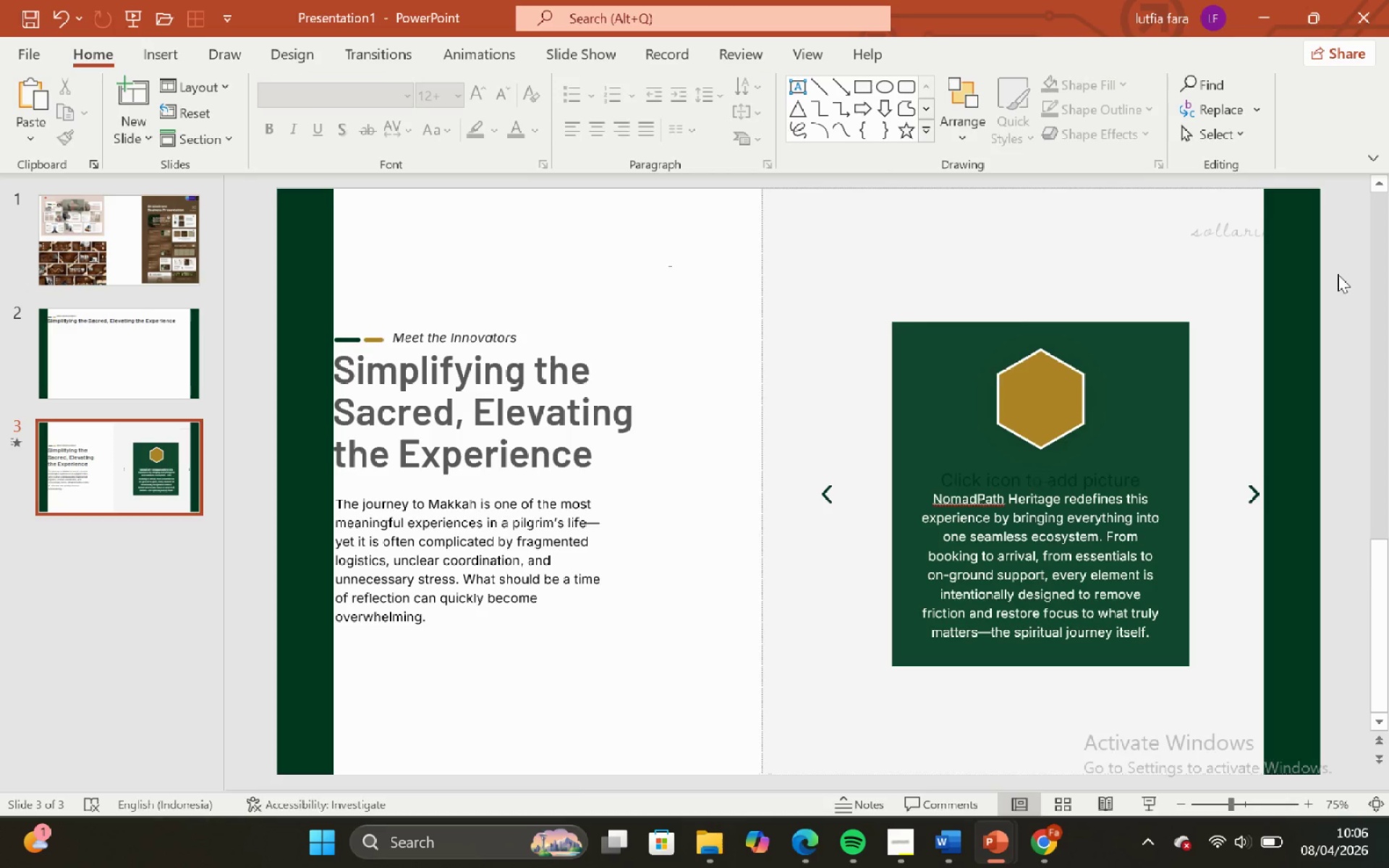 
left_click_drag(start_coordinate=[1343, 260], to_coordinate=[726, 725])
 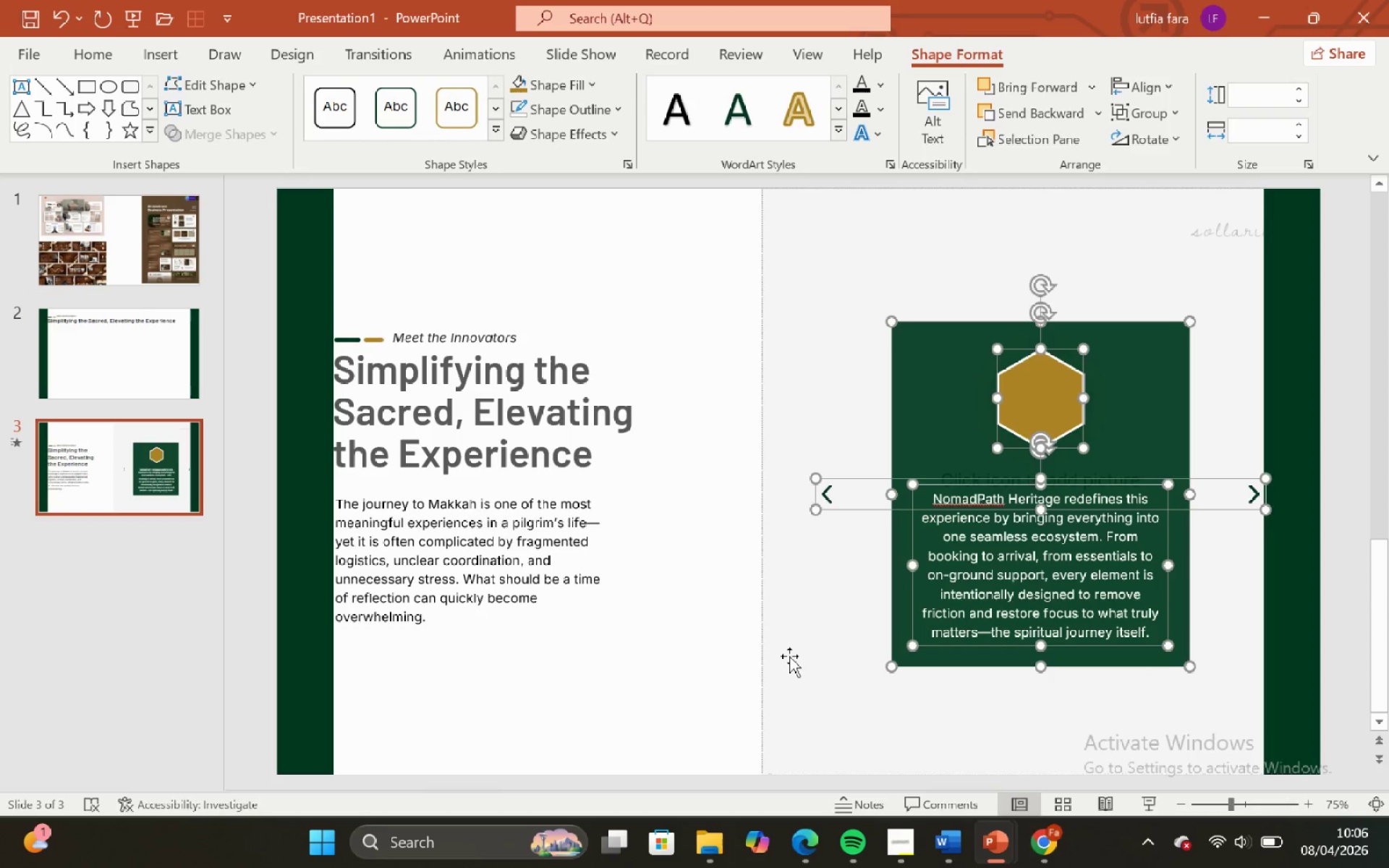 
key(Control+C)
 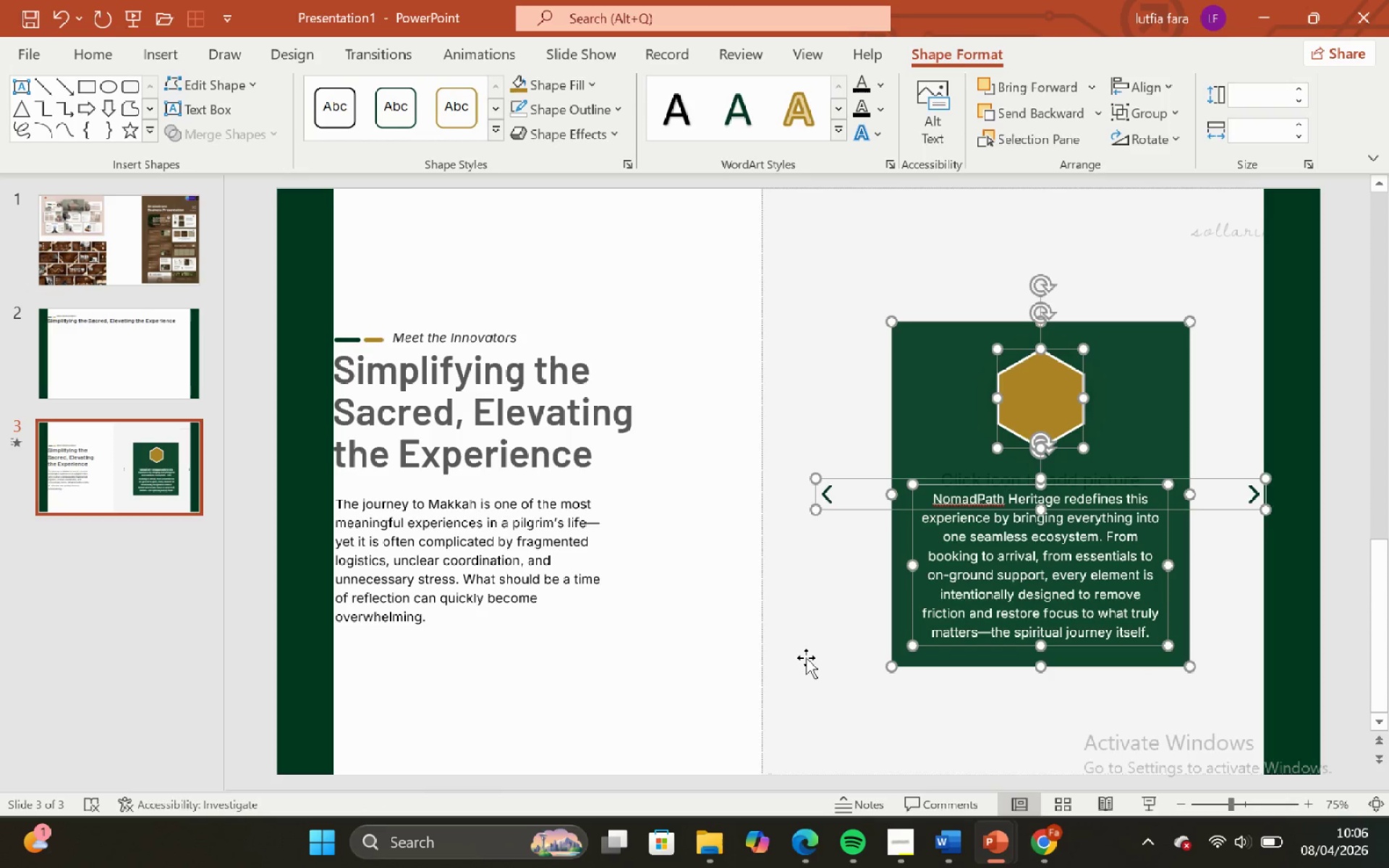 
key(Control+G)
 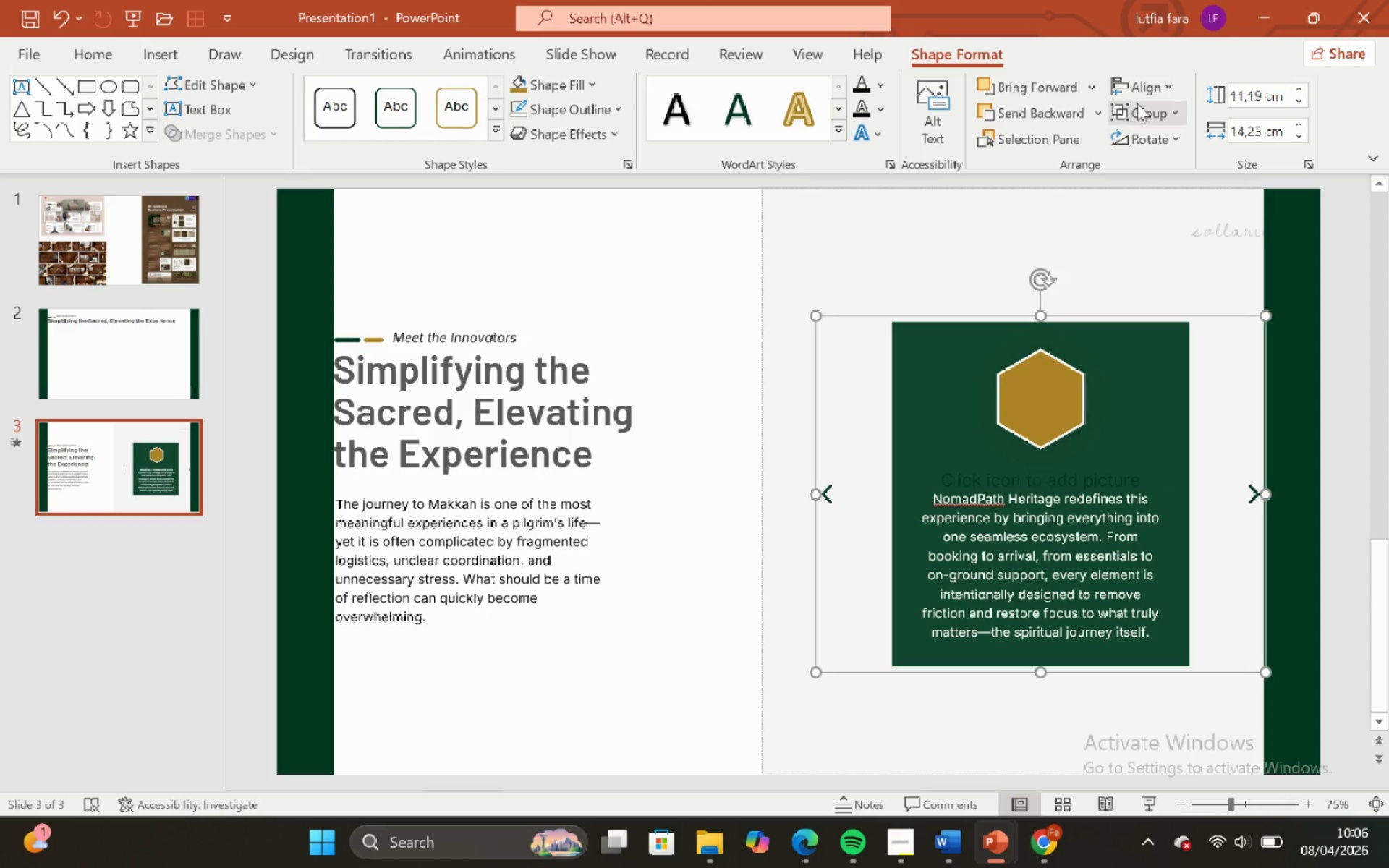 
left_click([1144, 90])
 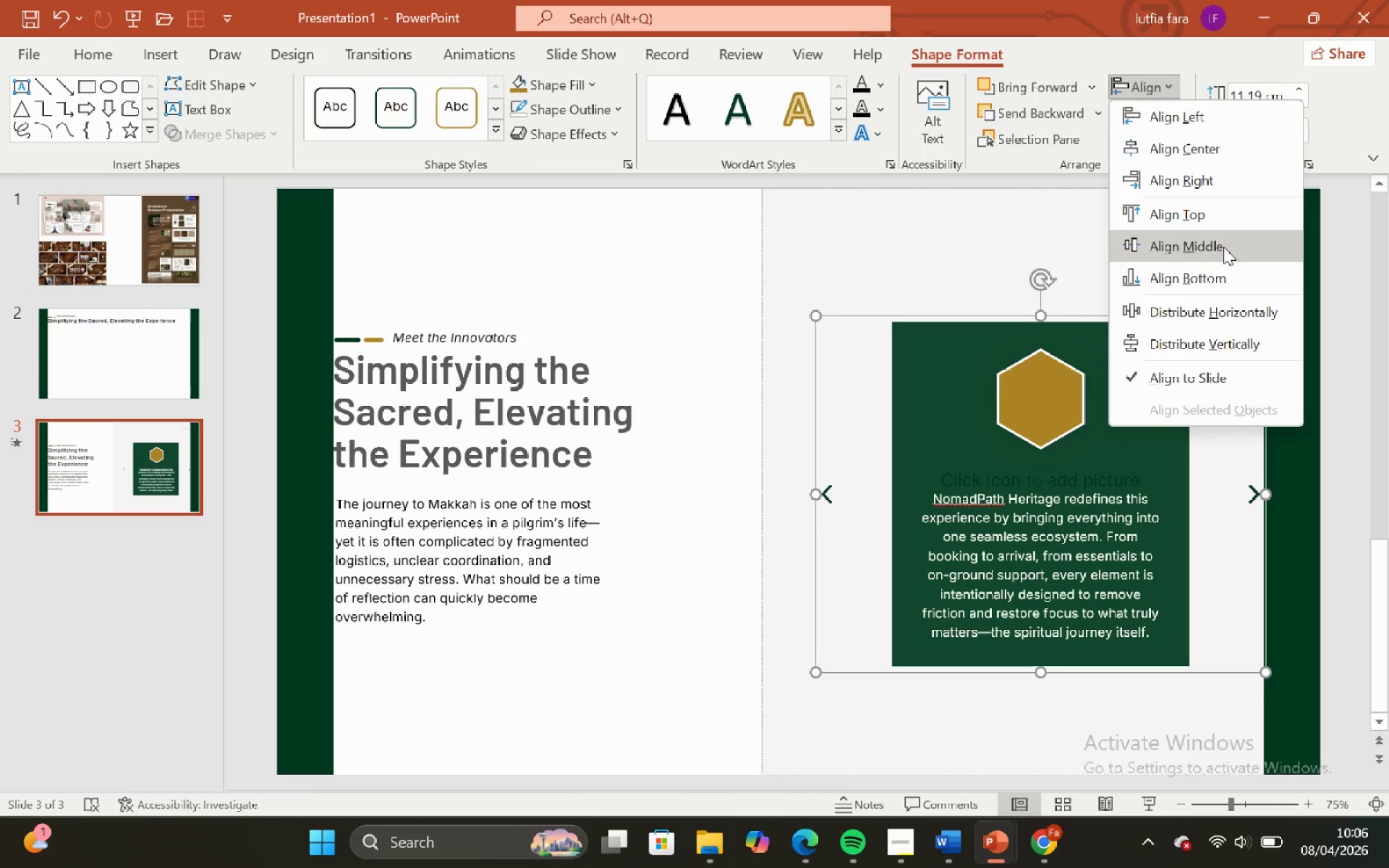 
left_click([1223, 246])
 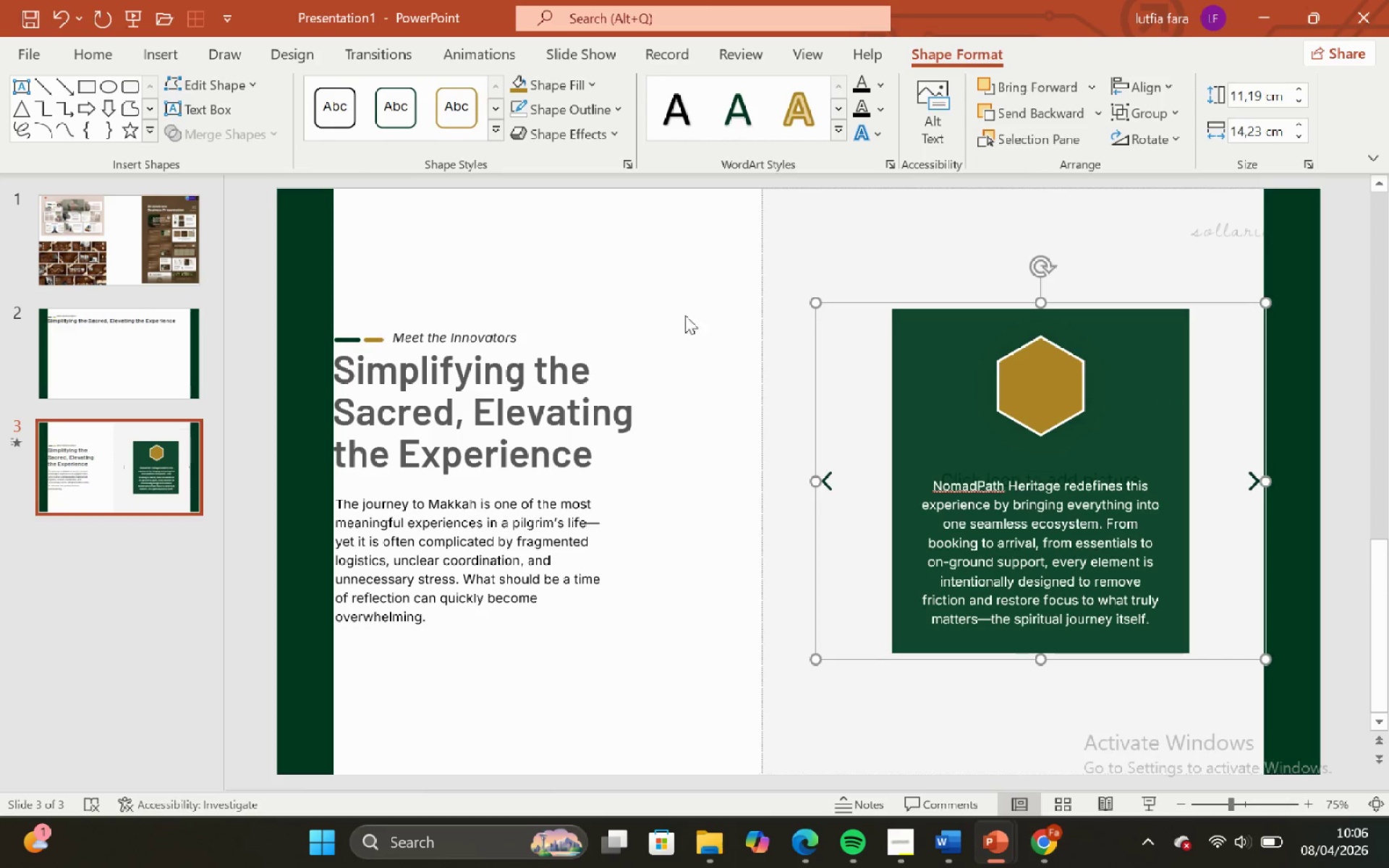 
left_click([687, 299])
 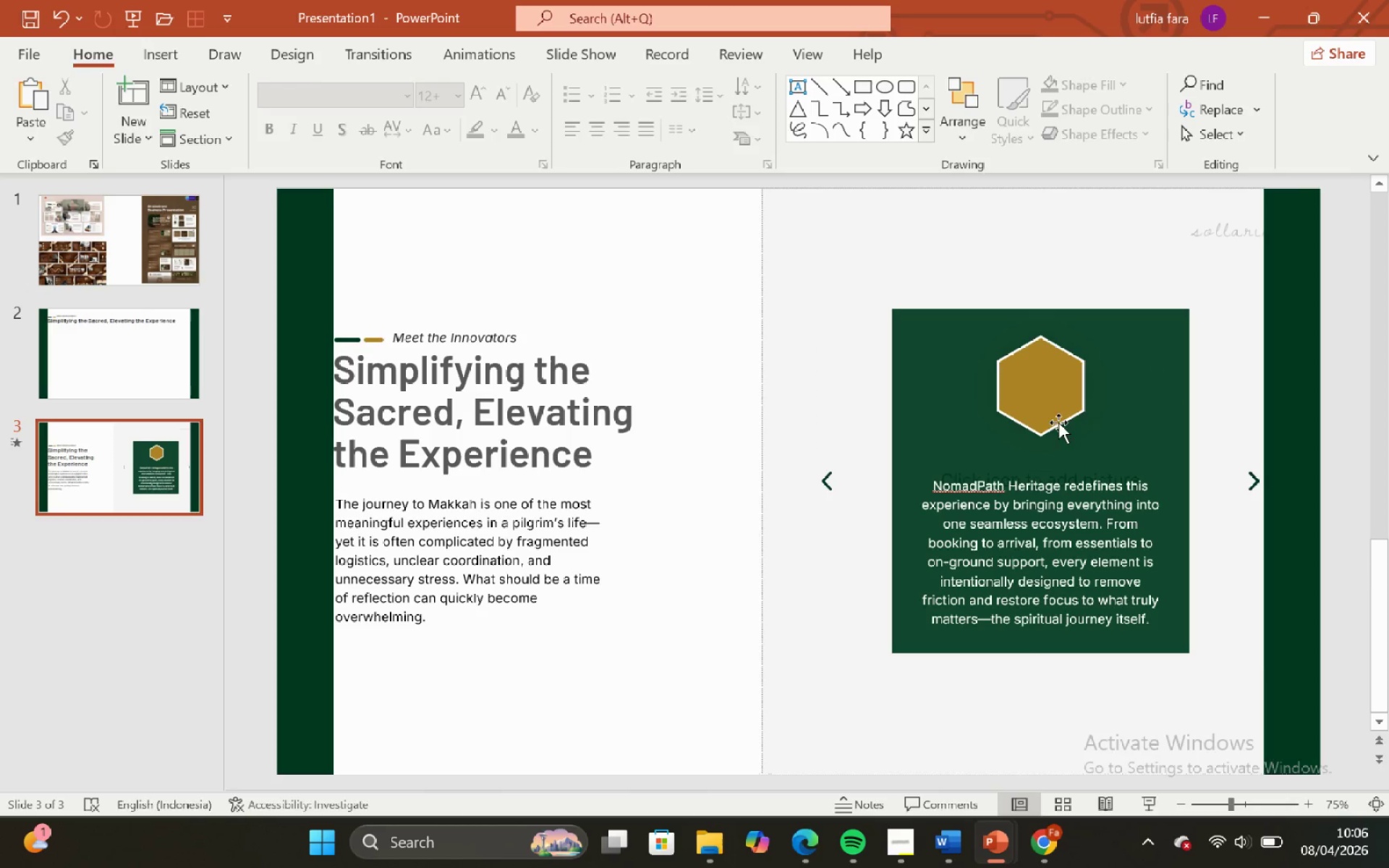 
left_click([1116, 383])
 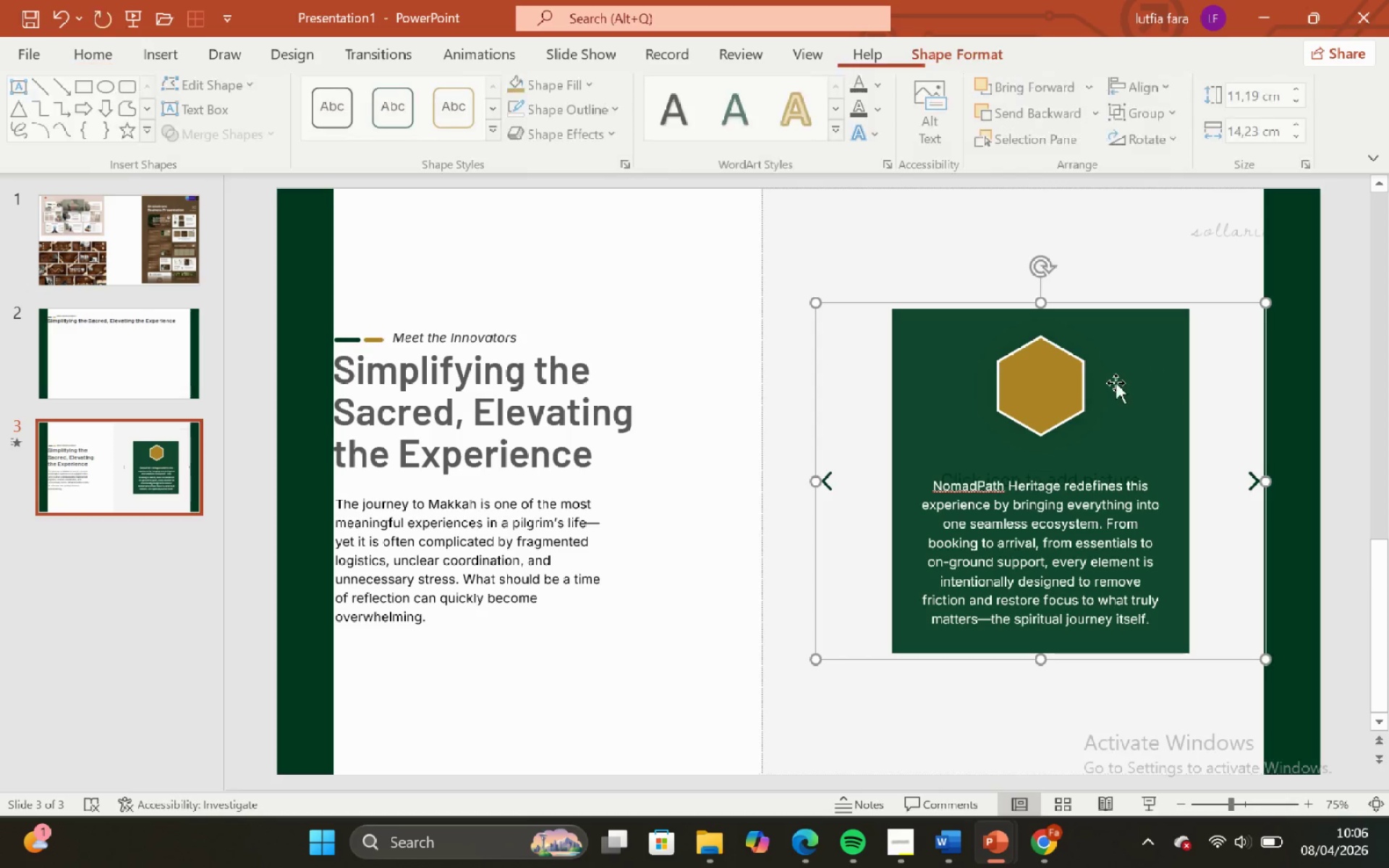 
hold_key(key=ControlLeft, duration=0.67)
hold_key(key=ShiftLeft, duration=0.59)
scroll: coordinate [1116, 383], scroll_direction: down, amount: 2.0
 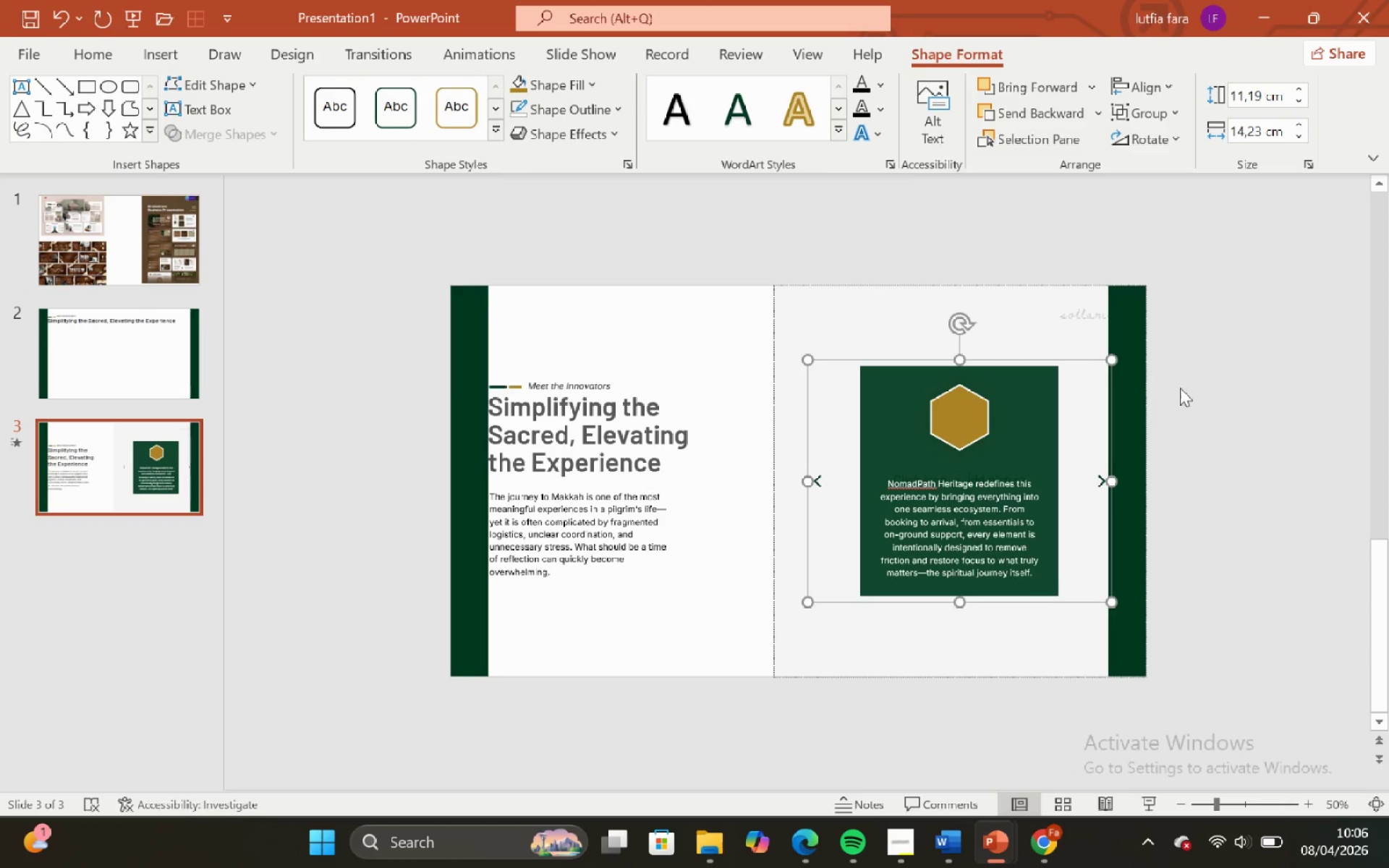 
left_click([1181, 386])
 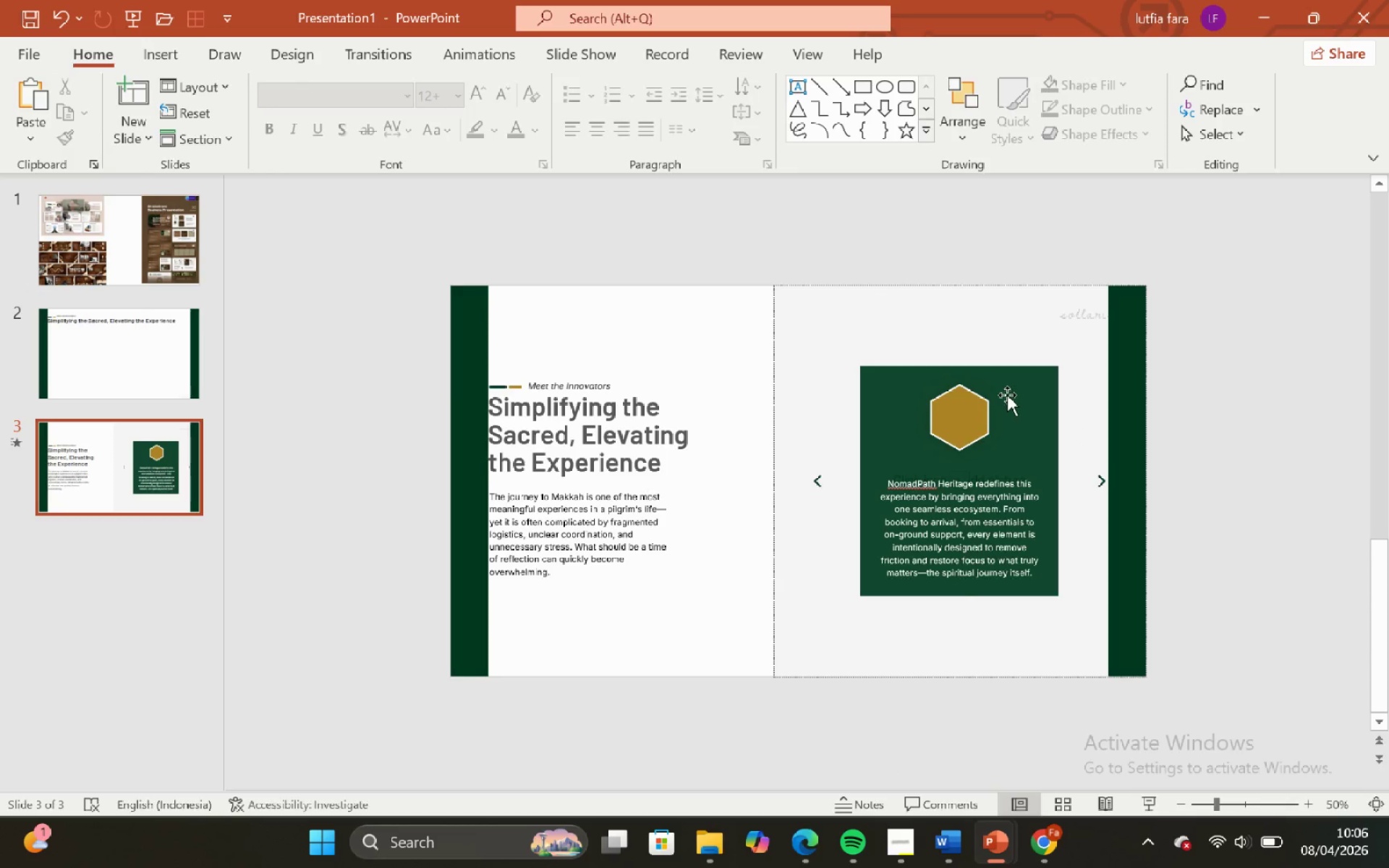 
left_click([1007, 393])
 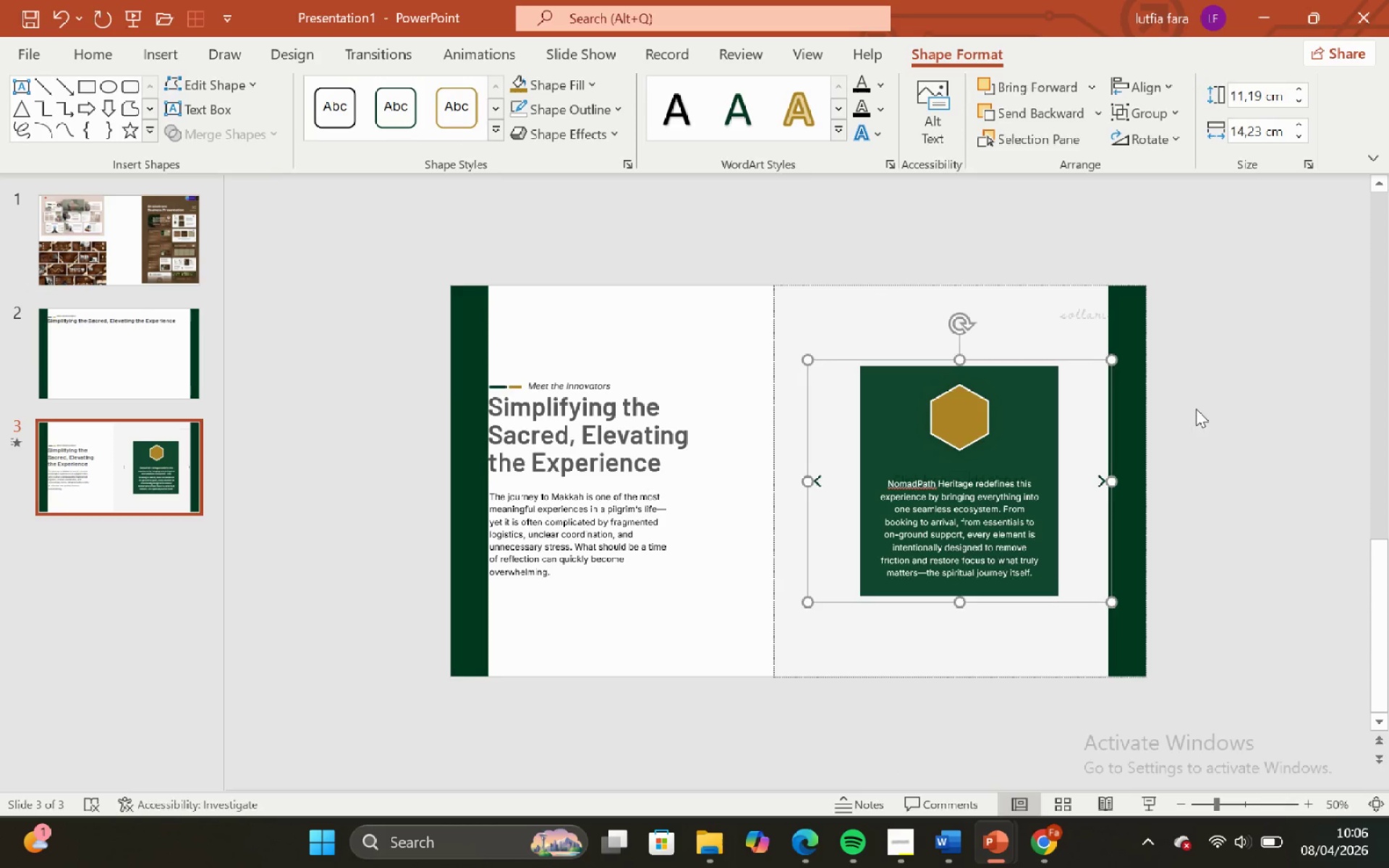 
left_click([1206, 394])
 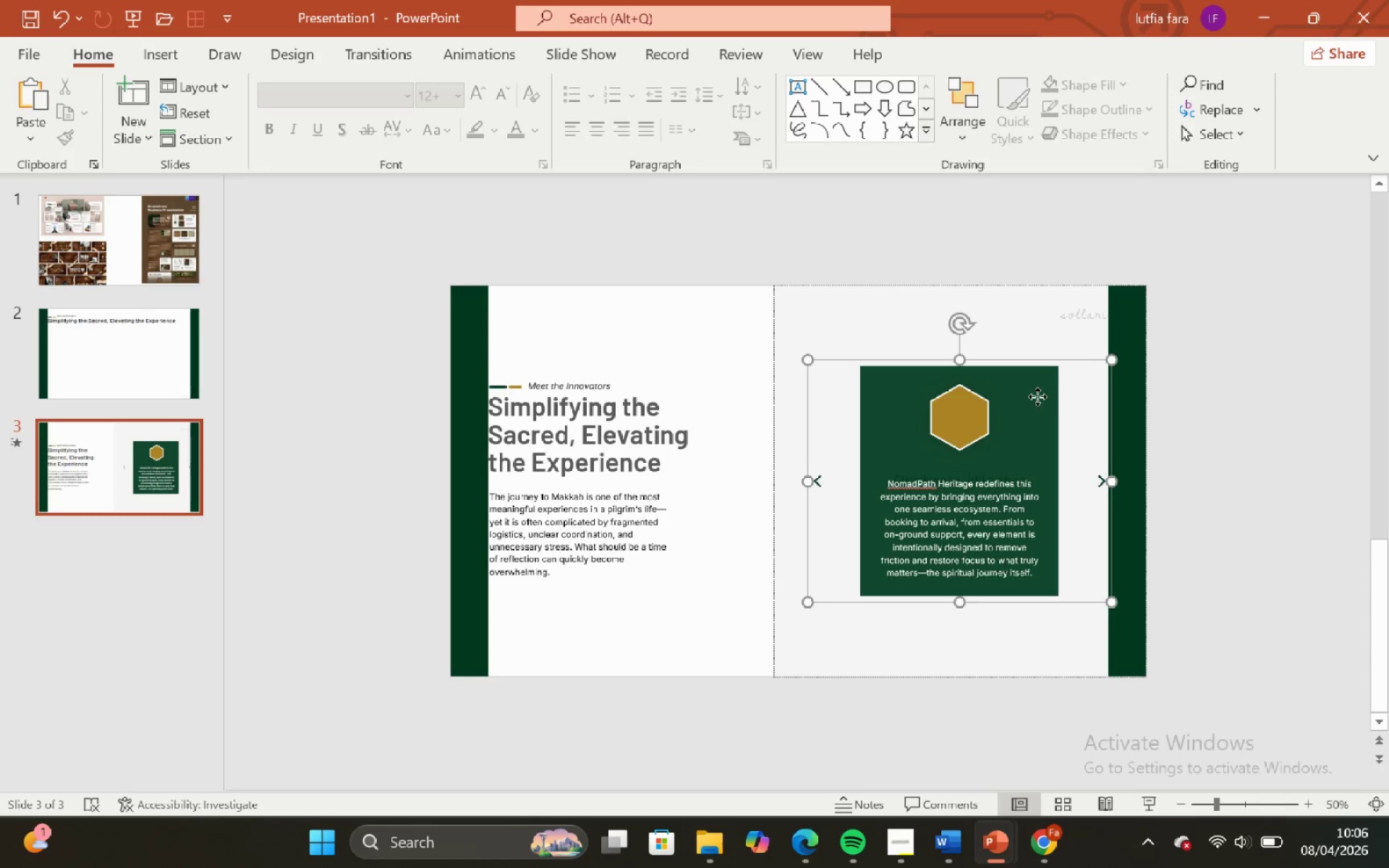 
key(Control+Shift+G)
 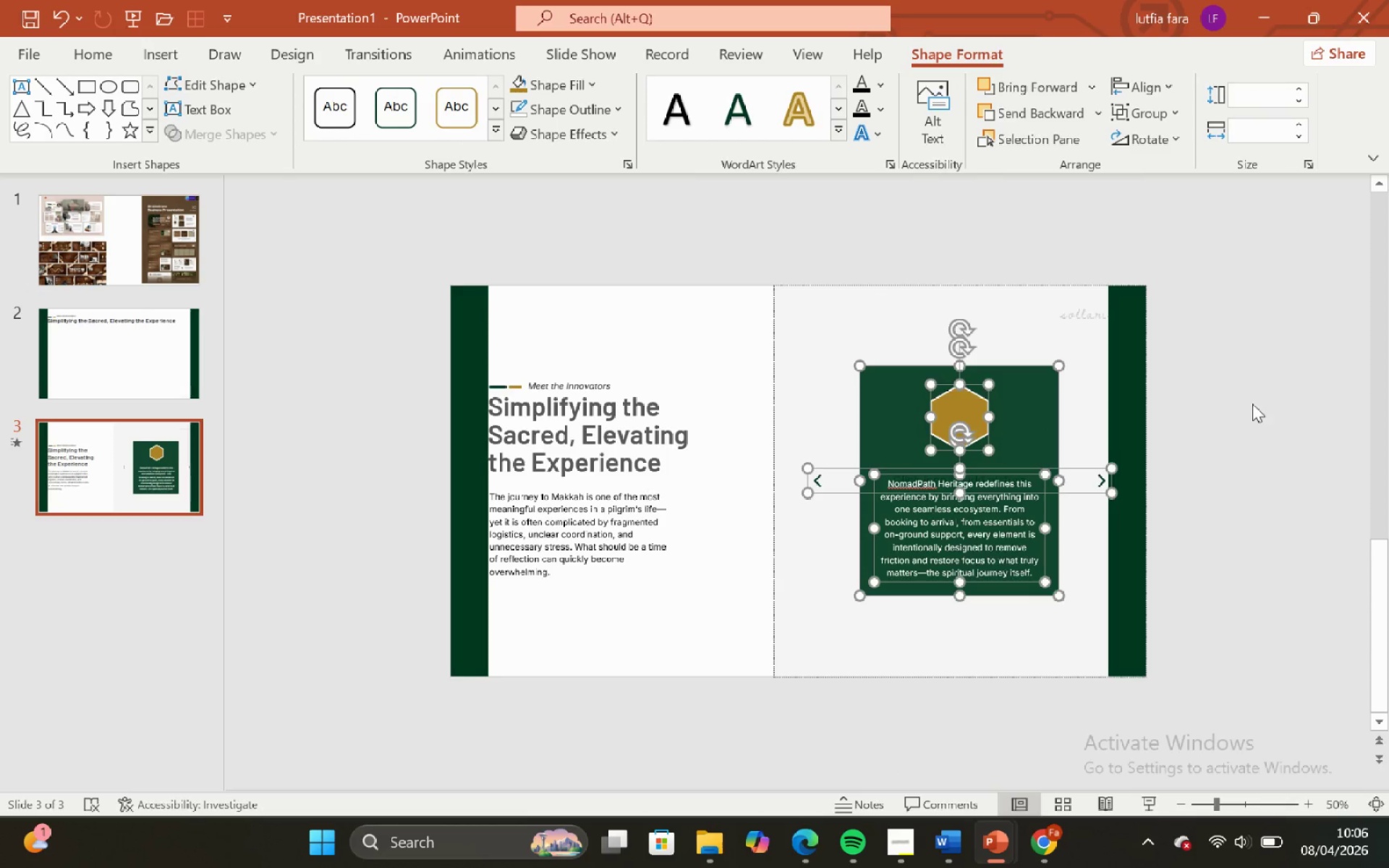 
left_click([1236, 396])
 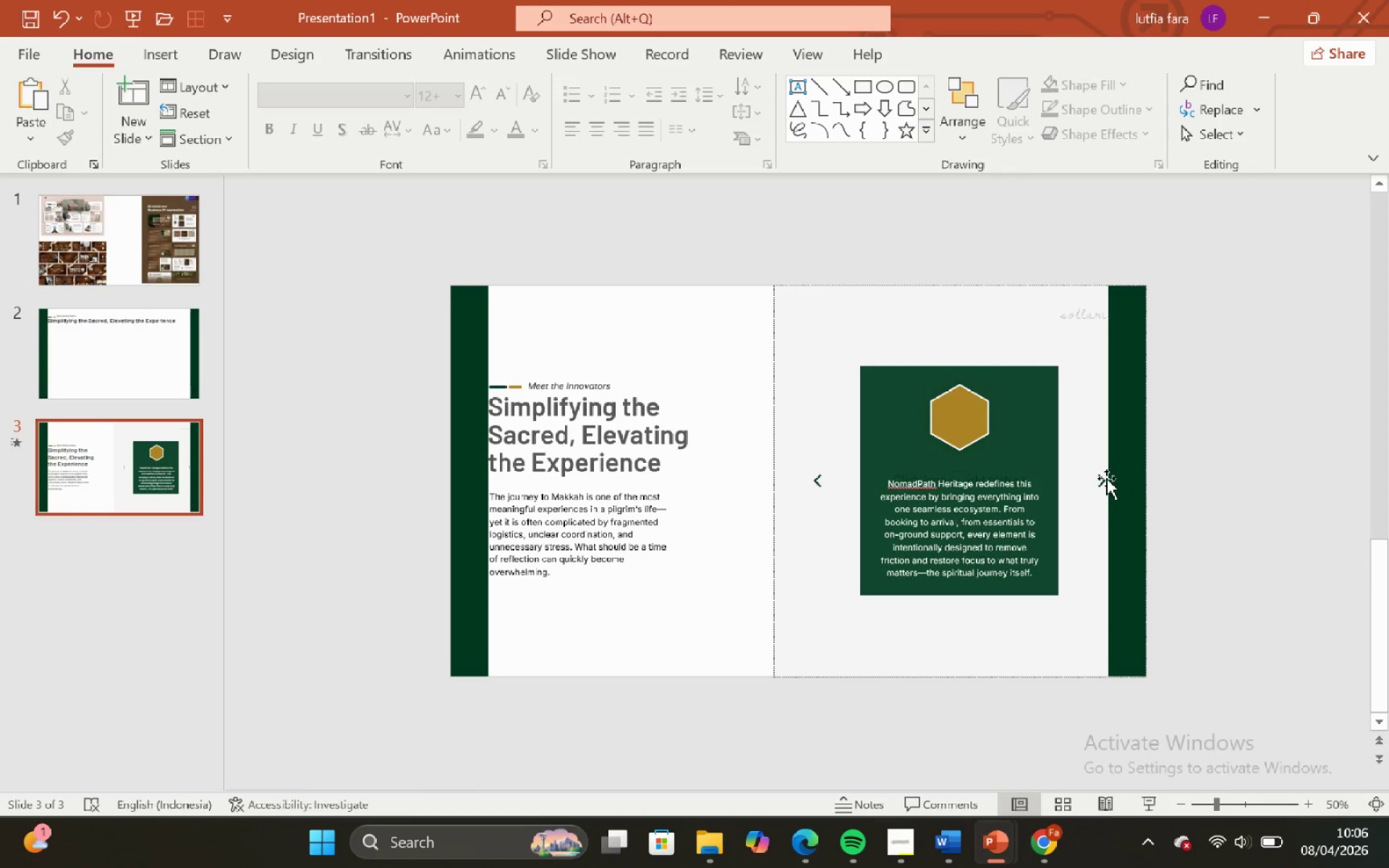 
left_click([1105, 479])
 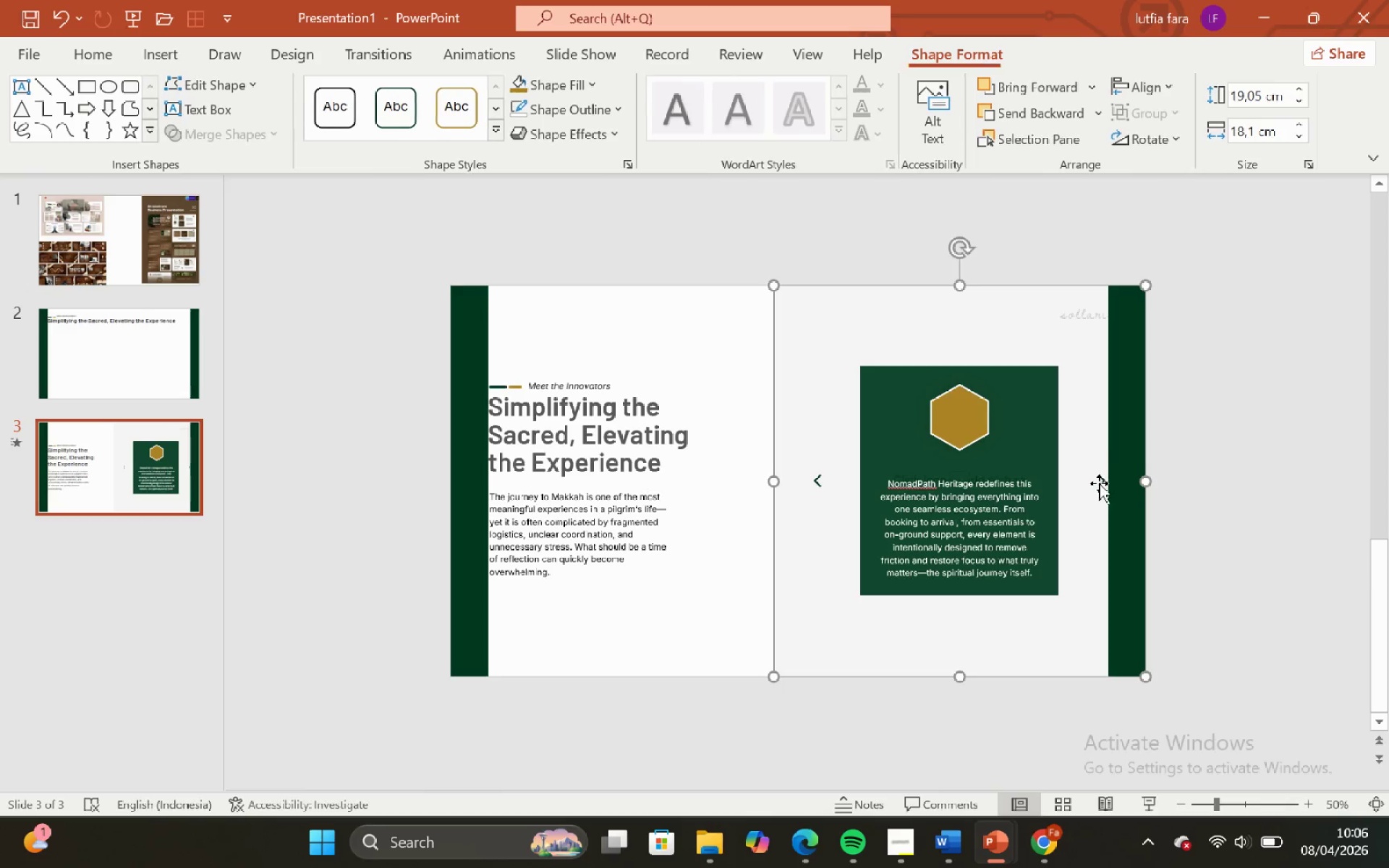 
left_click([1099, 483])
 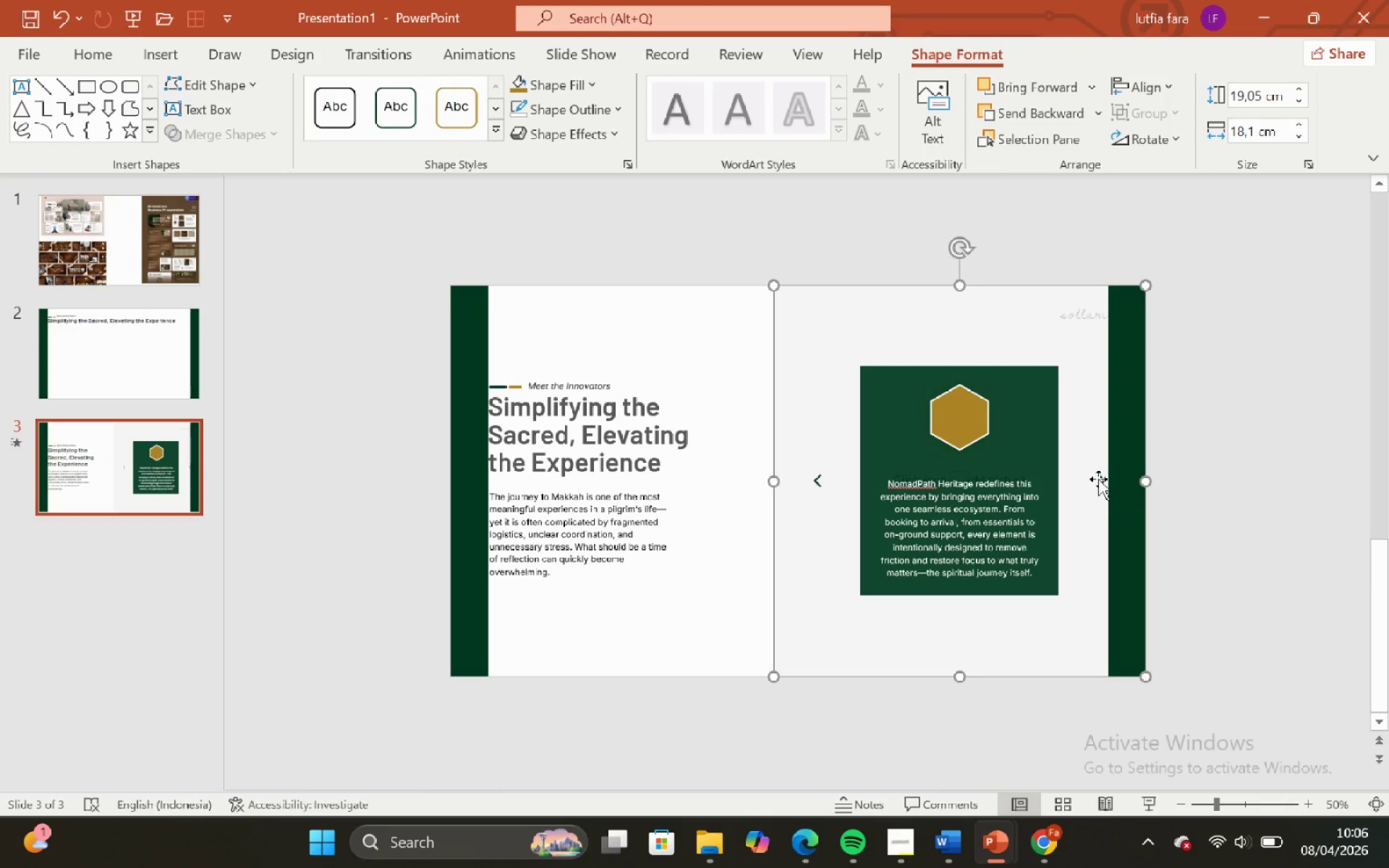 
double_click([1098, 479])
 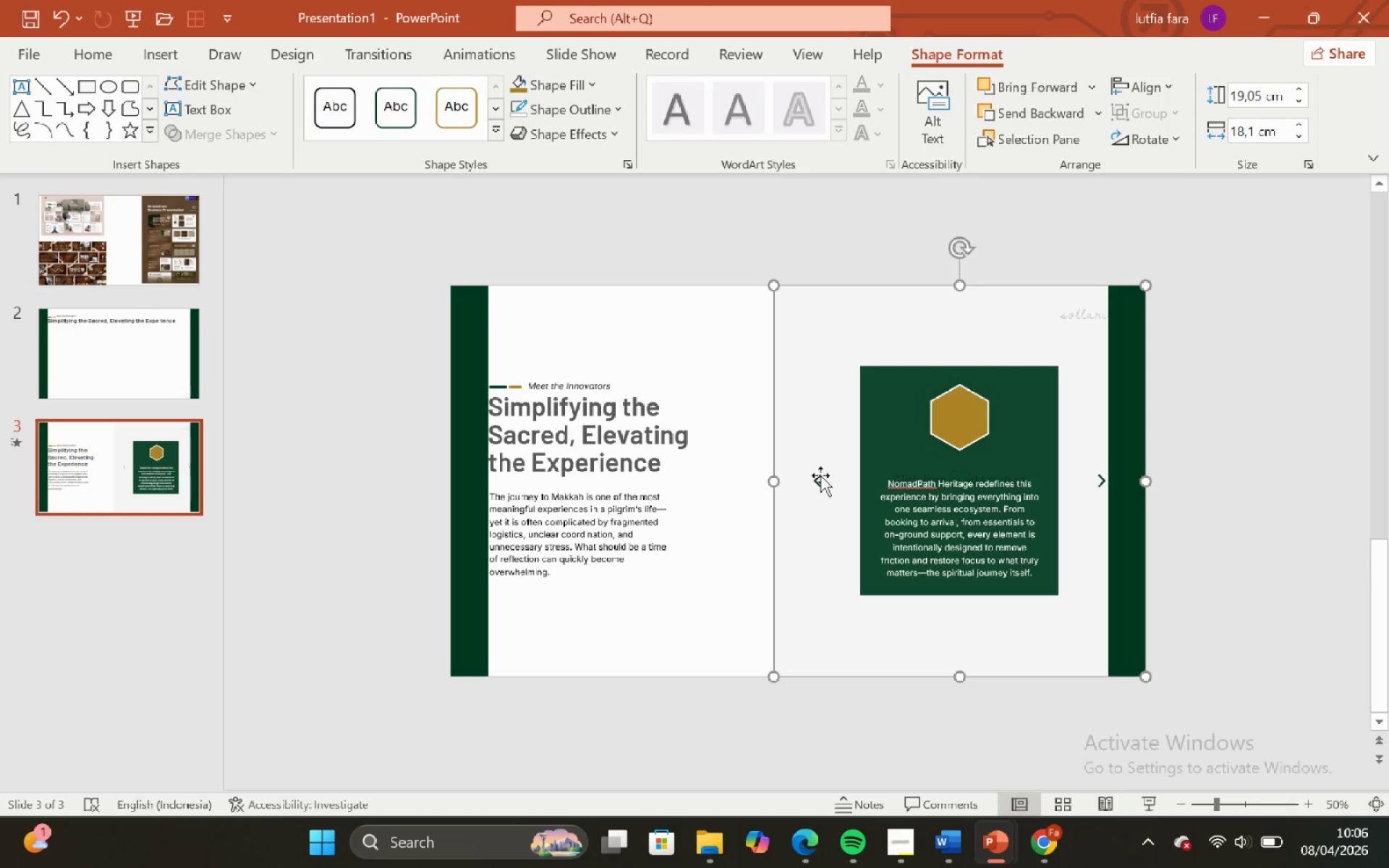 
left_click([820, 475])
 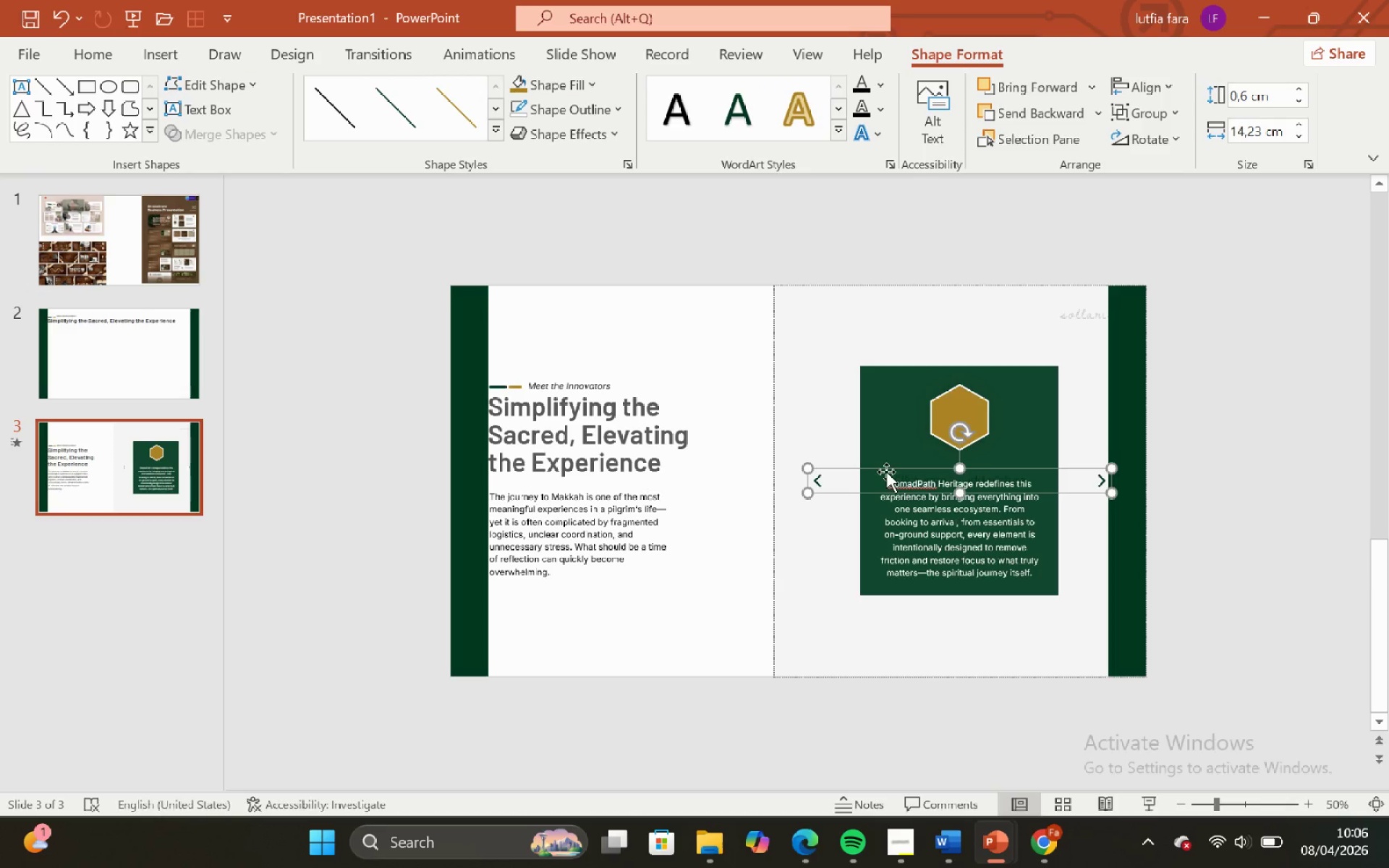 
key(Control+Shift+G)
 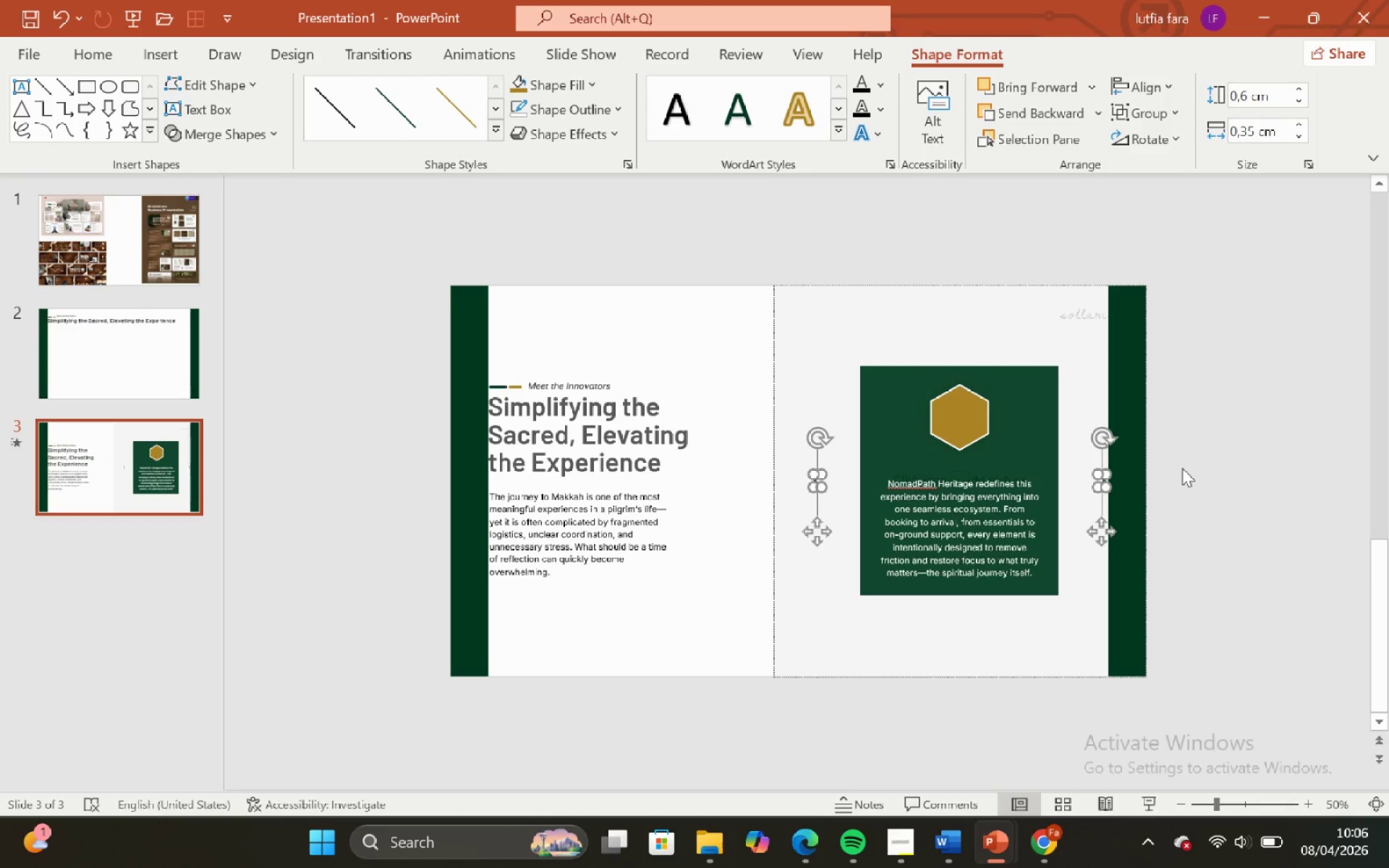 
left_click([1191, 425])
 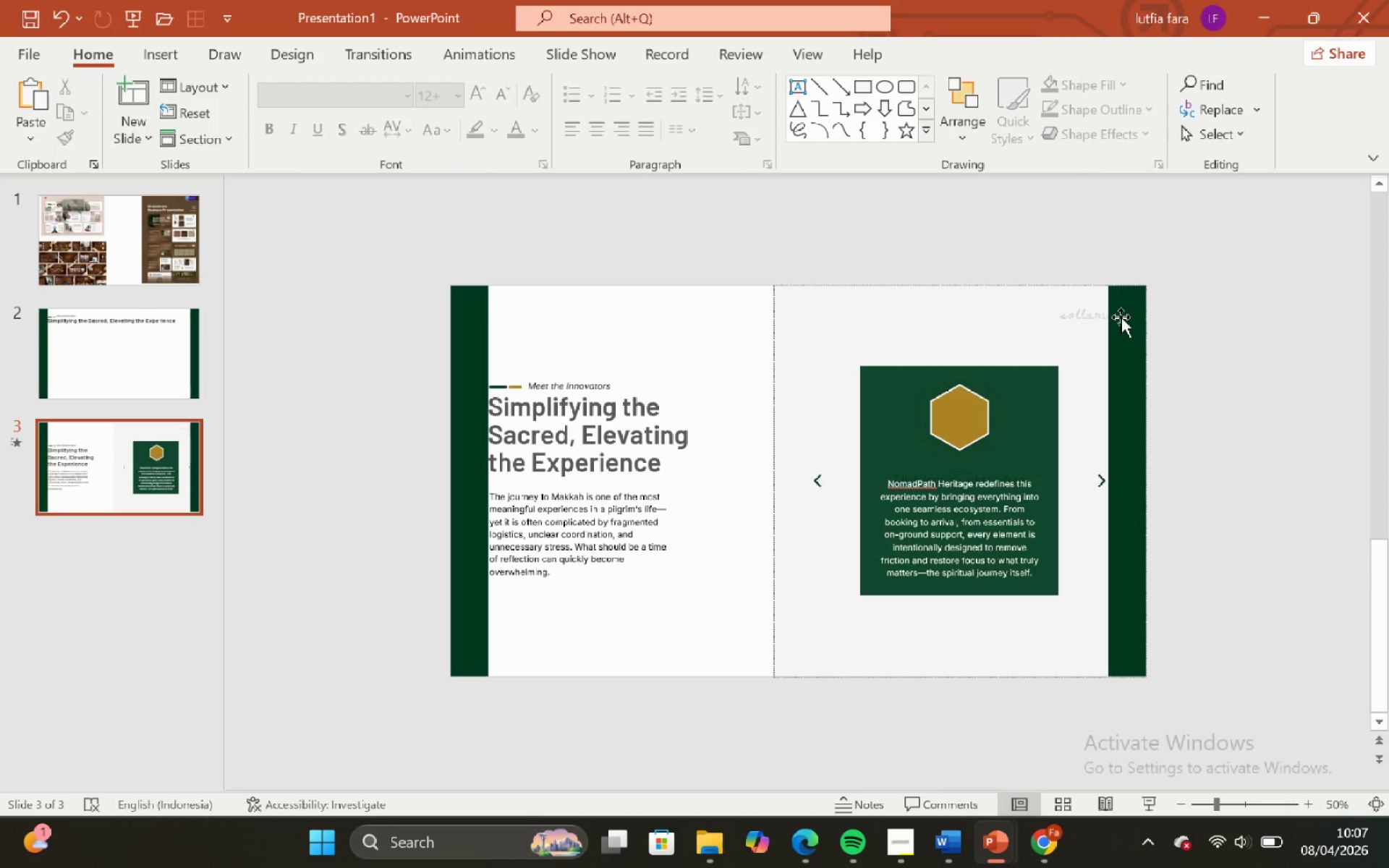 
left_click([1081, 309])
 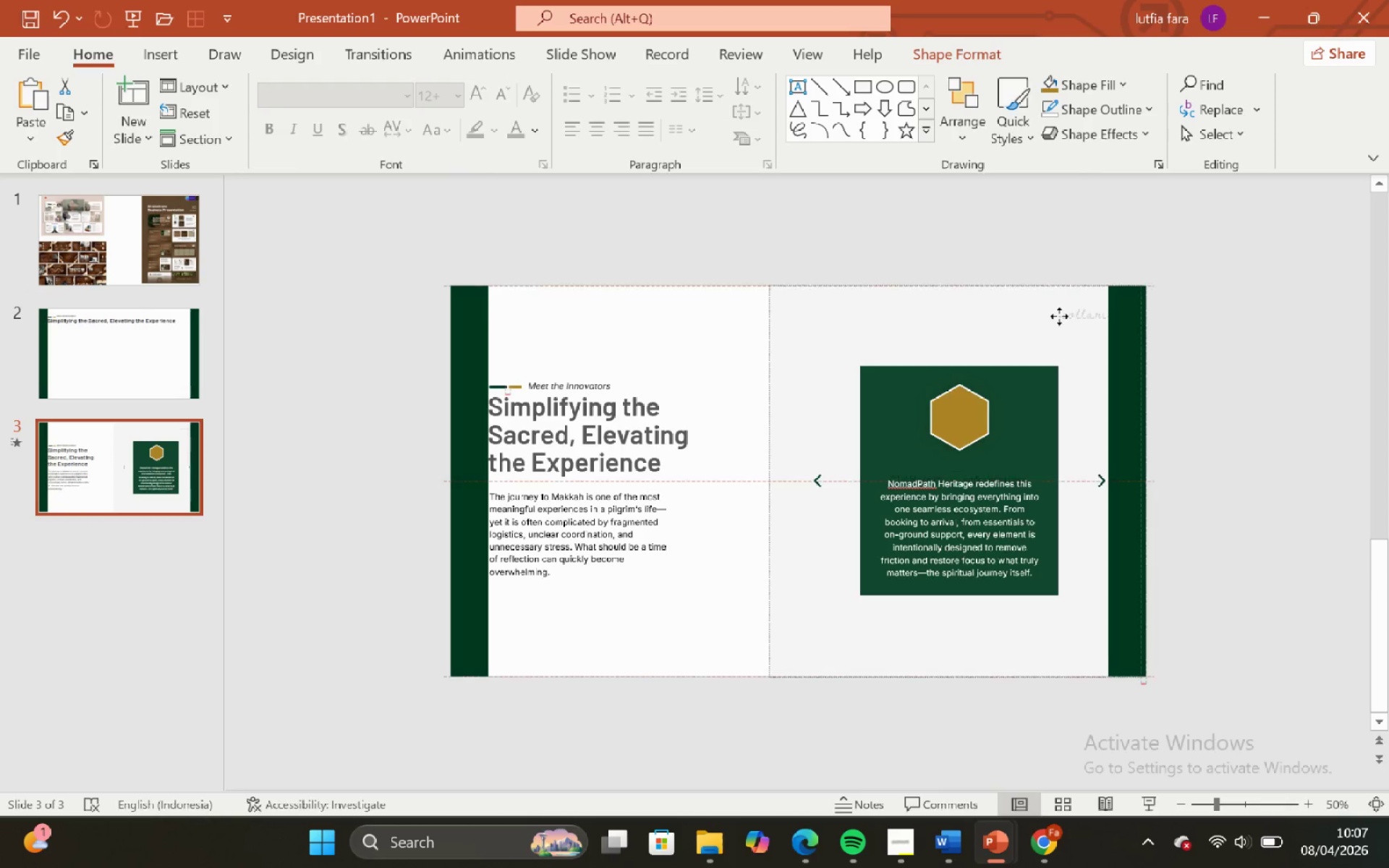 
left_click_drag(start_coordinate=[1076, 316], to_coordinate=[1058, 326])
 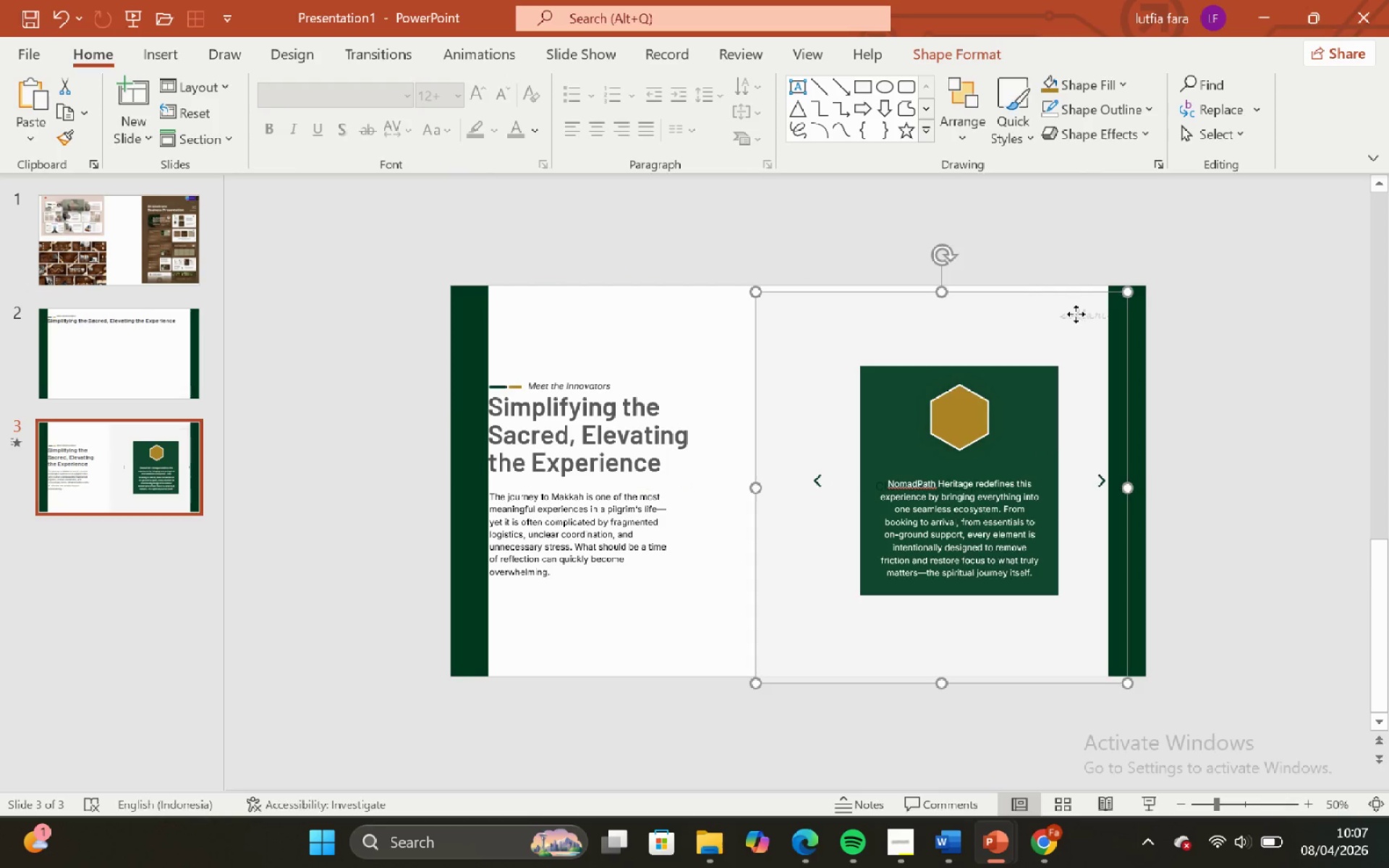 
hold_key(key=ShiftLeft, duration=0.5)
 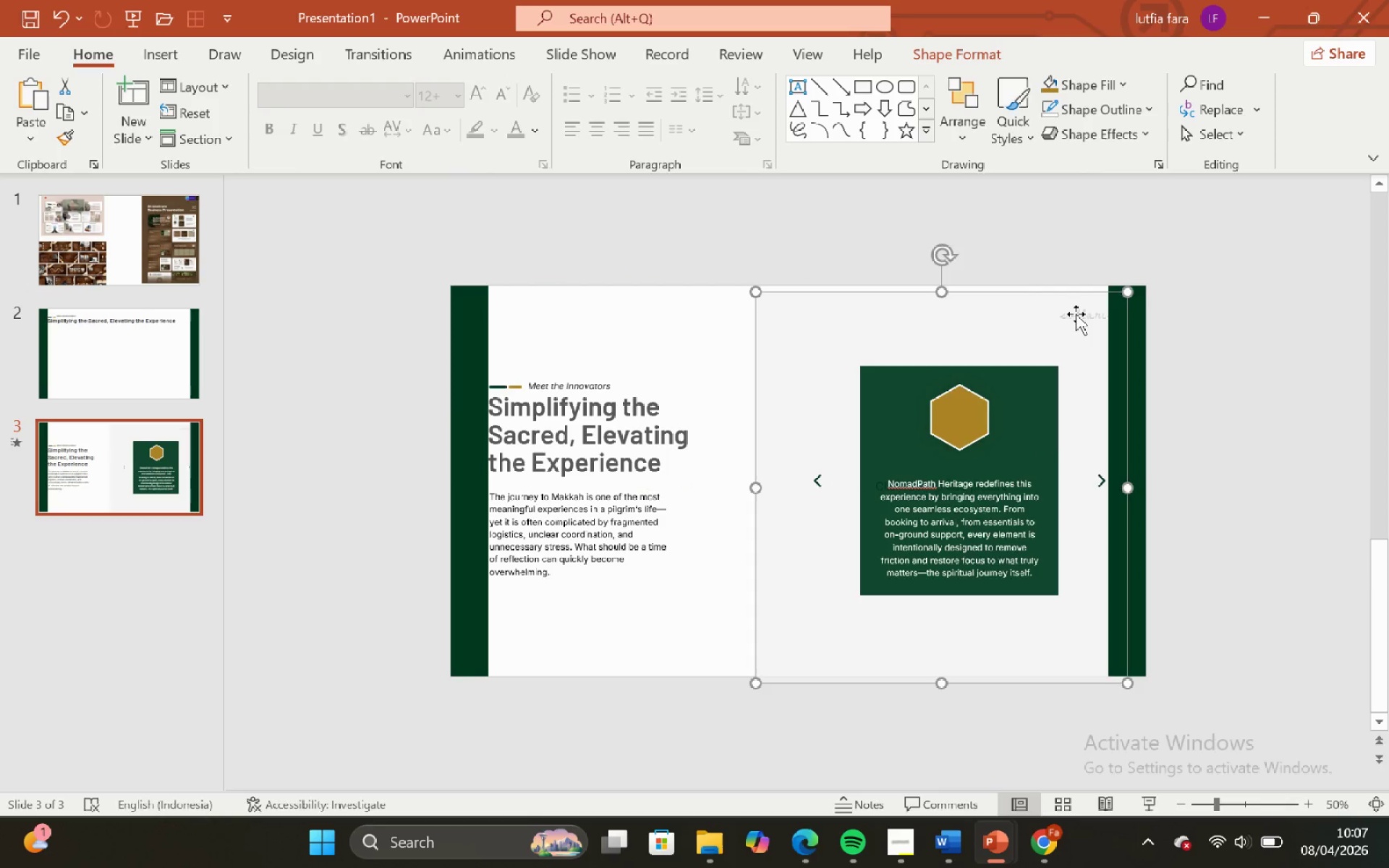 
left_click([1076, 314])
 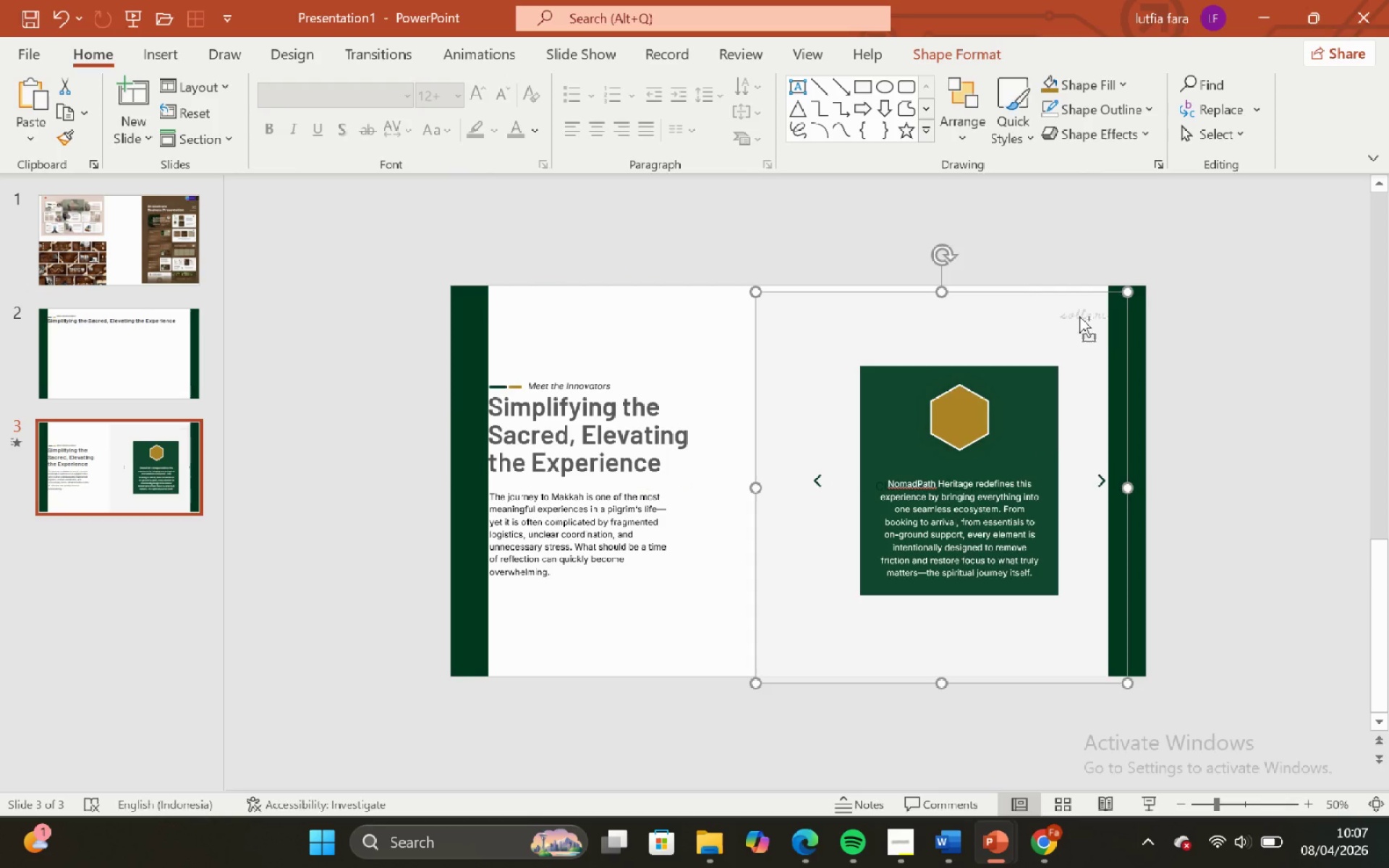 
key(Control+ControlLeft)
 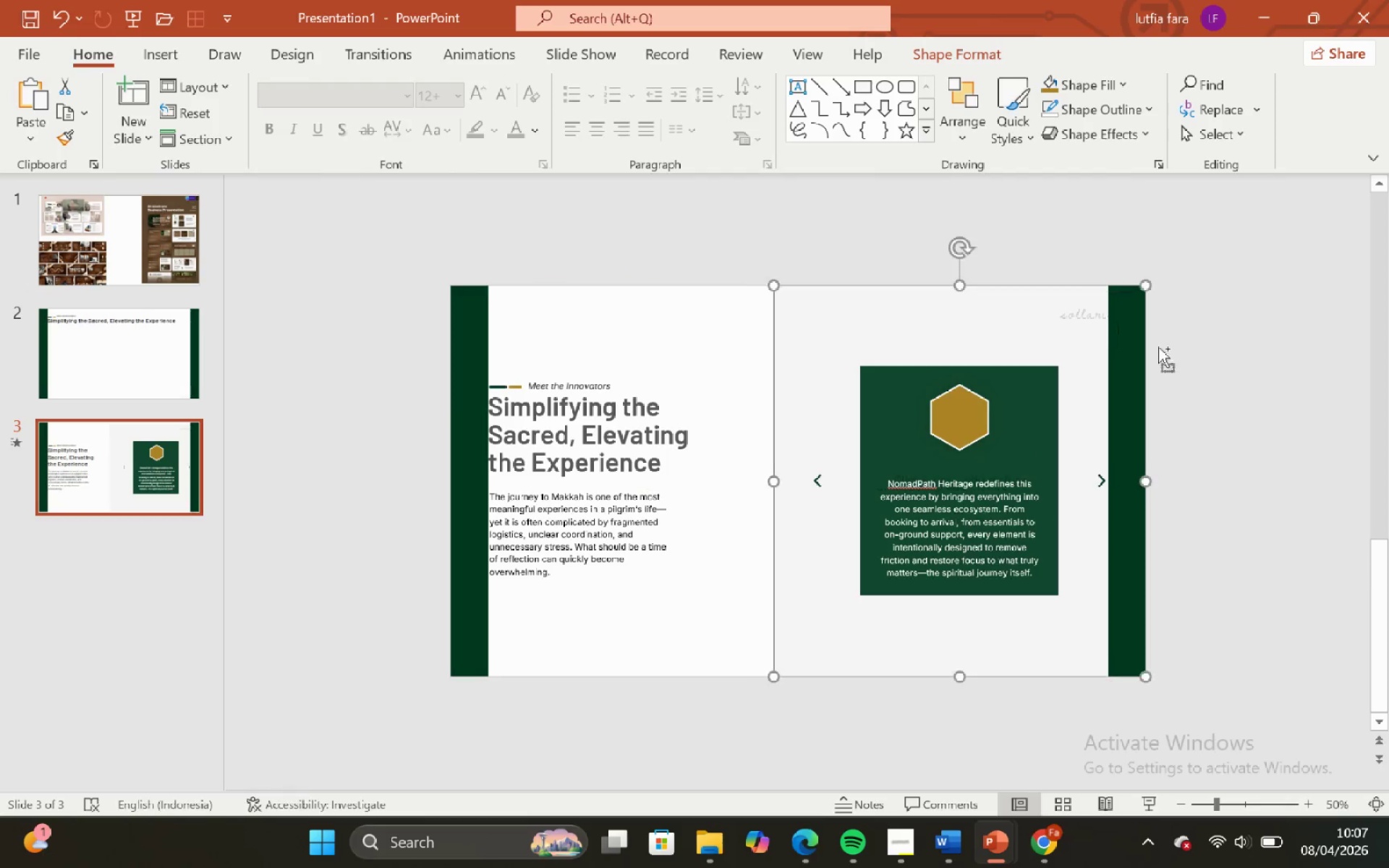 
key(Control+Z)
 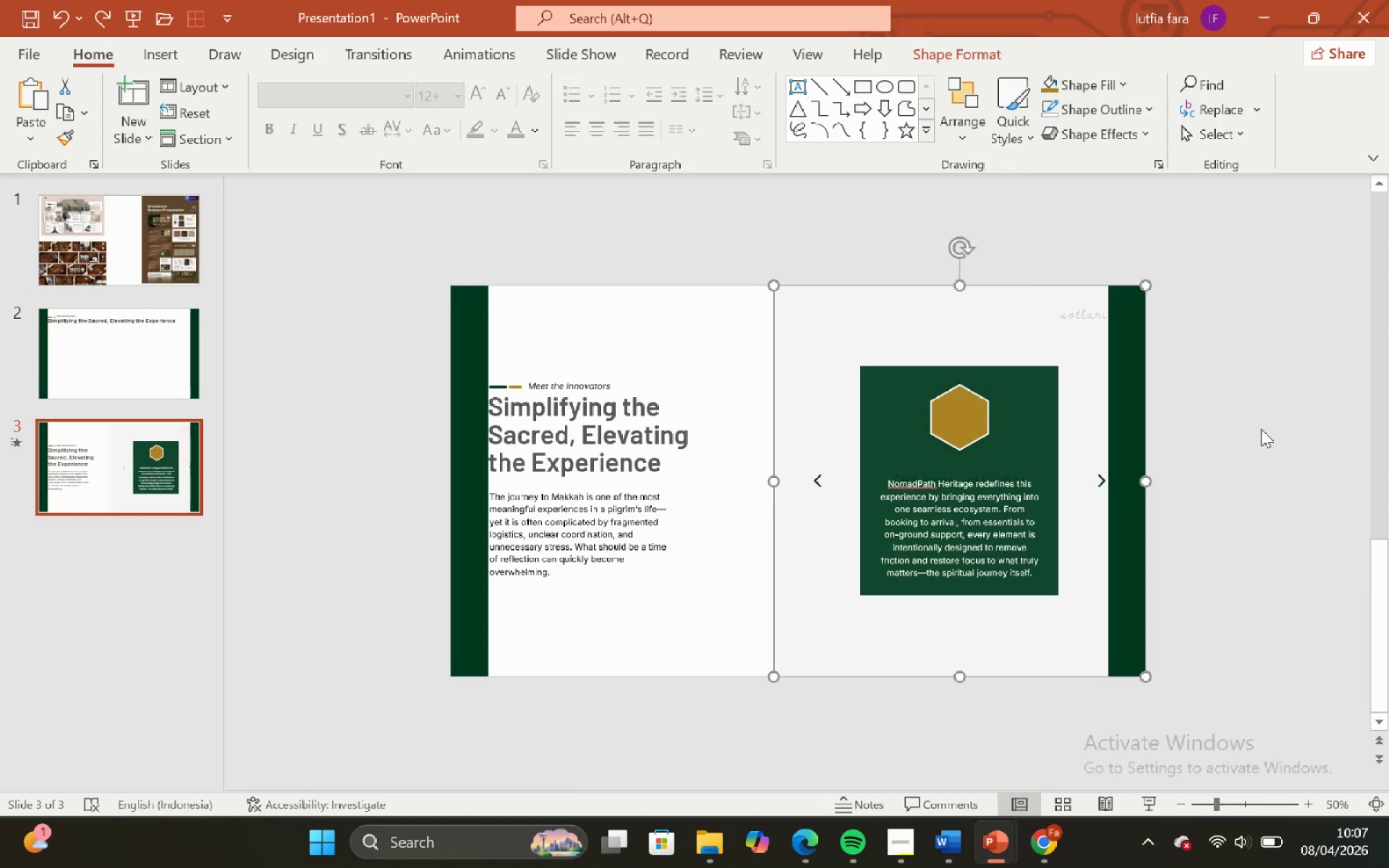 
left_click([1261, 429])
 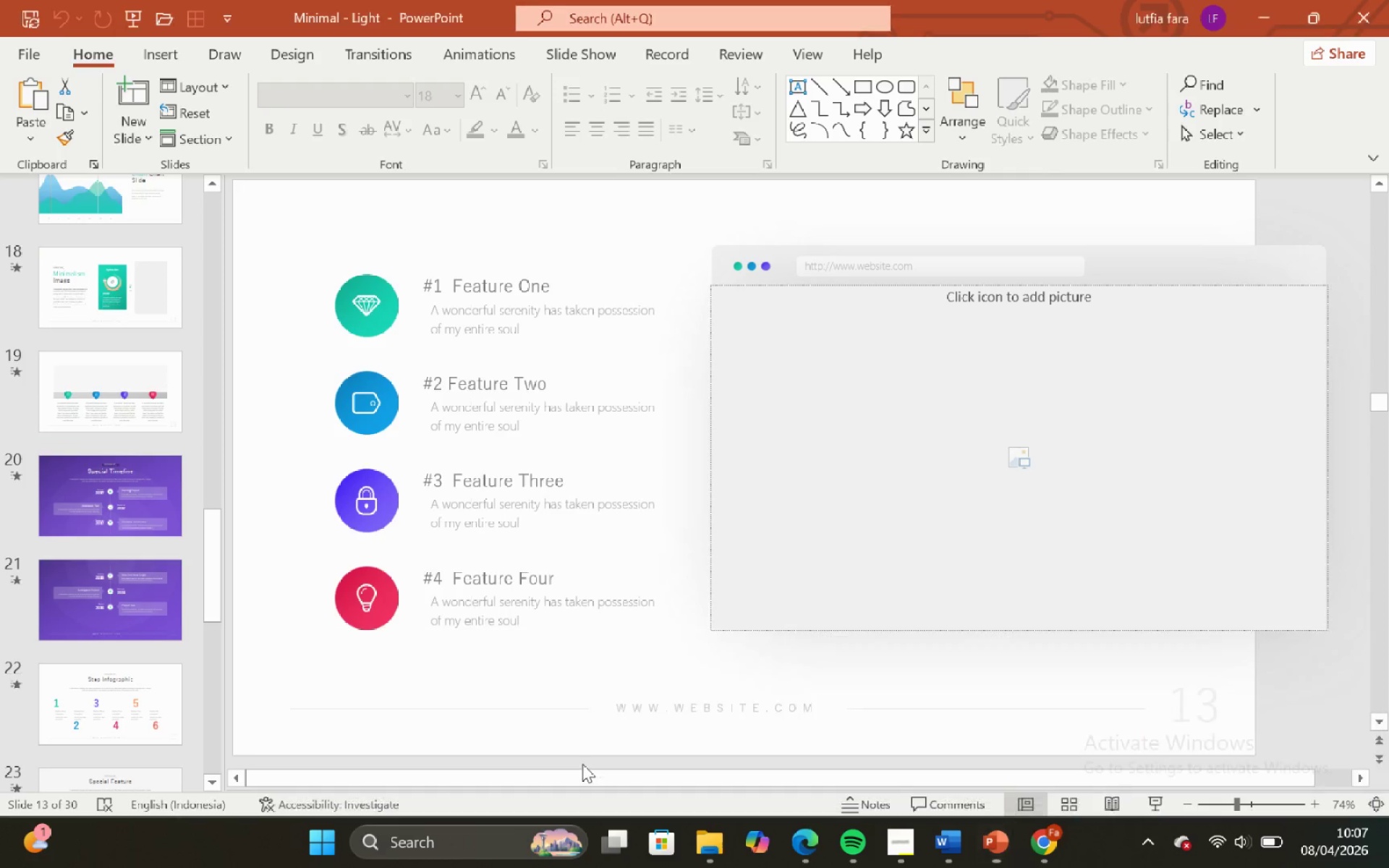 
left_click([741, 716])
 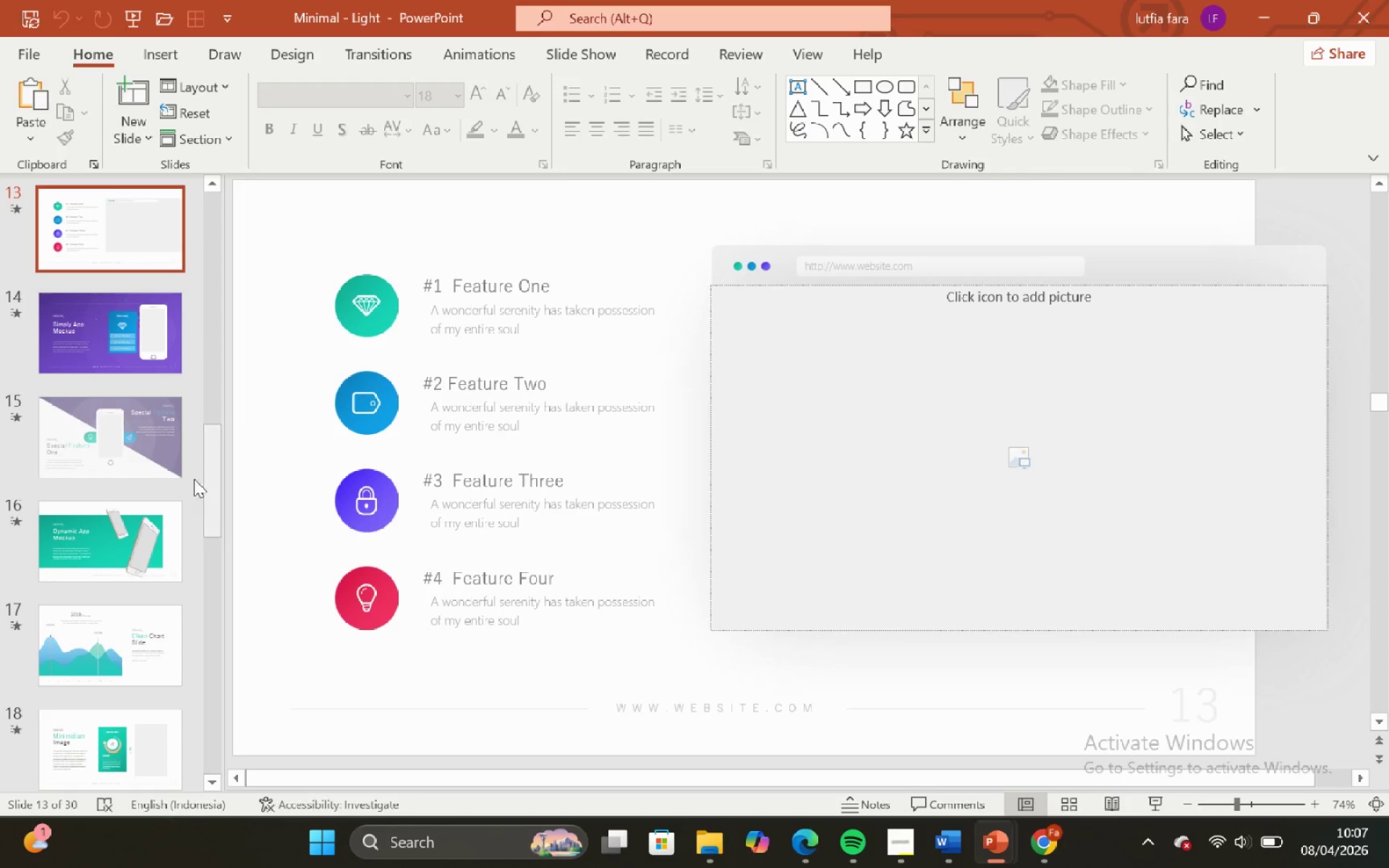 
scroll: coordinate [156, 457], scroll_direction: up, amount: 4.0
 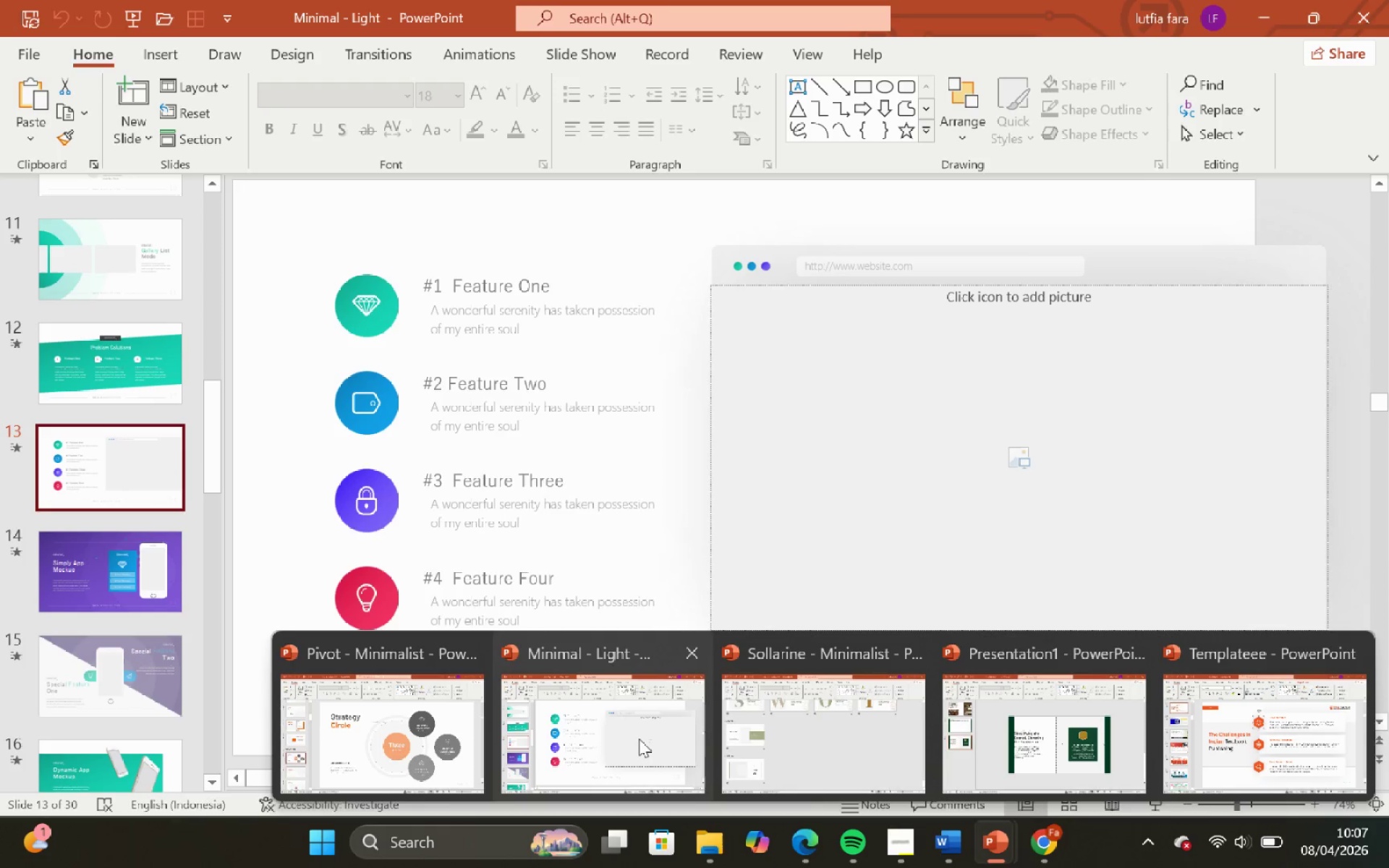 
left_click([424, 716])
 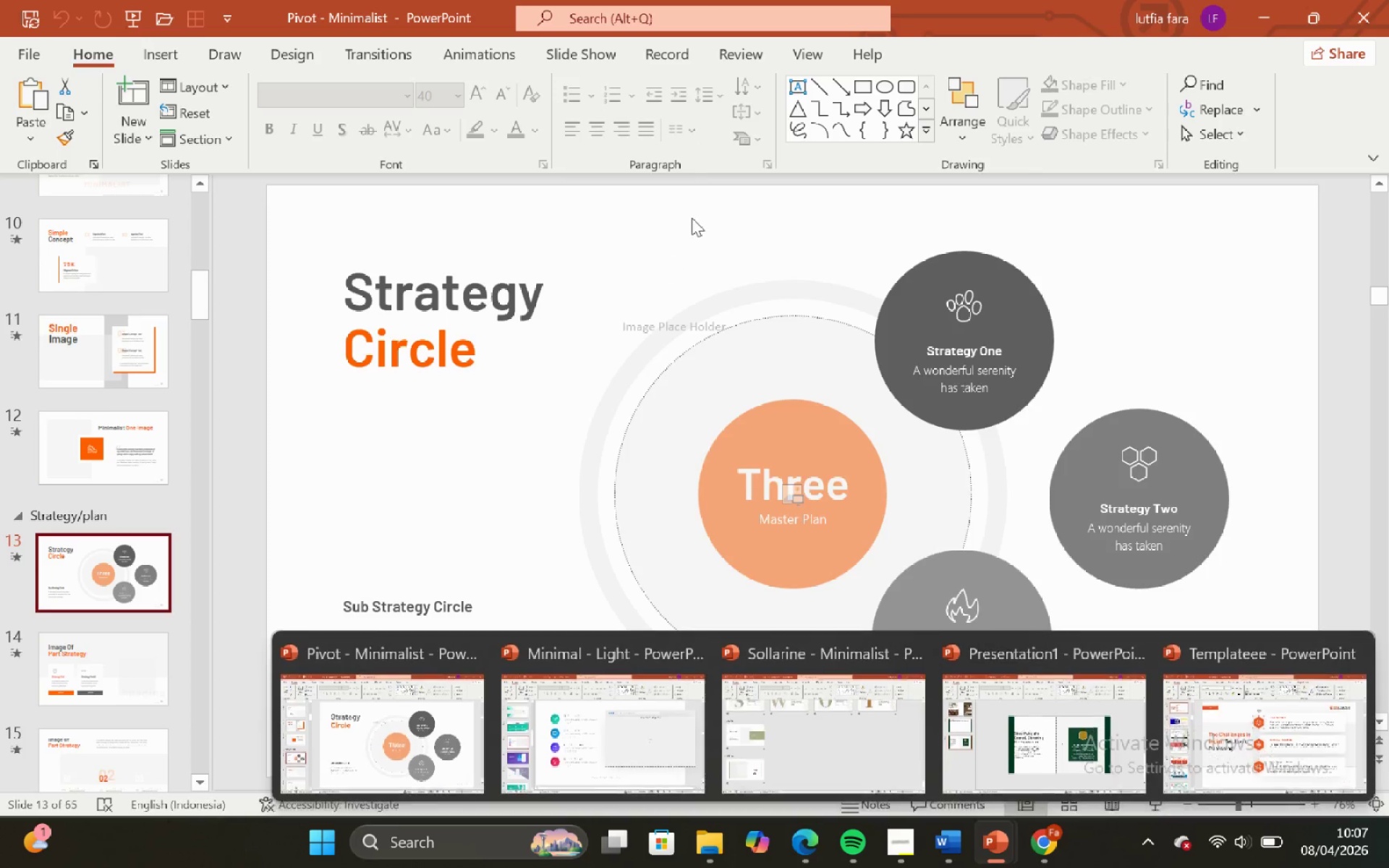 
left_click([800, 41])
 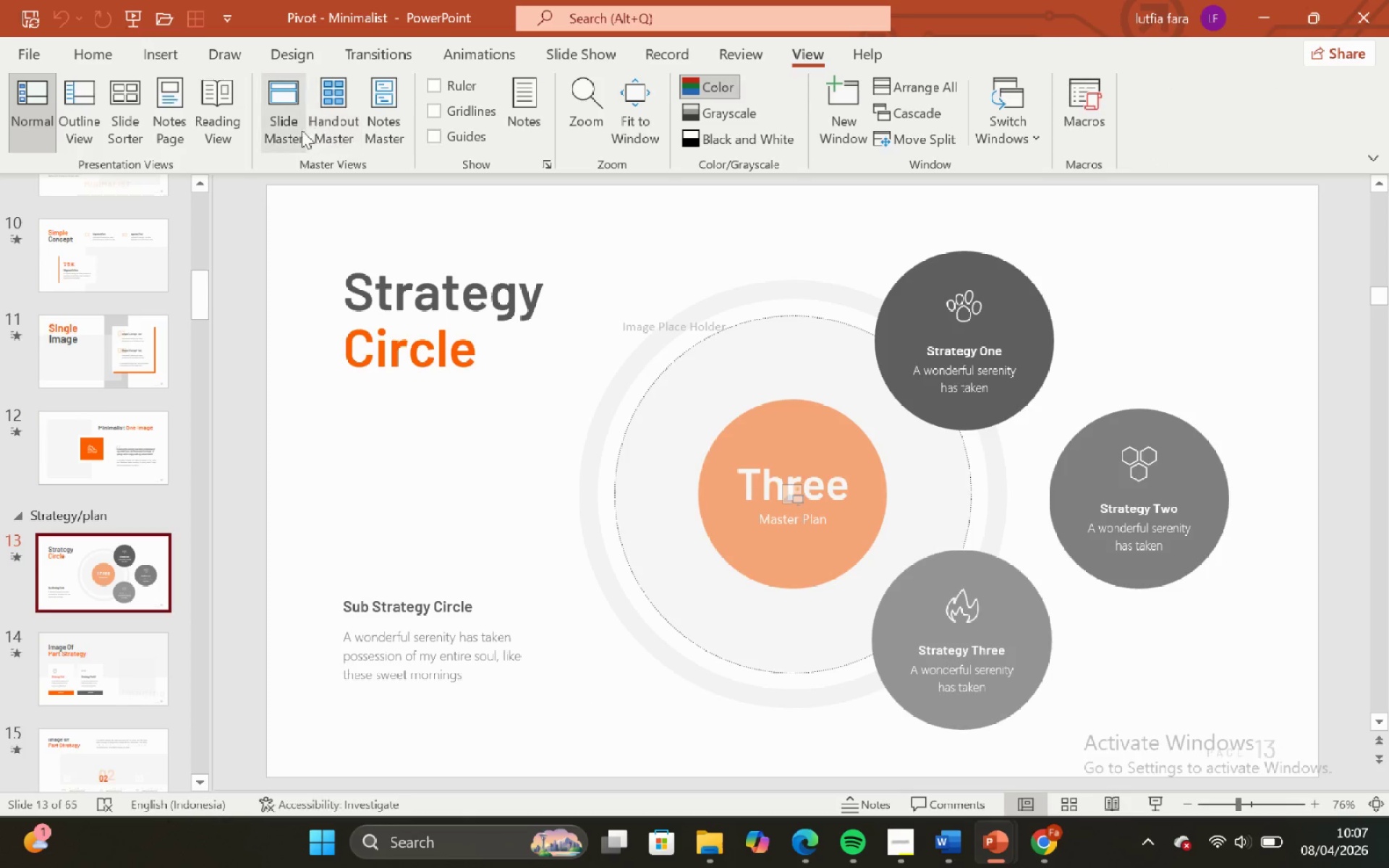 
left_click([297, 130])
 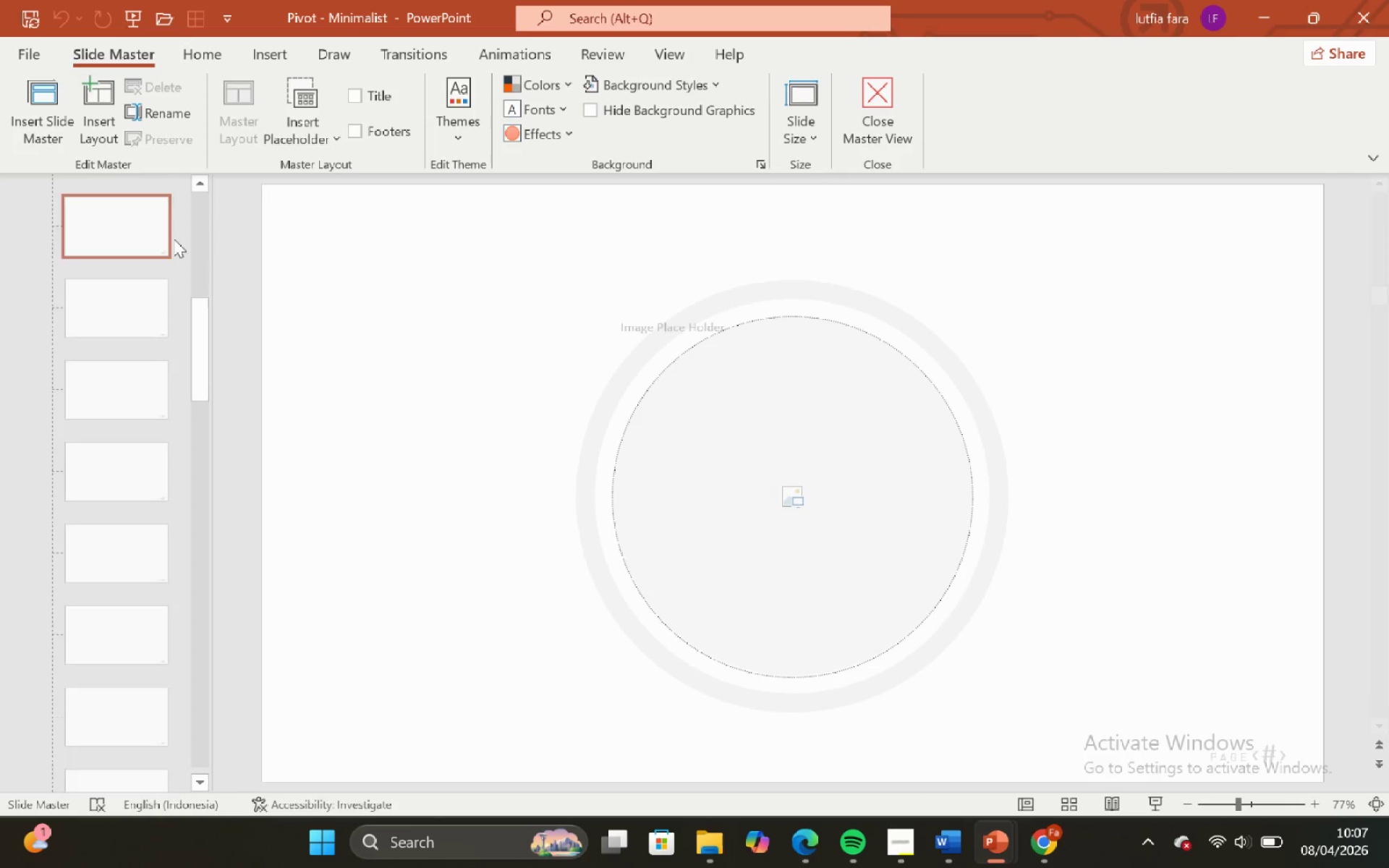 
scroll: coordinate [169, 241], scroll_direction: up, amount: 7.0
 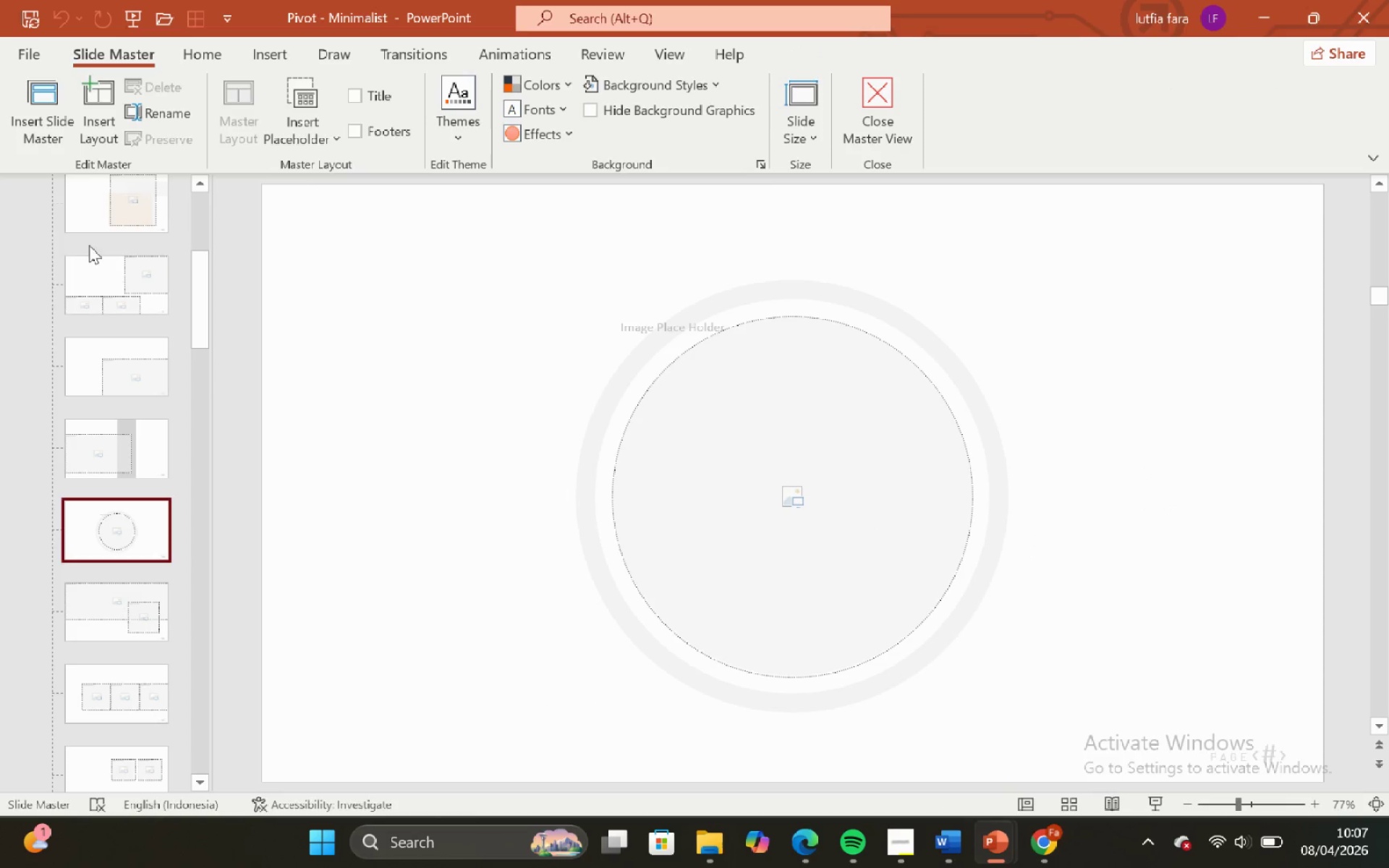 
left_click([93, 250])
 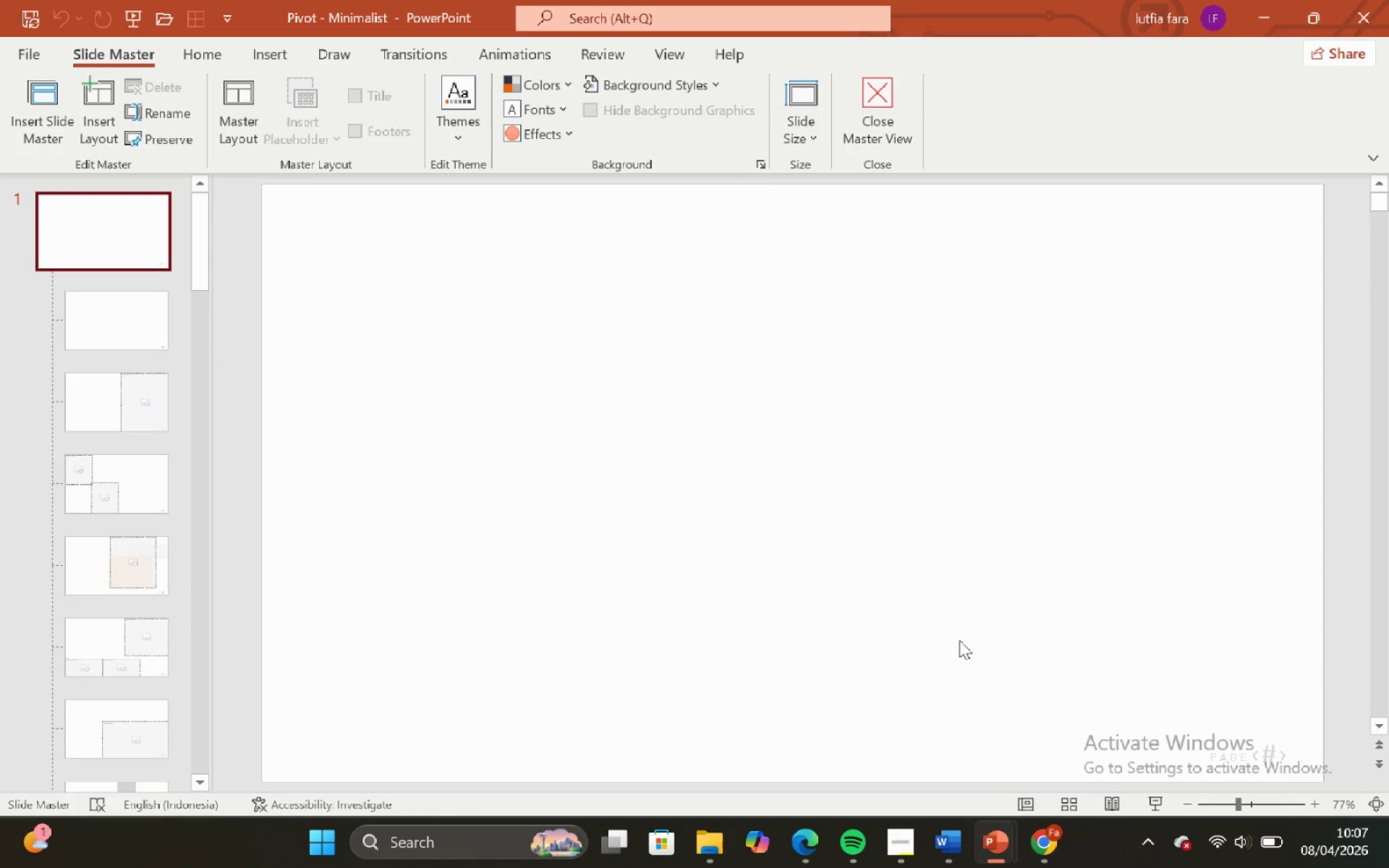 
scroll: coordinate [93, 250], scroll_direction: up, amount: 12.0
 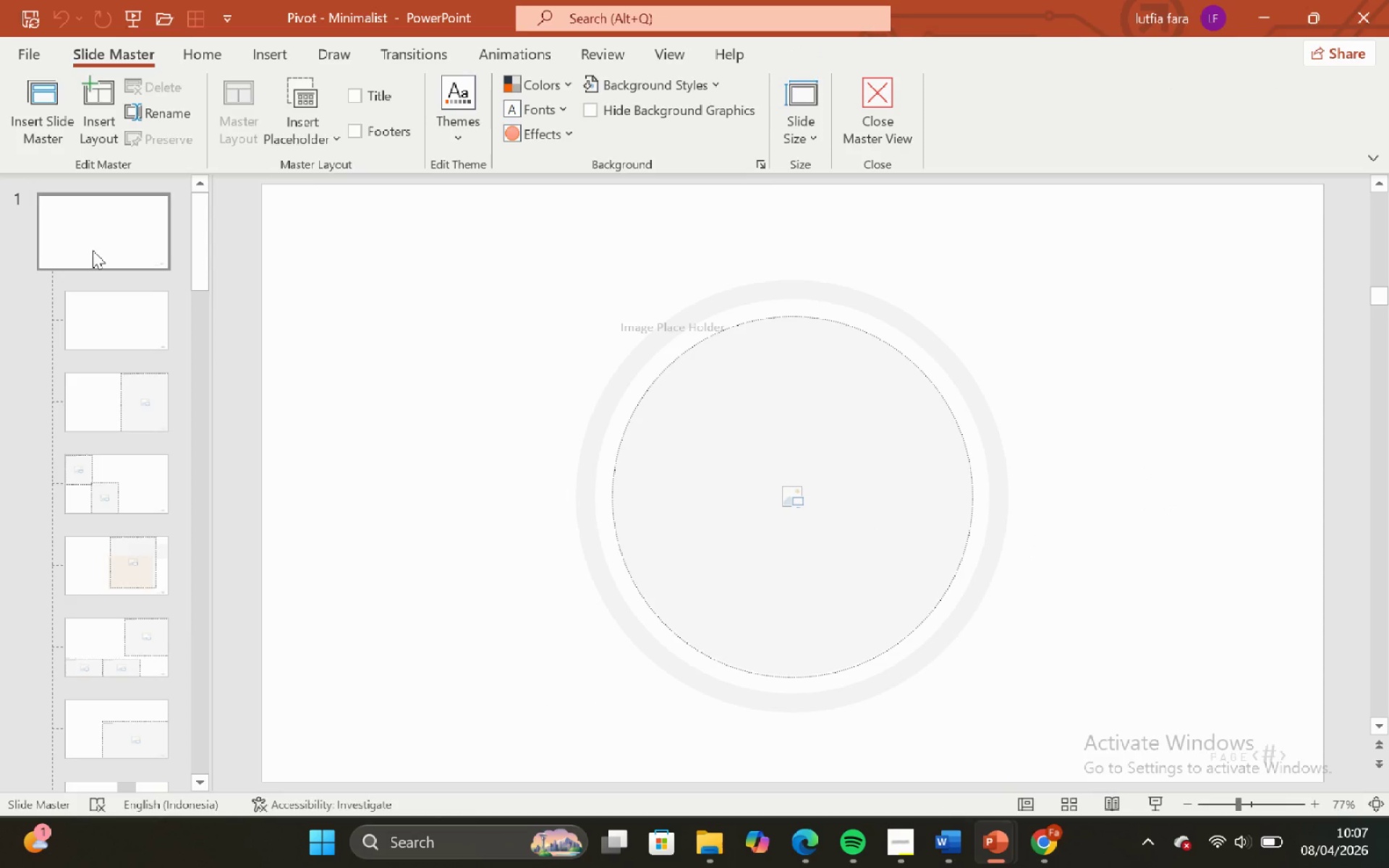 
left_click_drag(start_coordinate=[961, 641], to_coordinate=[1365, 804])
 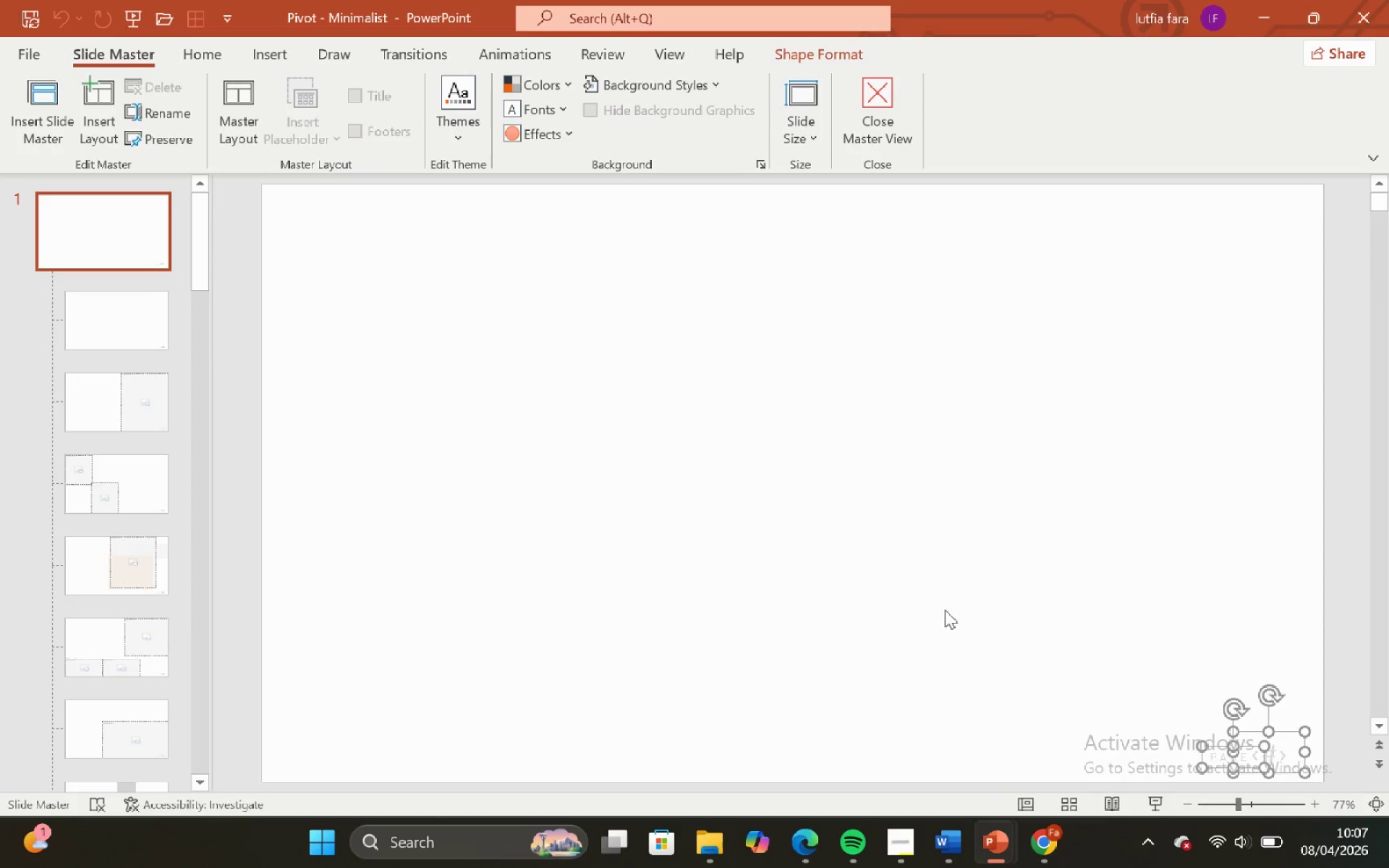 
key(Control+C)
 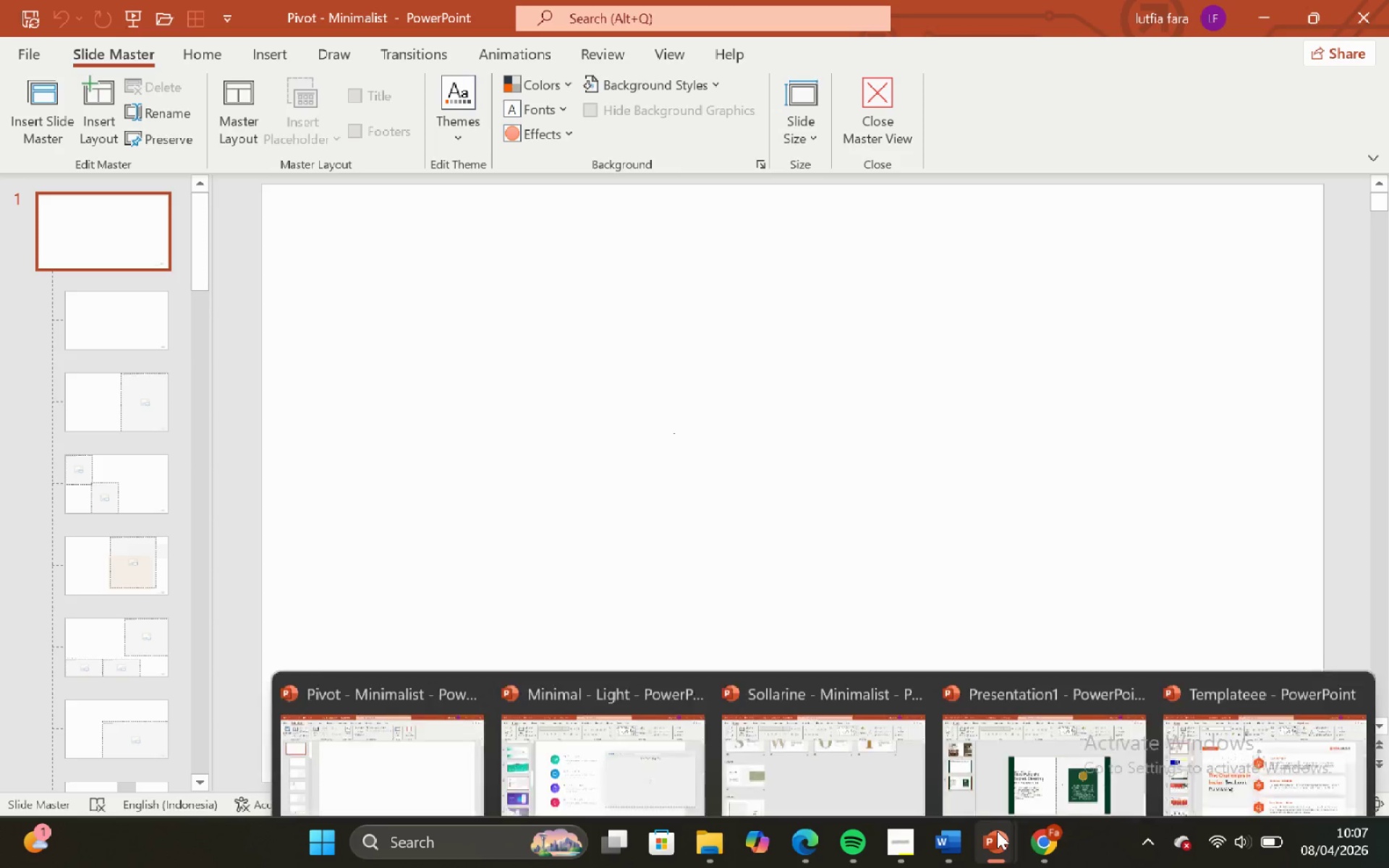 
left_click([1048, 745])
 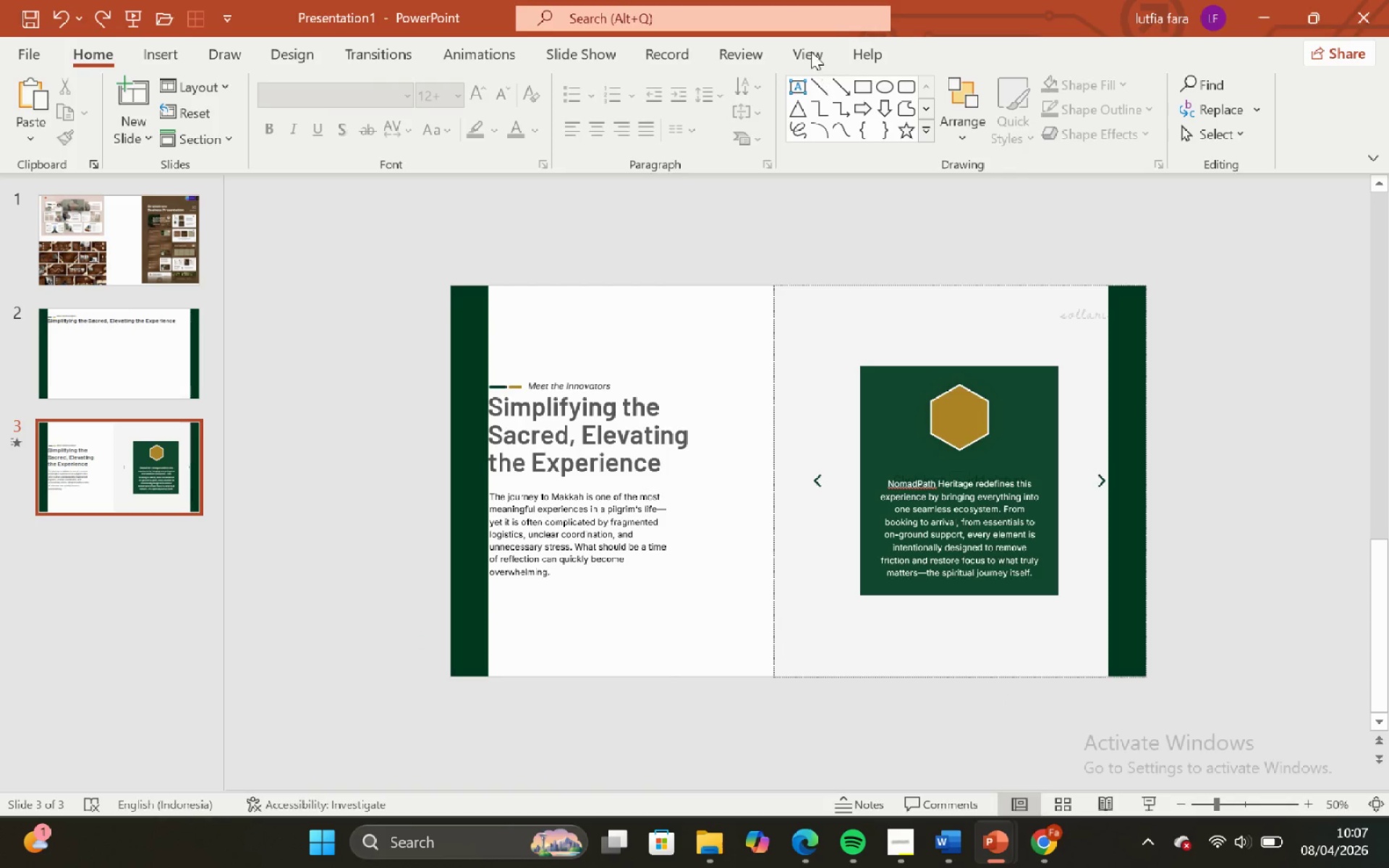 
left_click([809, 47])
 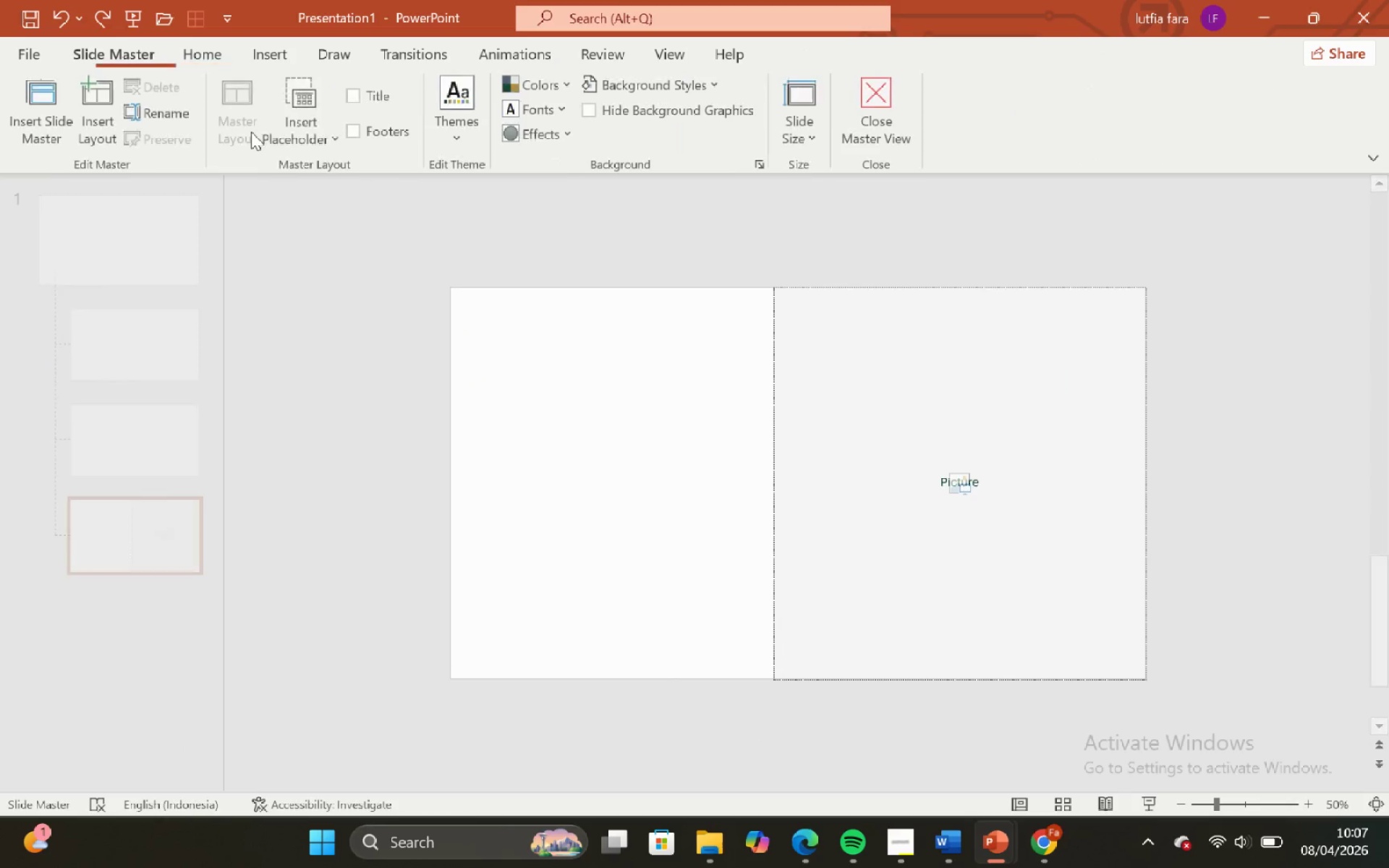 
left_click([180, 239])
 